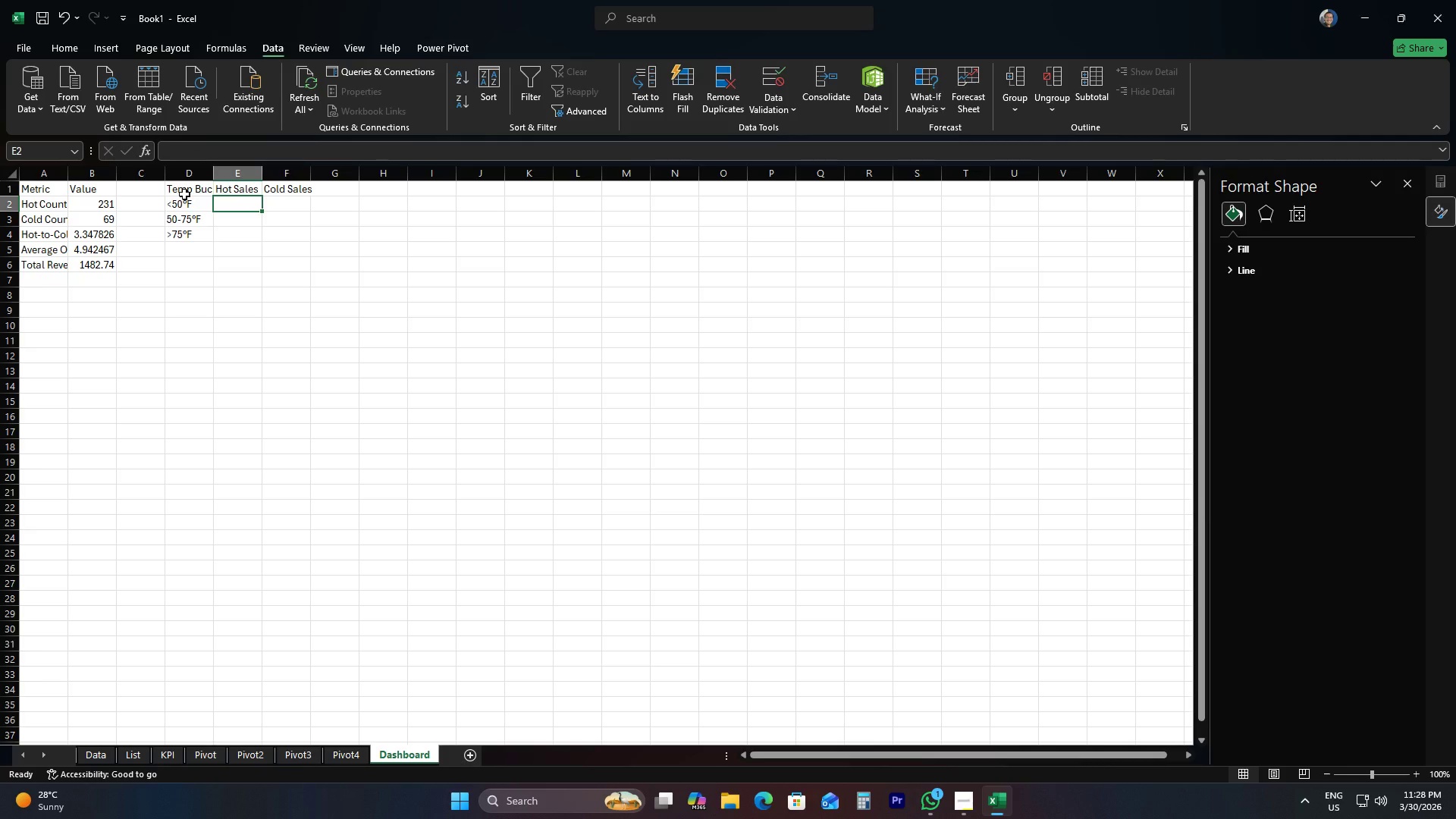 
type(=countifs)
key(Tab)
type(Data!F:F,D2,Data!G:G,"Hot"))
 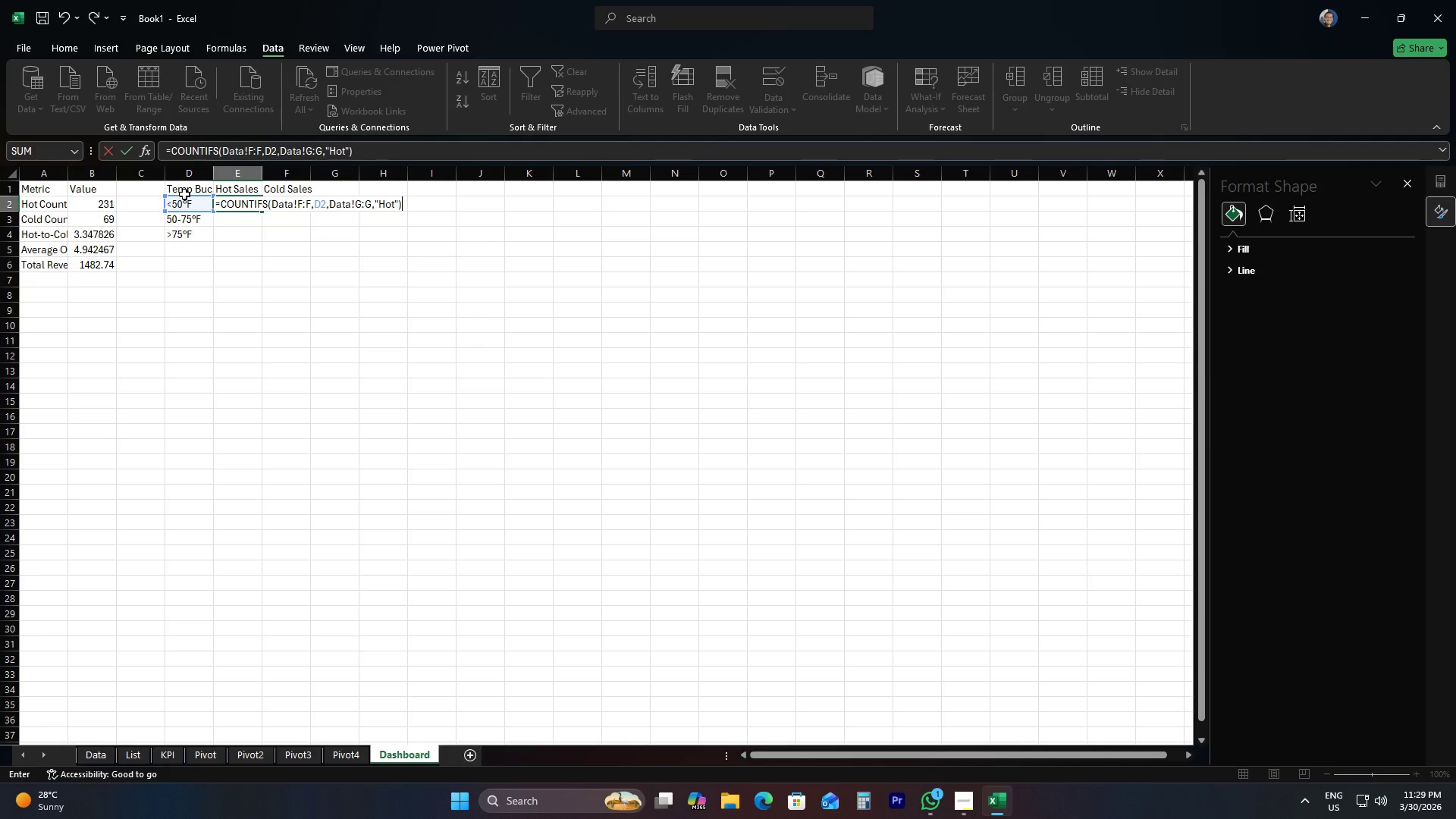 
key(Enter)
 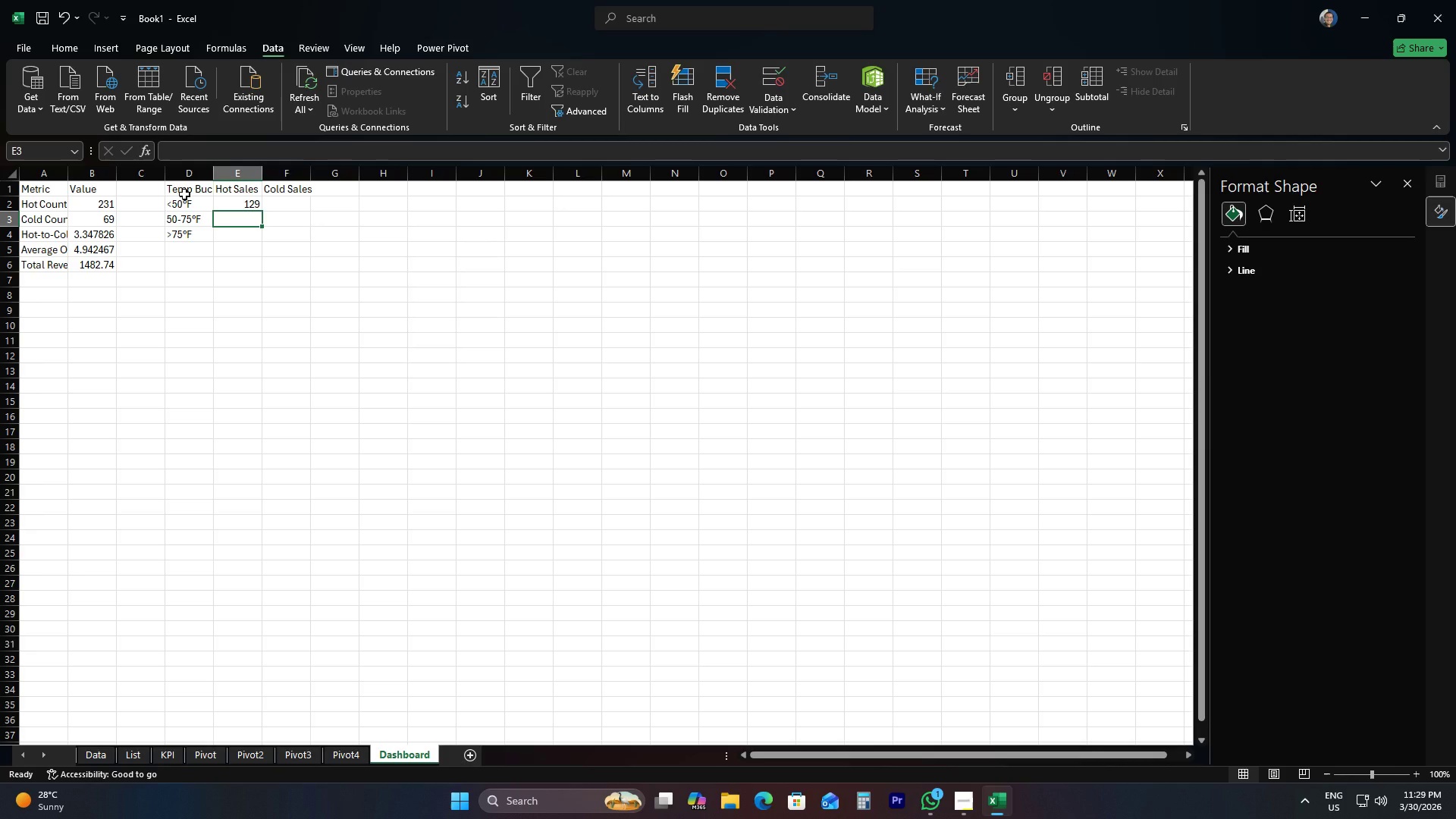 
wait(8.02)
 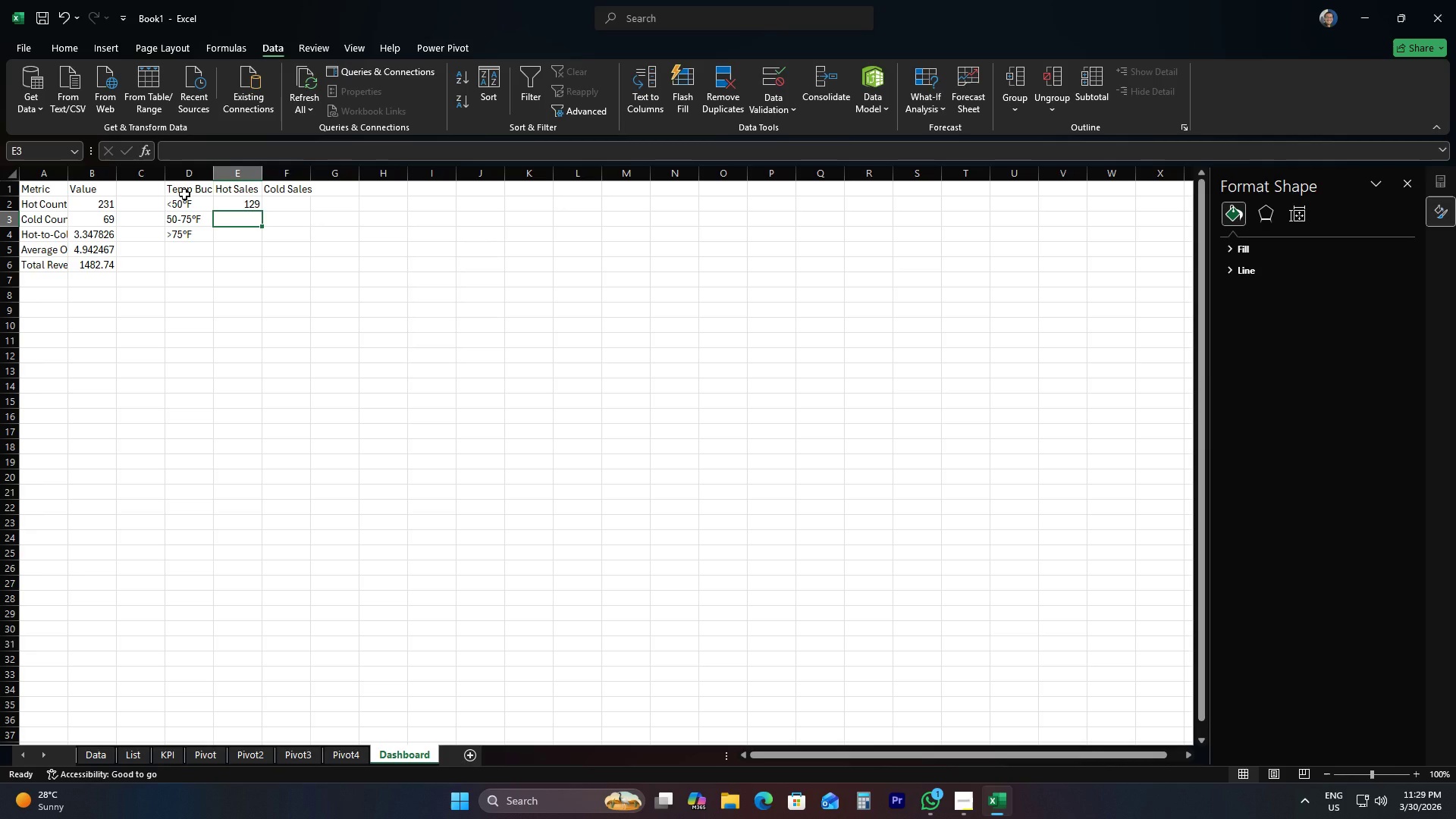 
type(=COUNTIFS)
key(Tab)
type(Data!f)
key(Backspace)
type(F:F,D3,Data!G:G)
 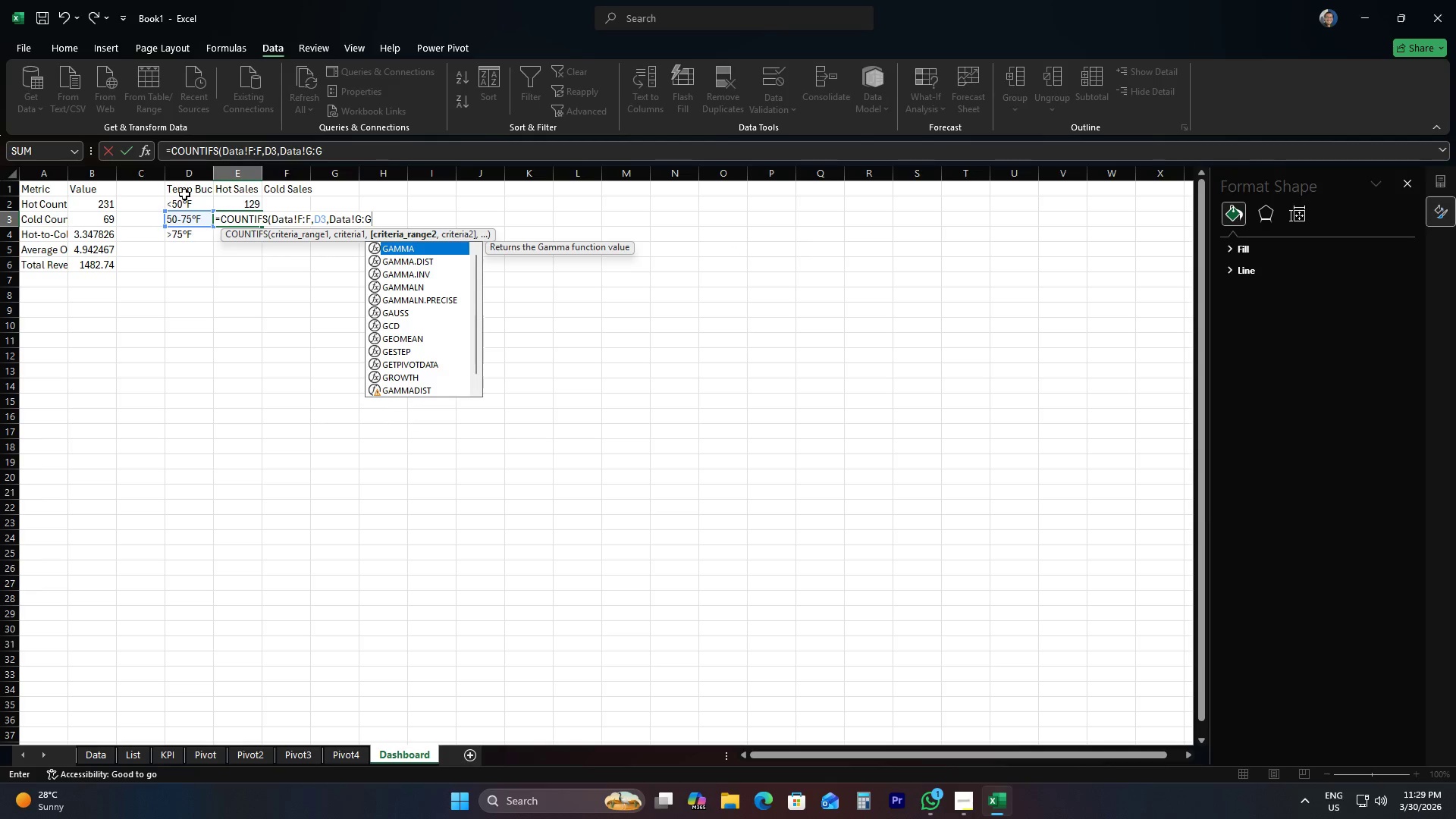 
type(,"Hot"))
 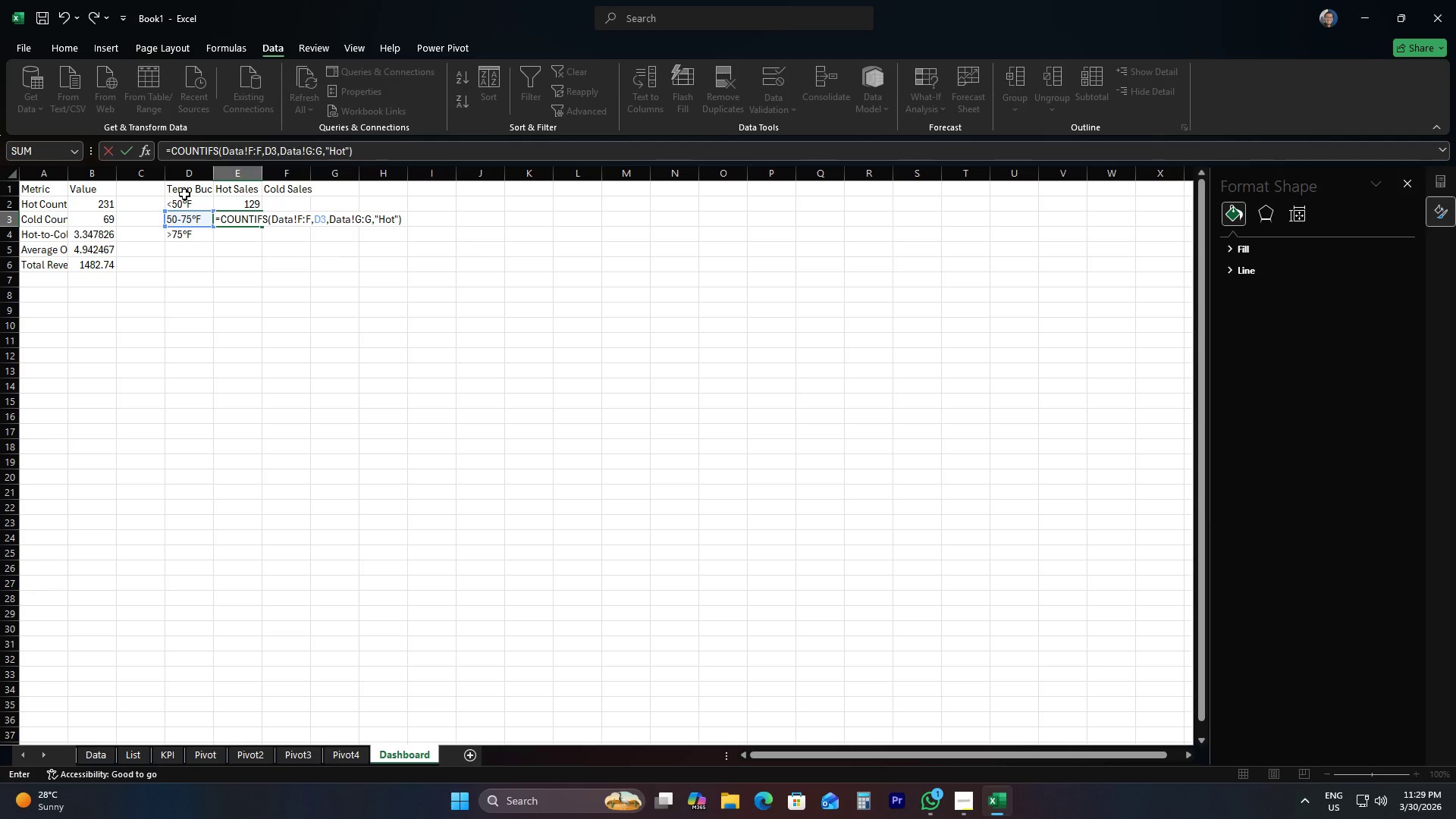 
key(Enter)
 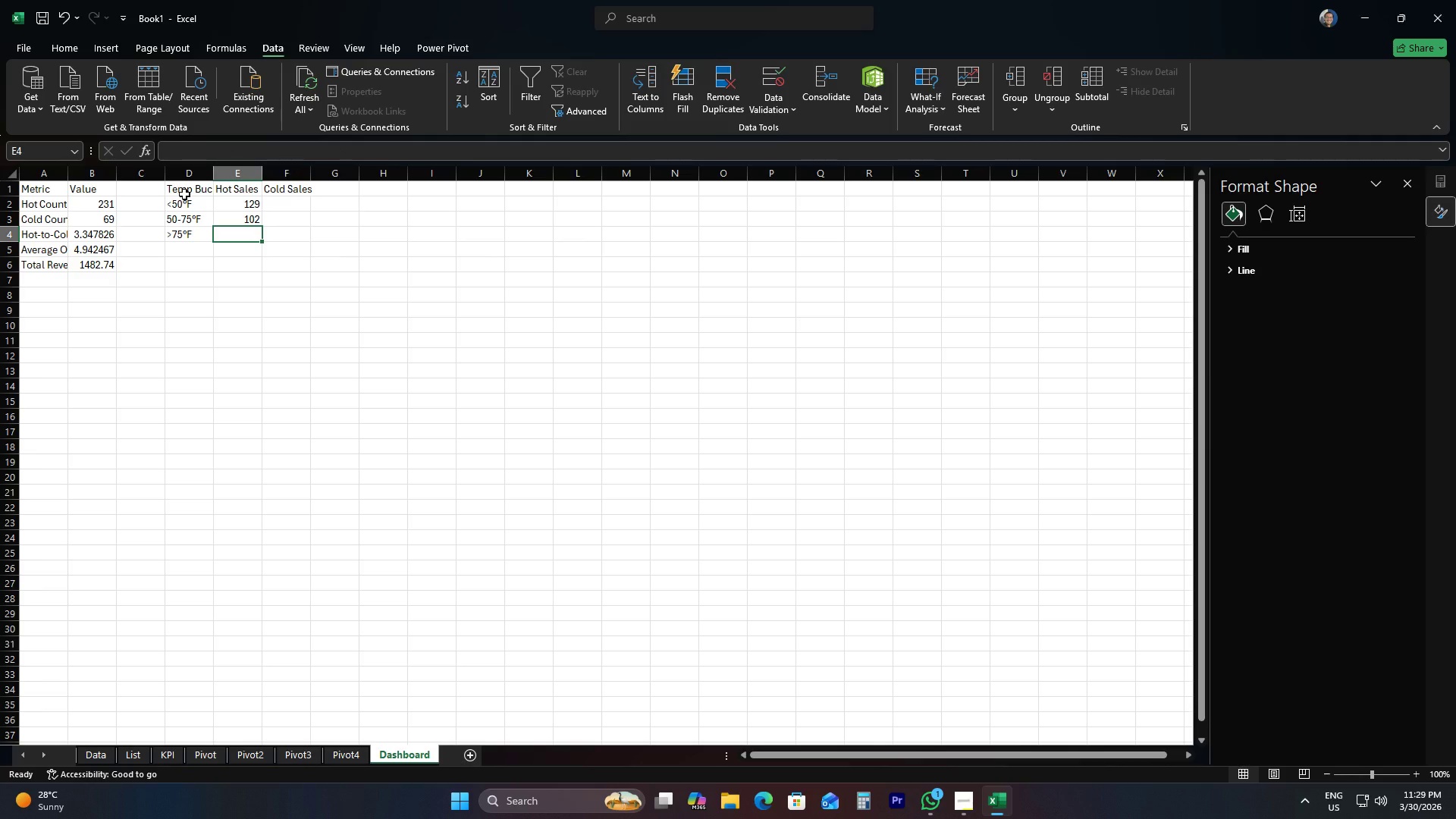 
type(=COUNTIFS)
key(Tab)
type(Data!F:F,D4,Data!G:G,"Hot"))
 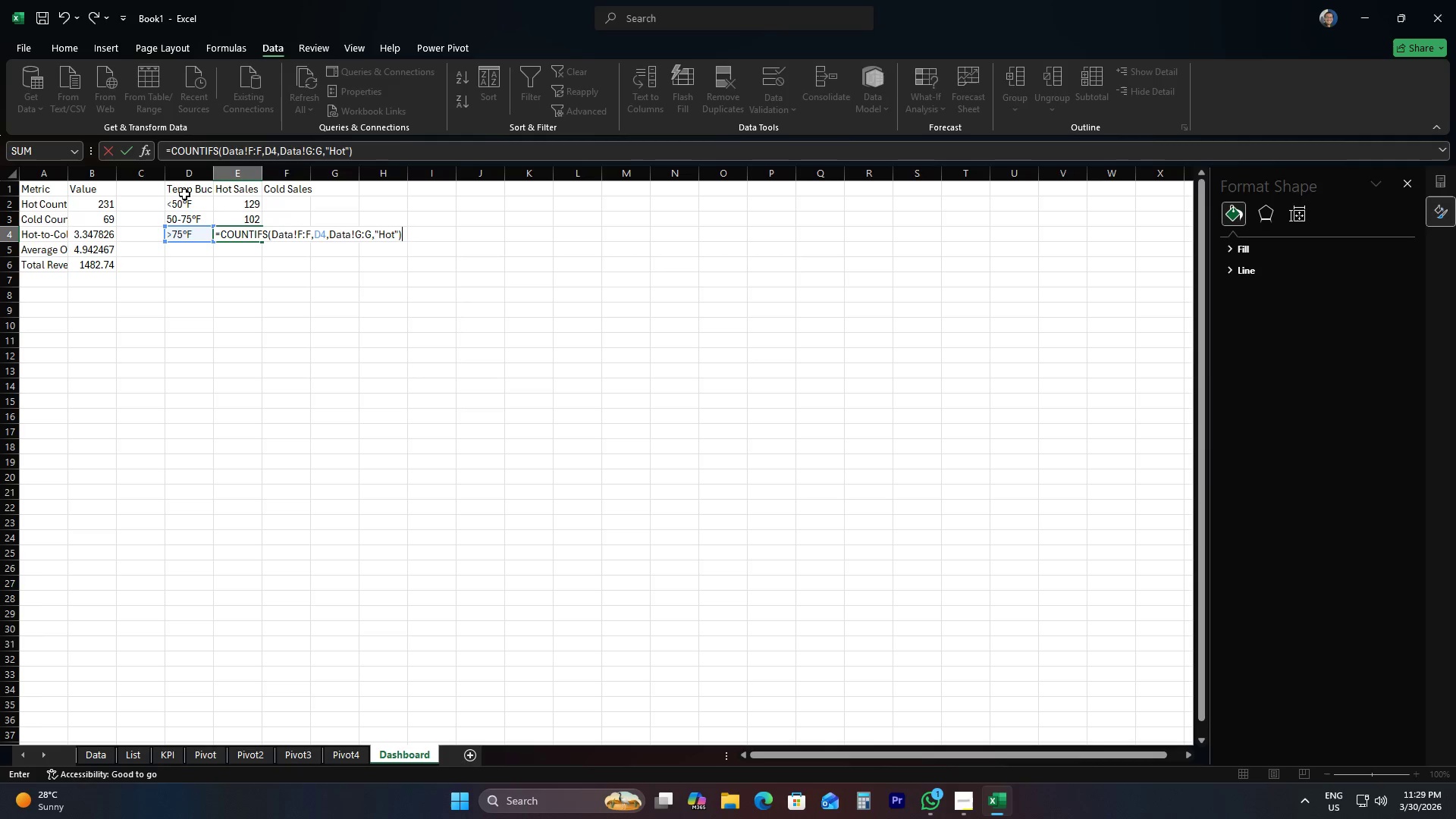 
key(Enter)
 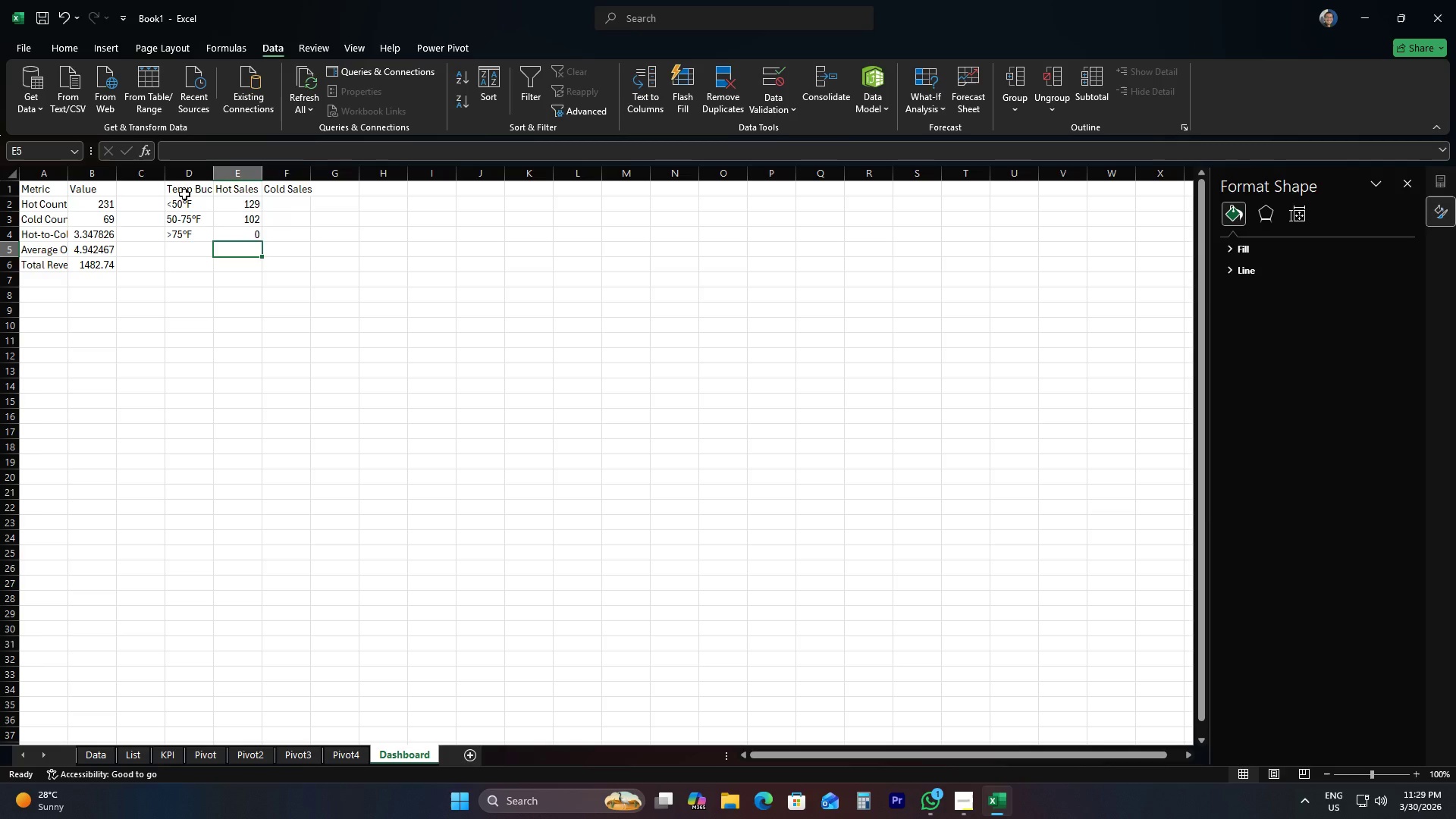 
key(ArrowRight)
 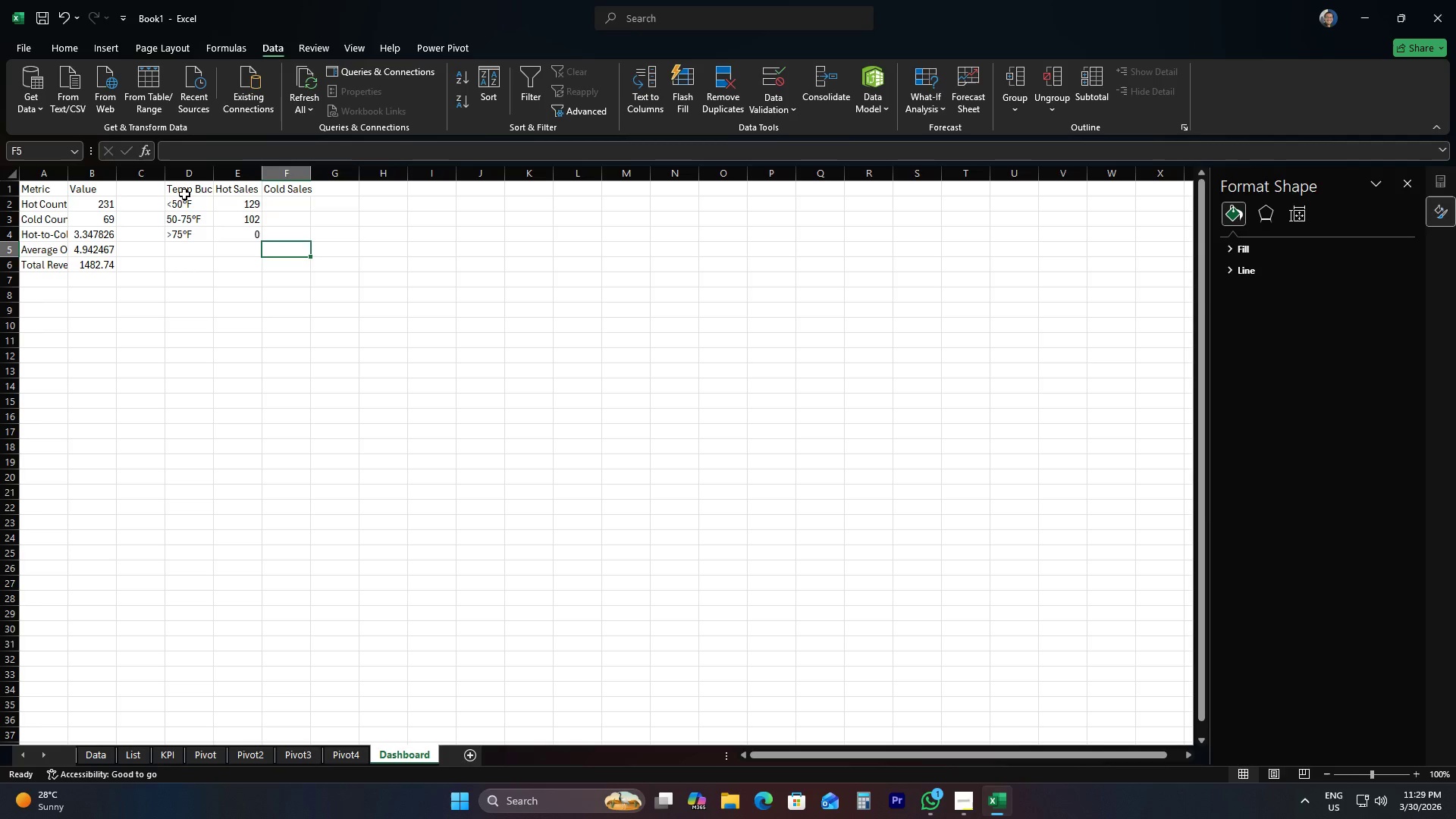 
key(ArrowUp)
 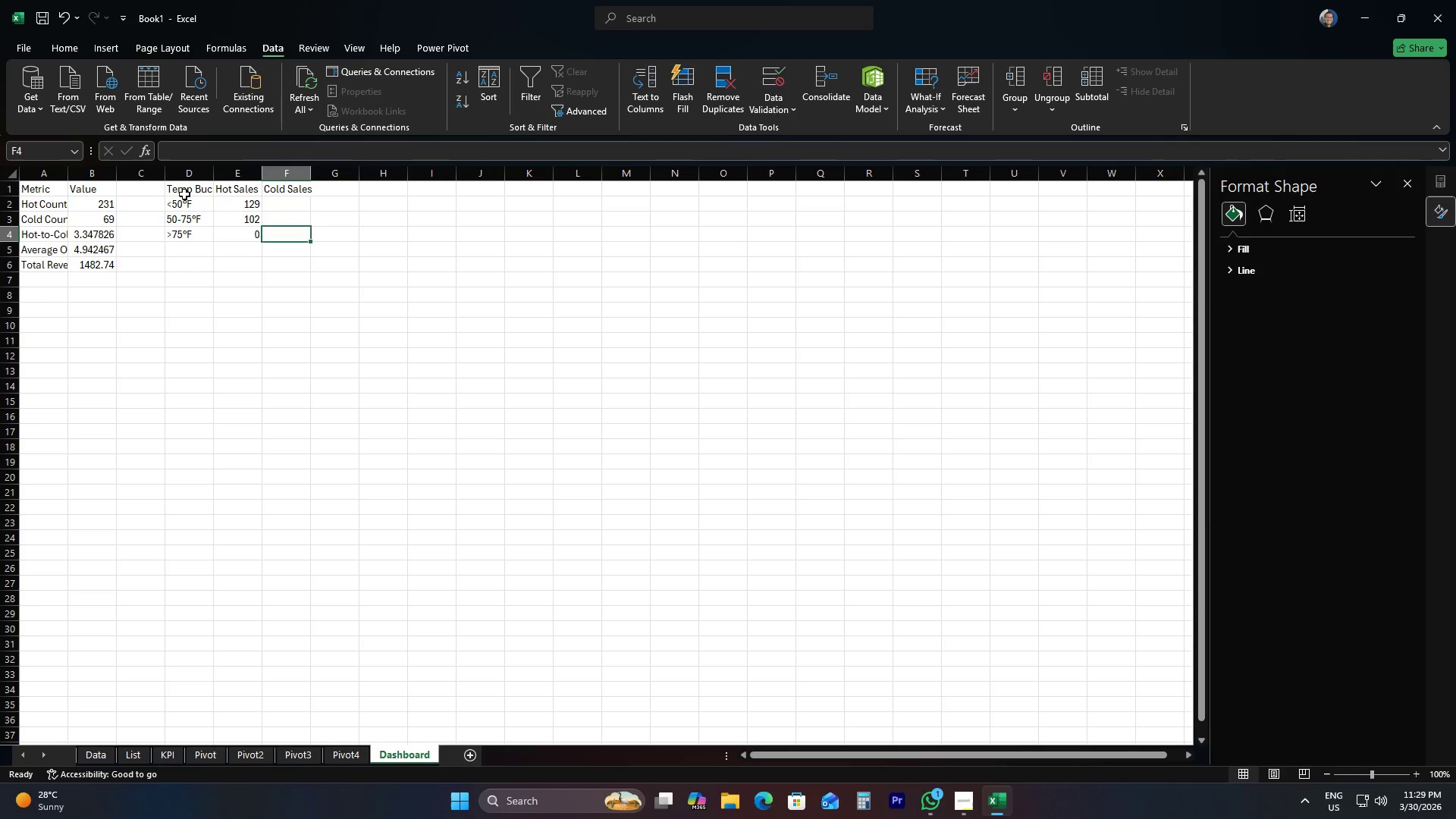 
key(ArrowUp)
 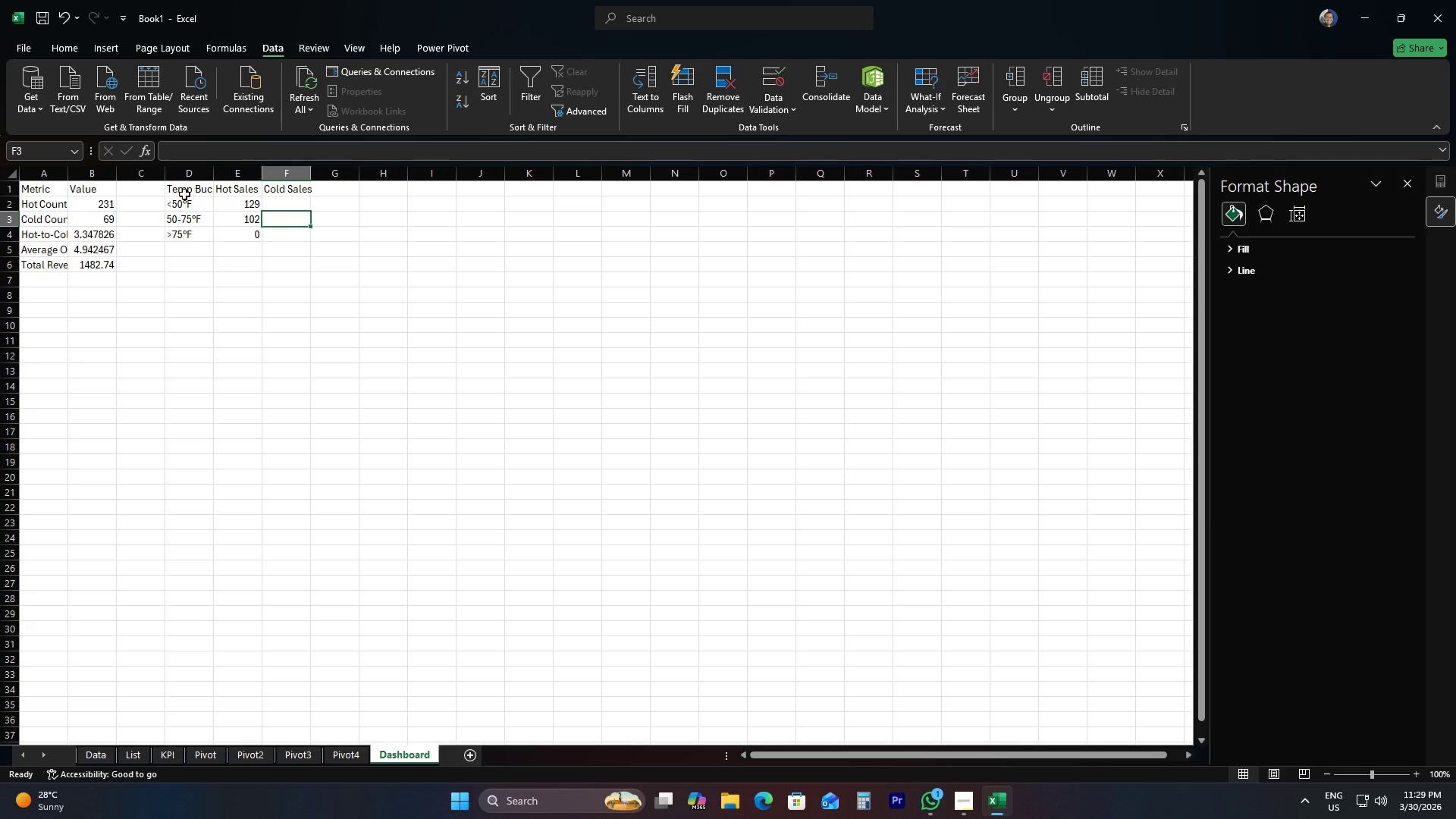 
key(ArrowUp)
 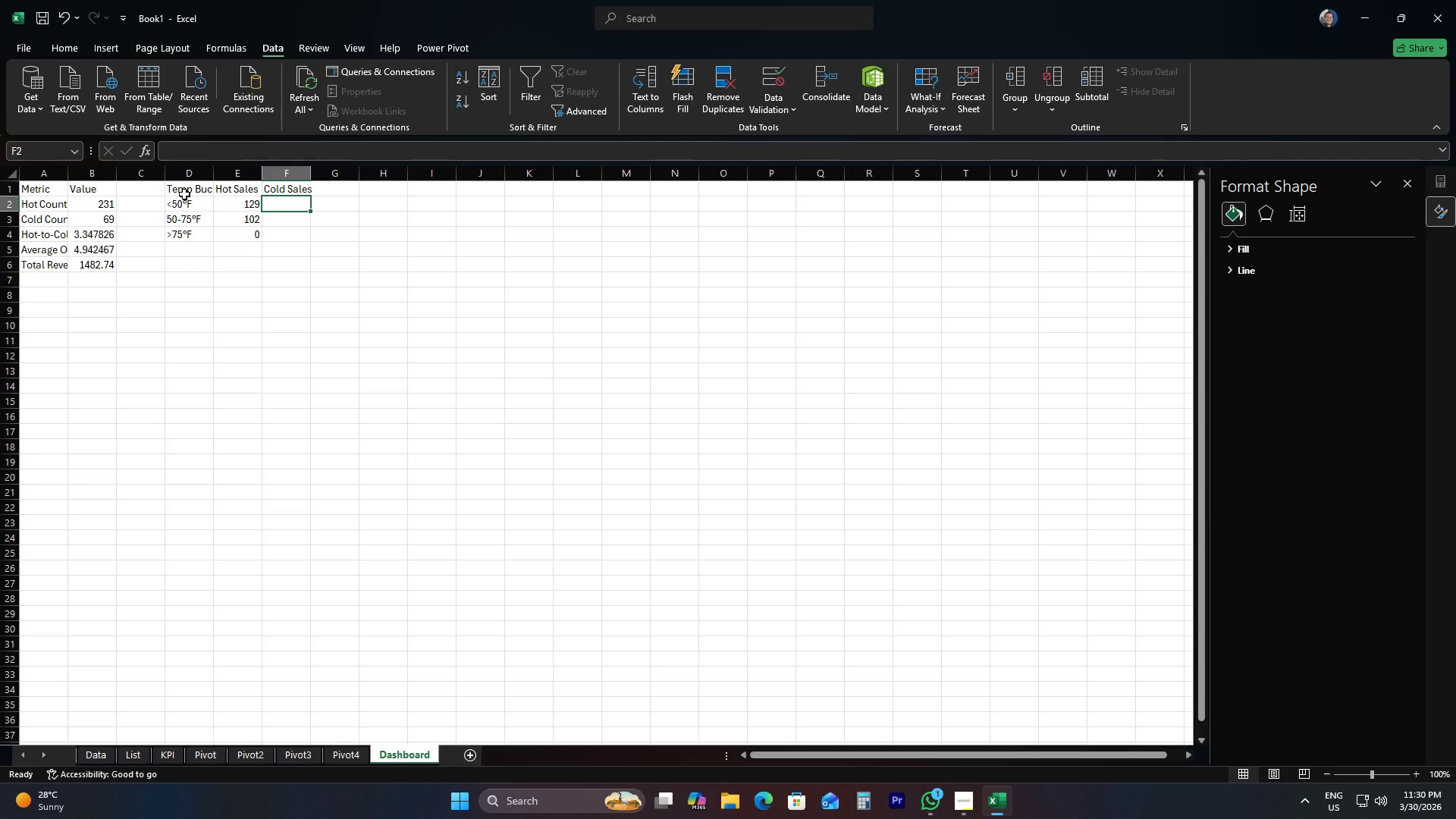 
type(=COUNTIFS)
key(Tab)
type(Data!F:F,D2,Data!G:G,"Cold"))
 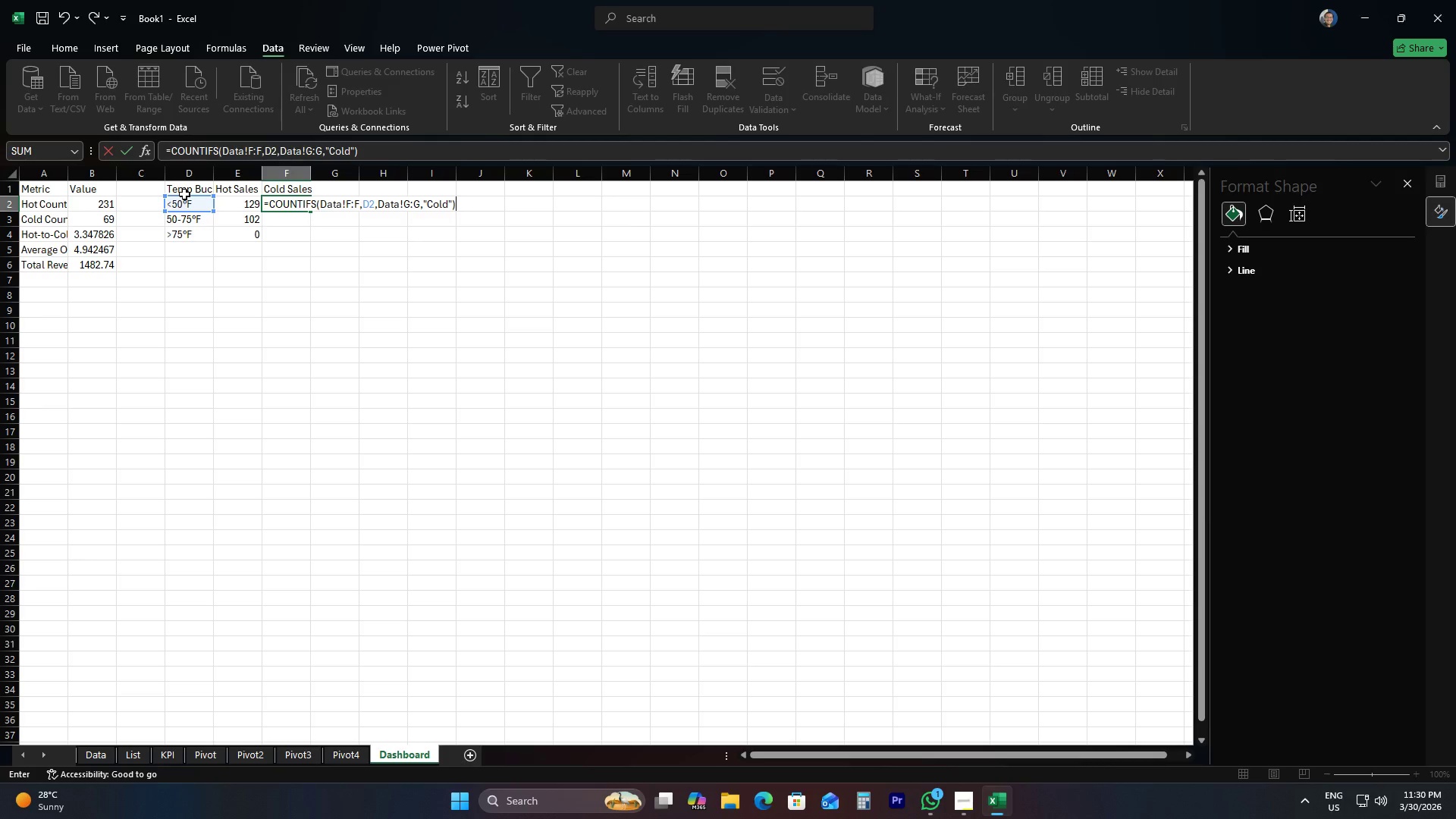 
key(Enter)
 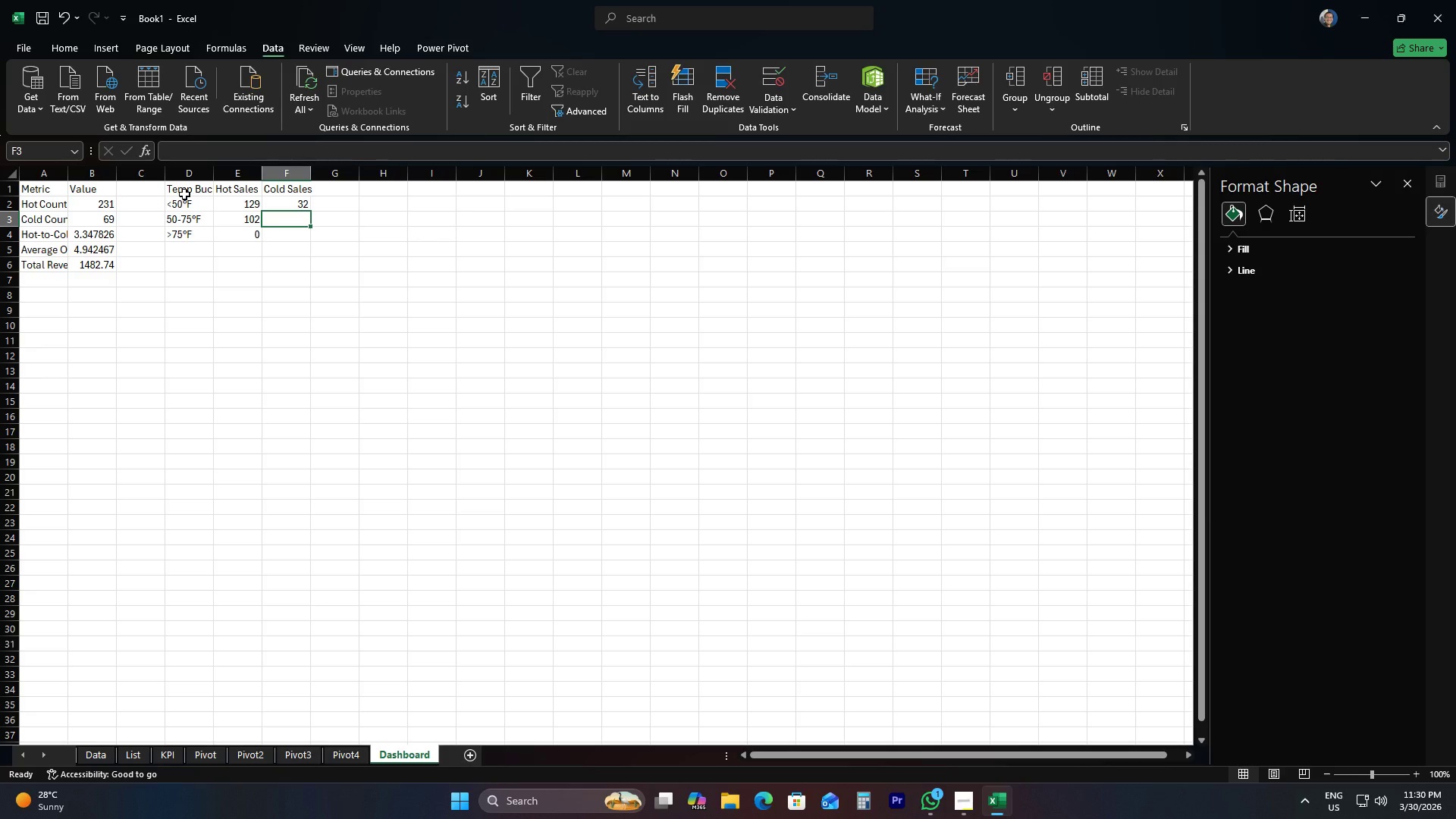 
type(=countifs)
key(Tab)
type(Data!)
 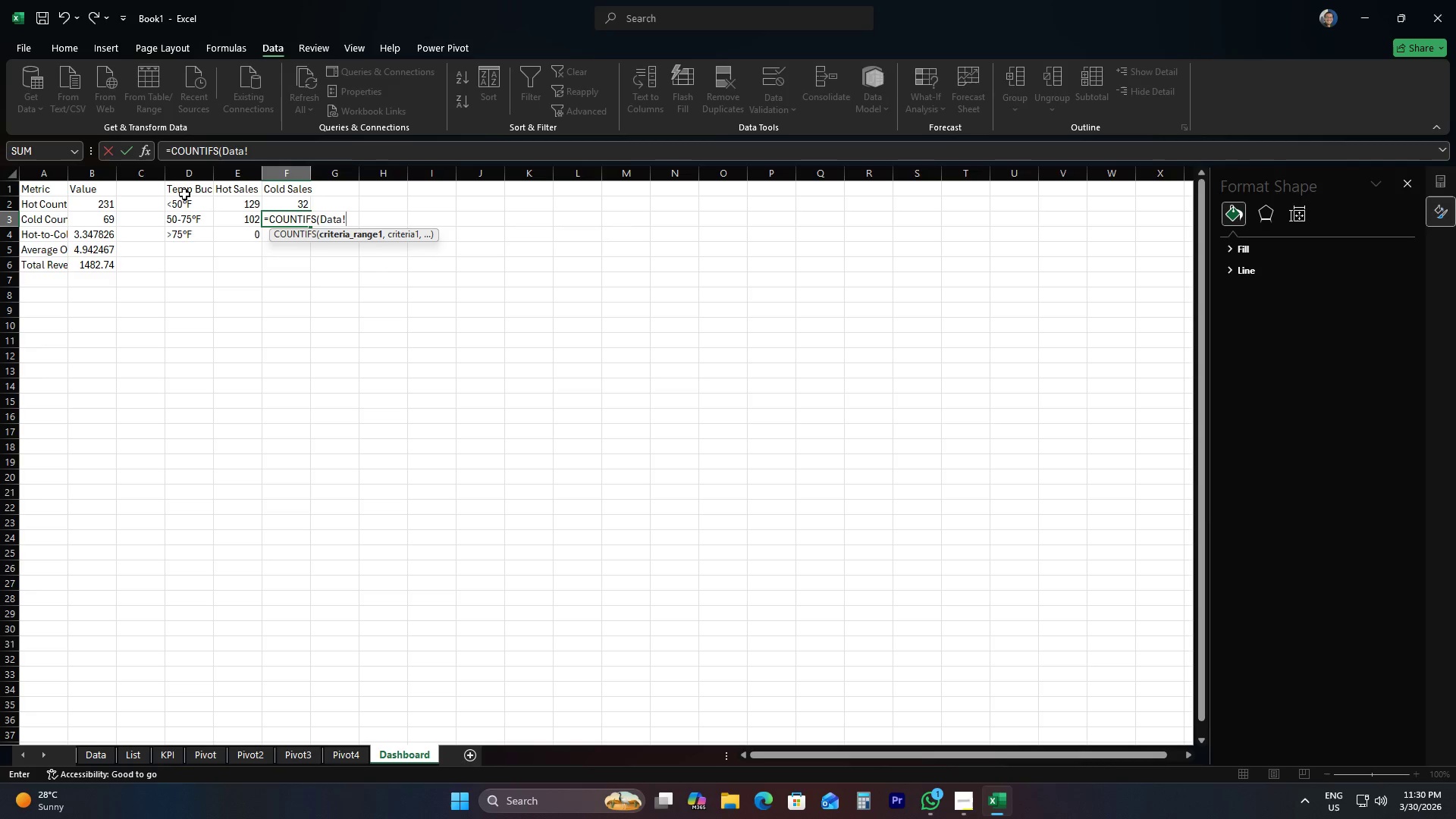 
 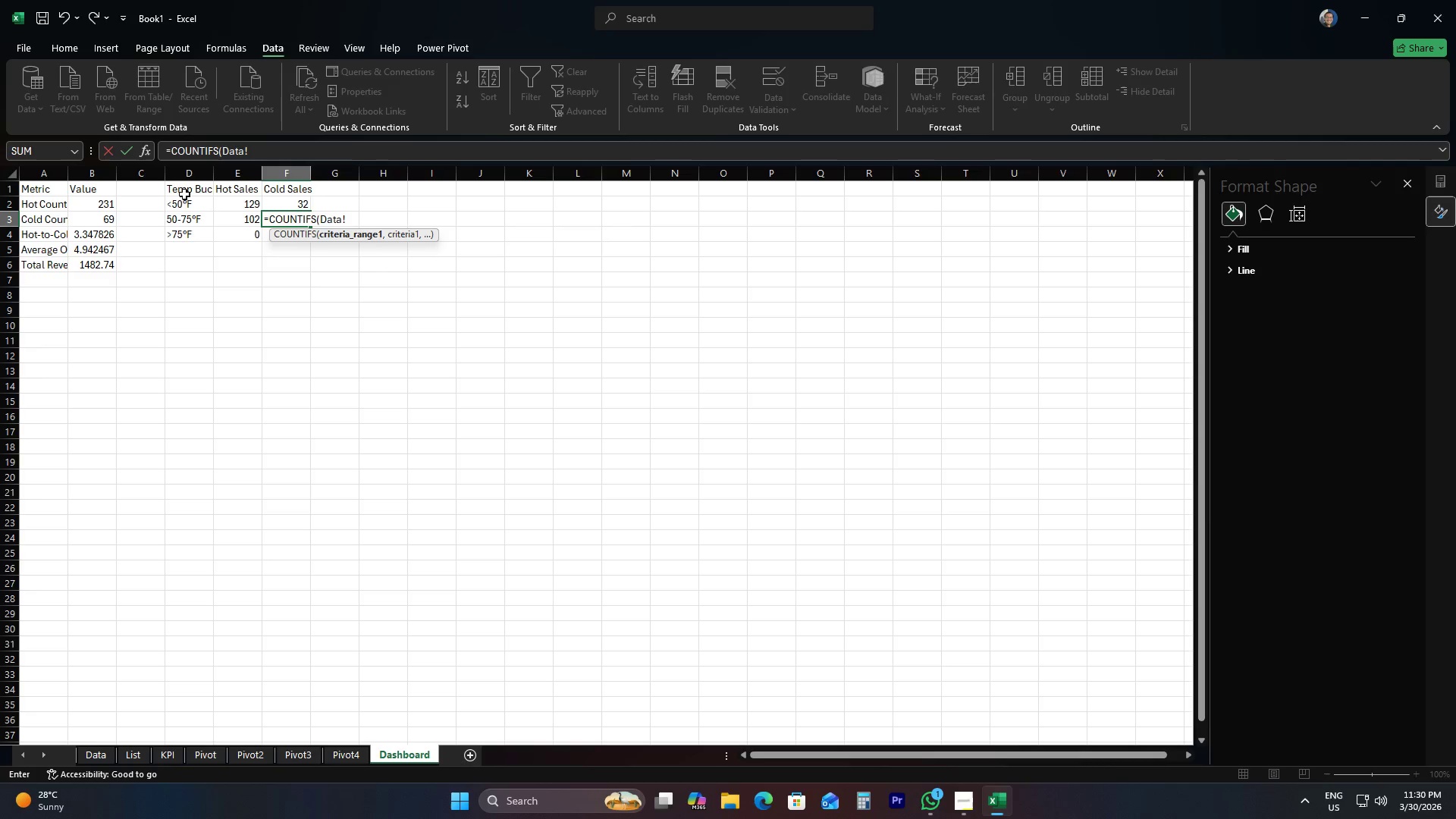 
hold_key(key=ShiftRight, duration=1.5)
 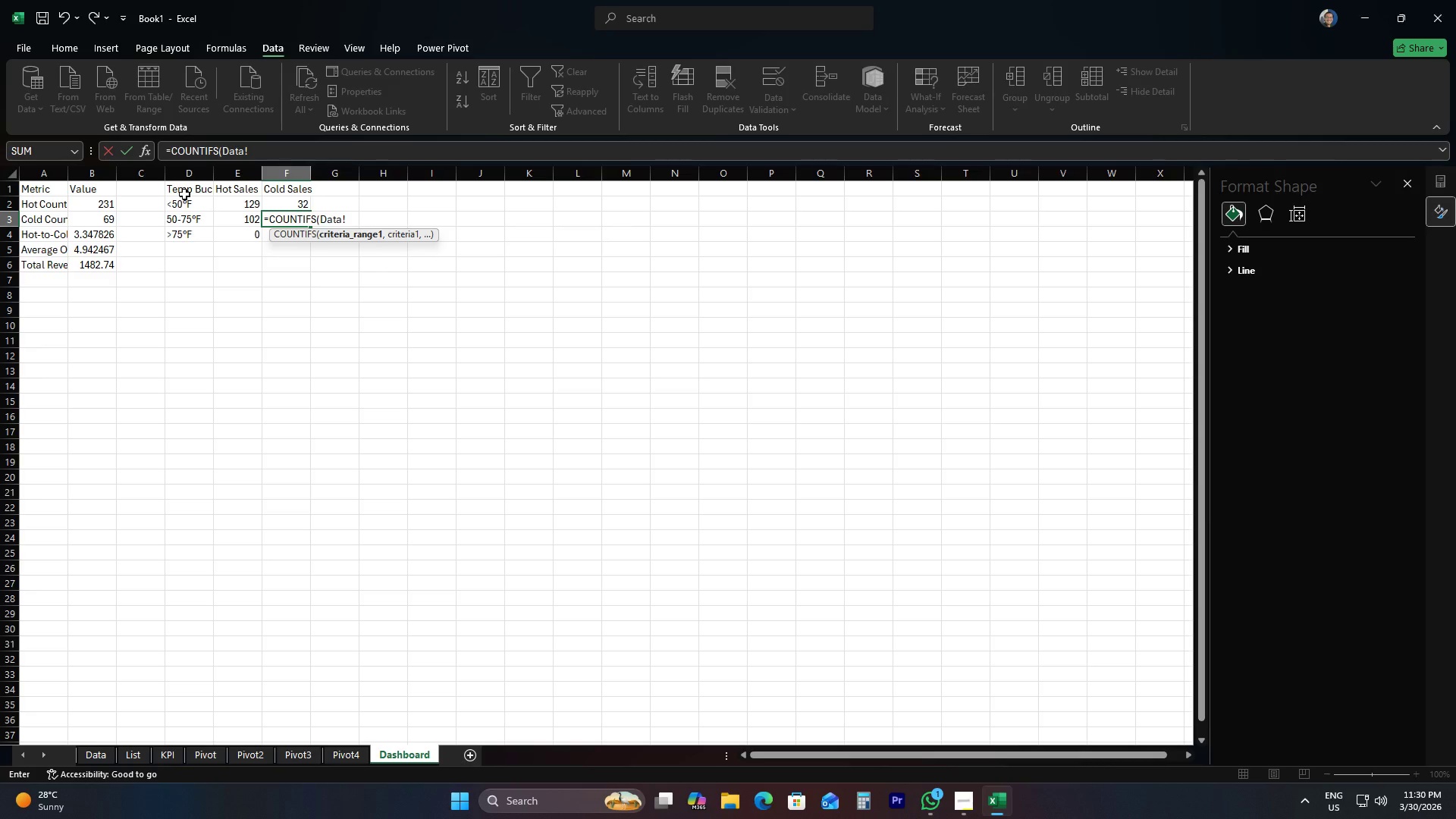 
hold_key(key=ShiftRight, duration=1.52)
 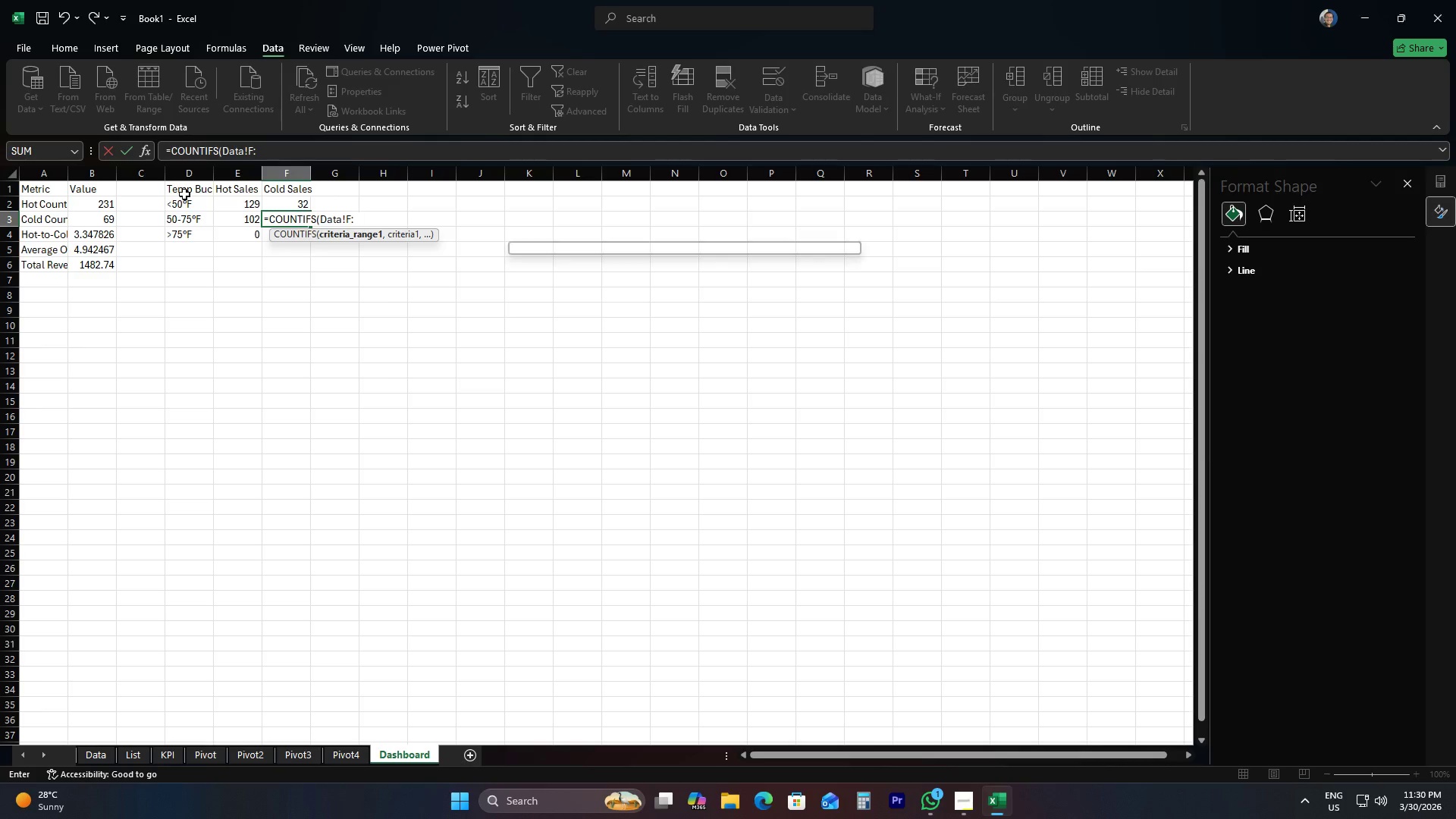 
type(F:F,D3,DAt)
key(Tab)
key(Backspace)
key(Backspace)
key(Backspace)
key(Backspace)
type(ata!)
 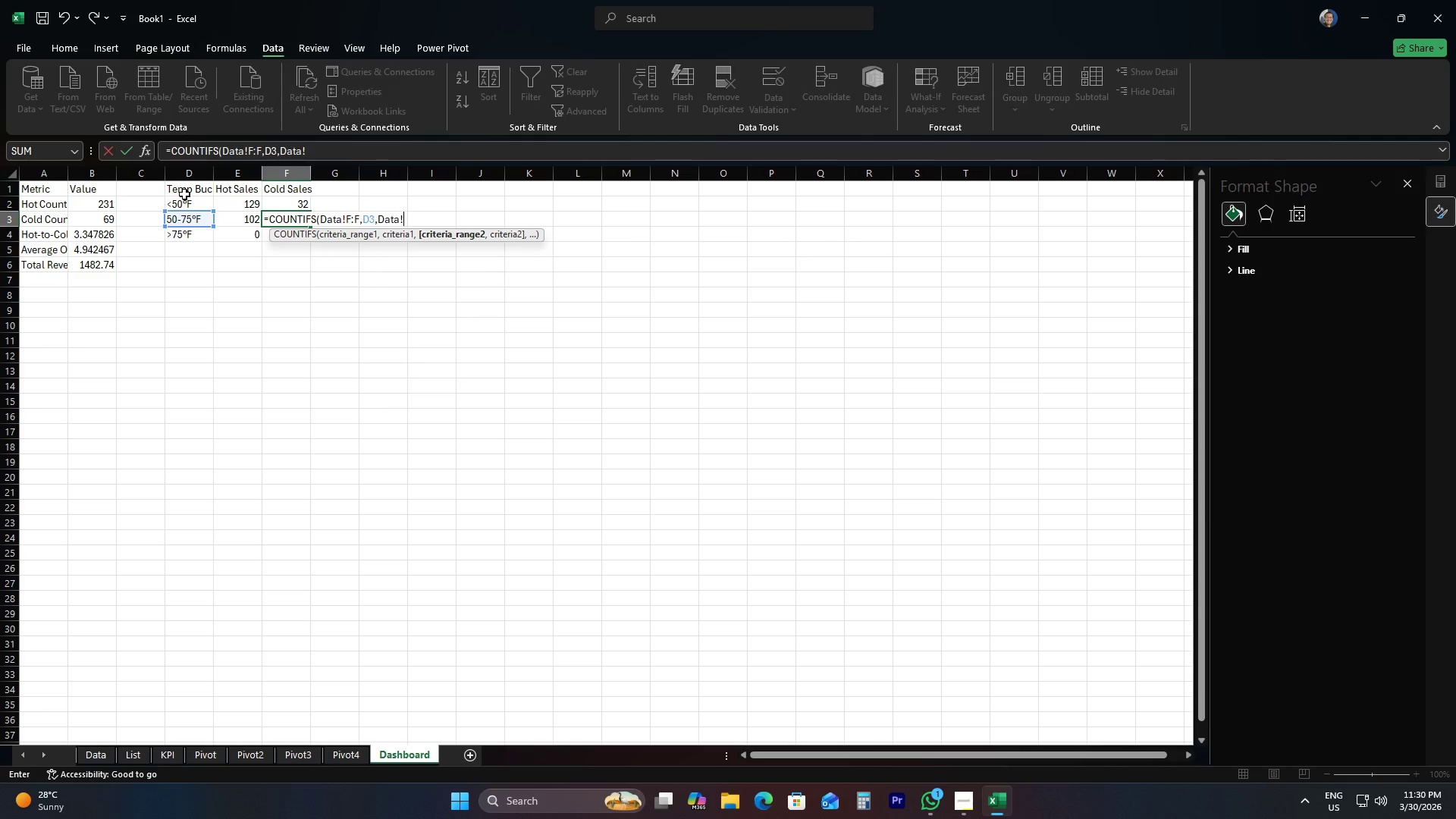 
hold_key(key=ShiftRight, duration=1.5)
 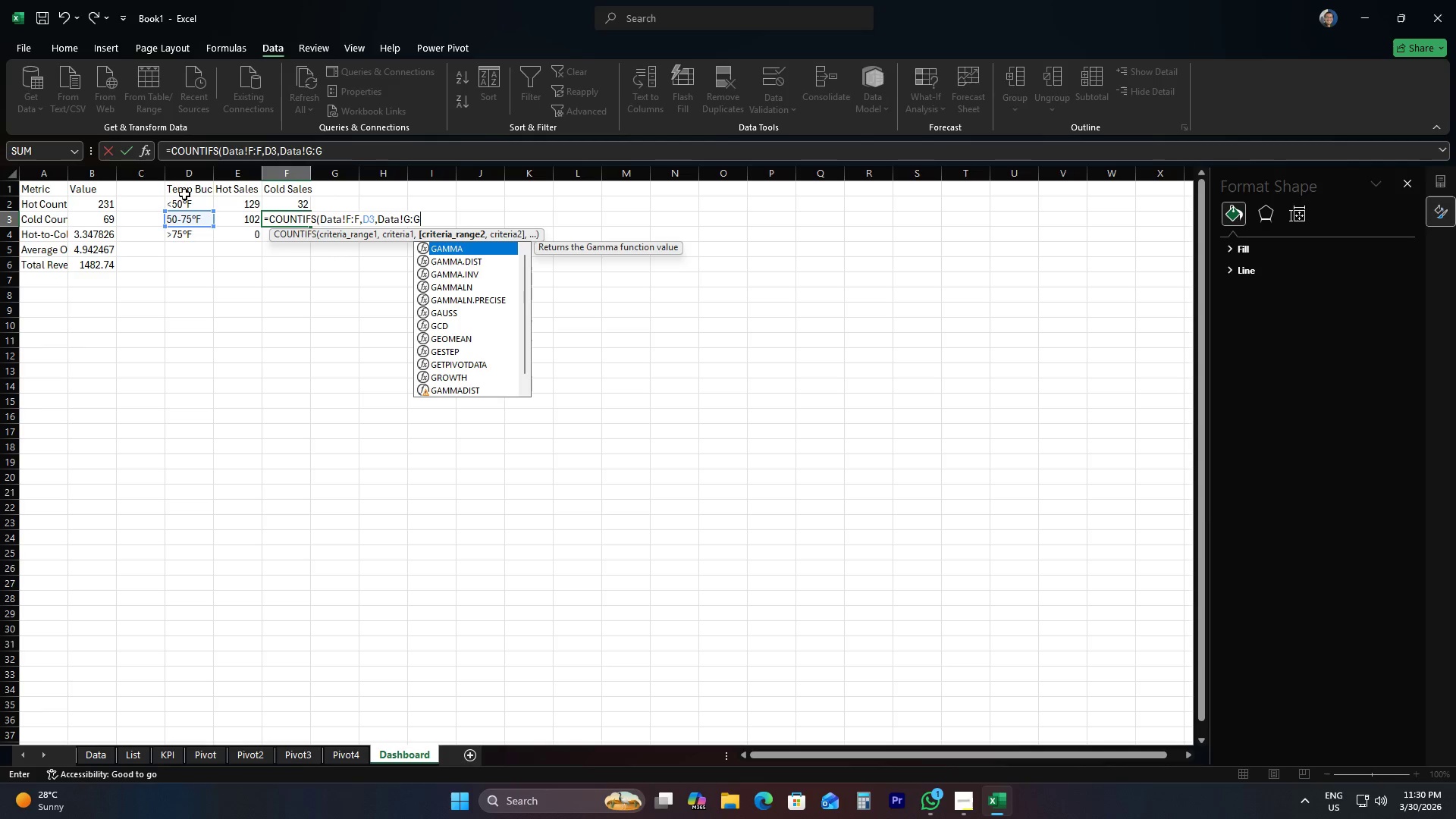 
type(G:G,"cold)
key(Backspace)
key(Backspace)
key(Backspace)
key(Backspace)
type(Cold"))
 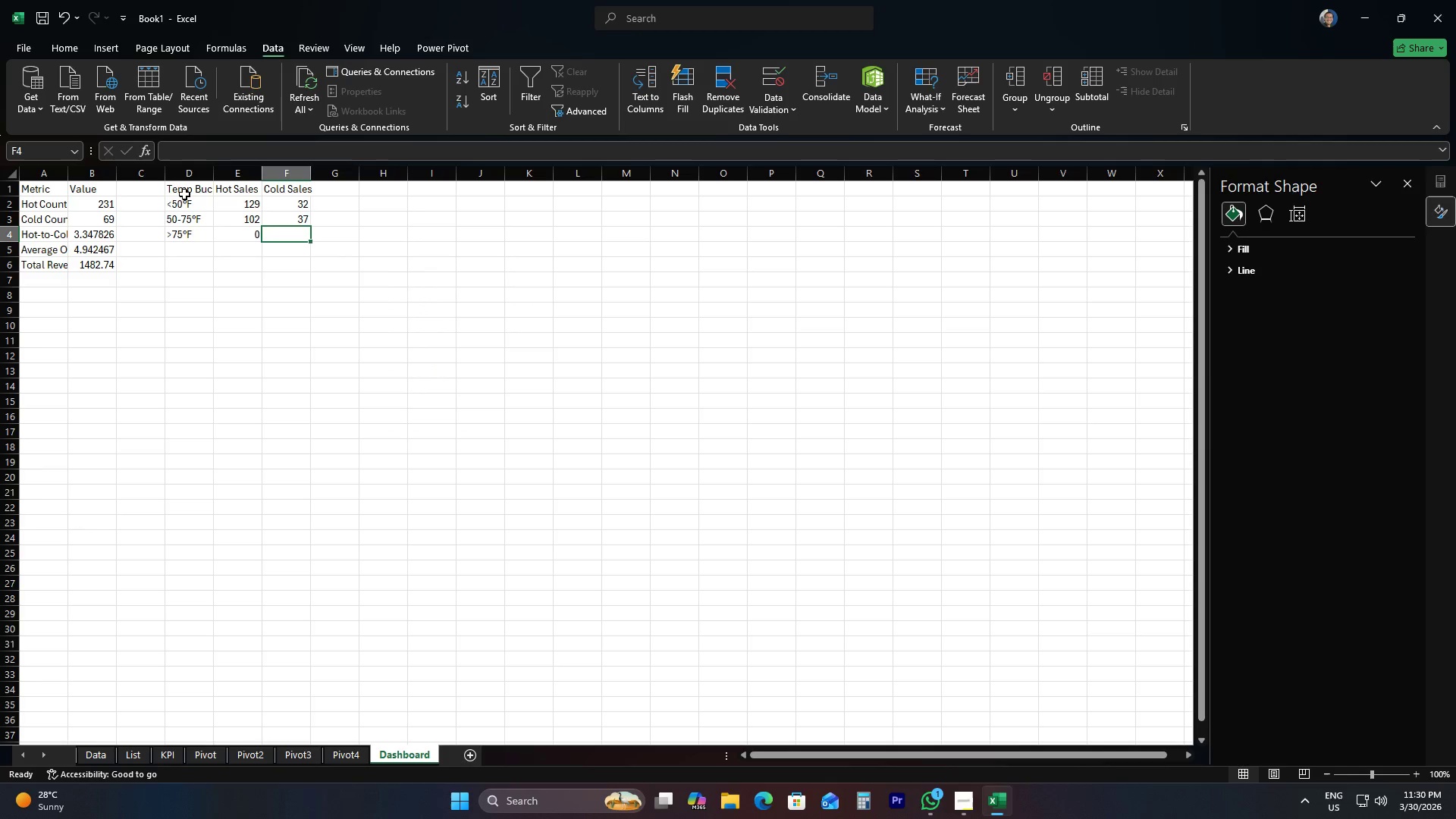 
 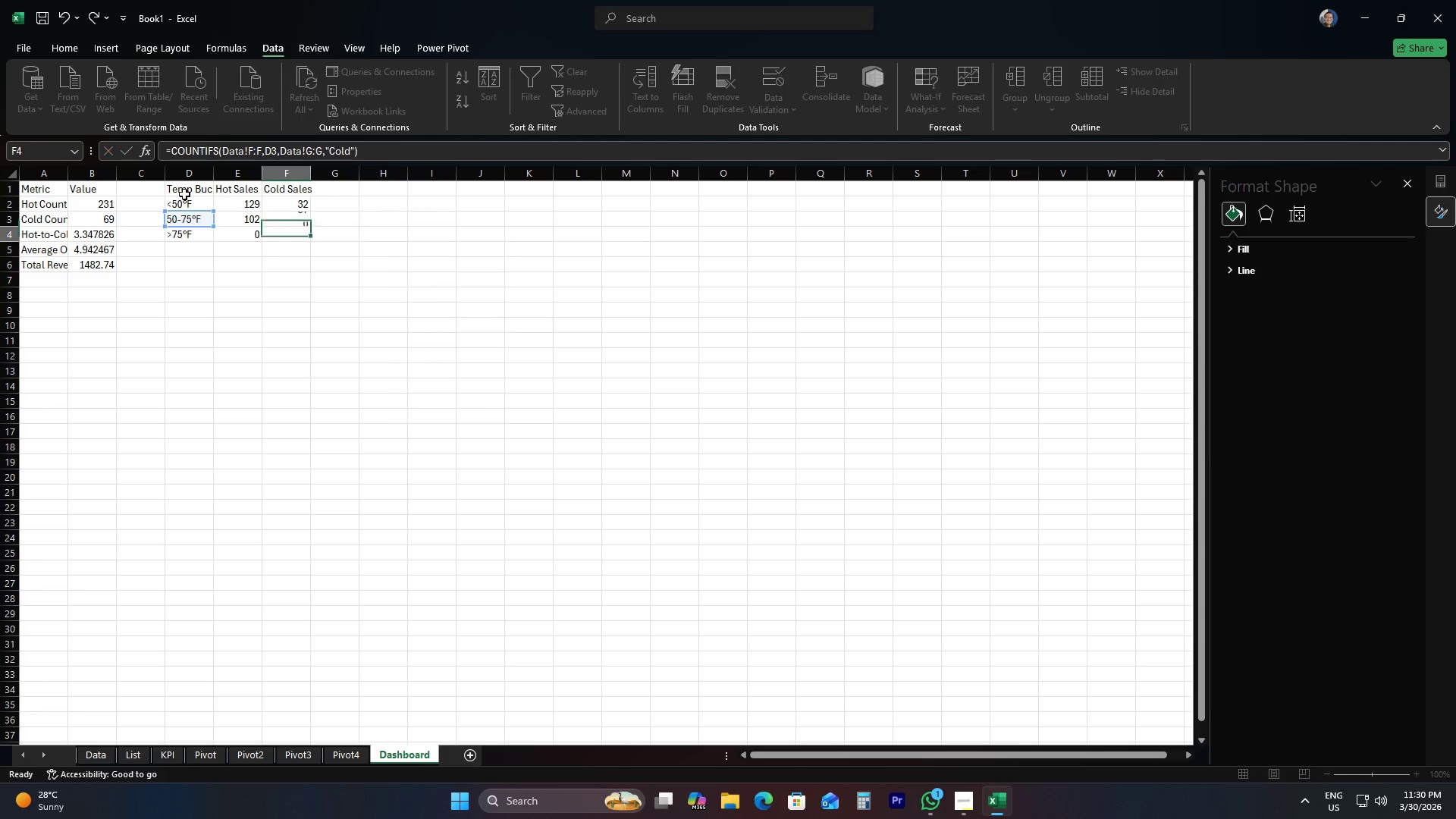 
key(Enter)
 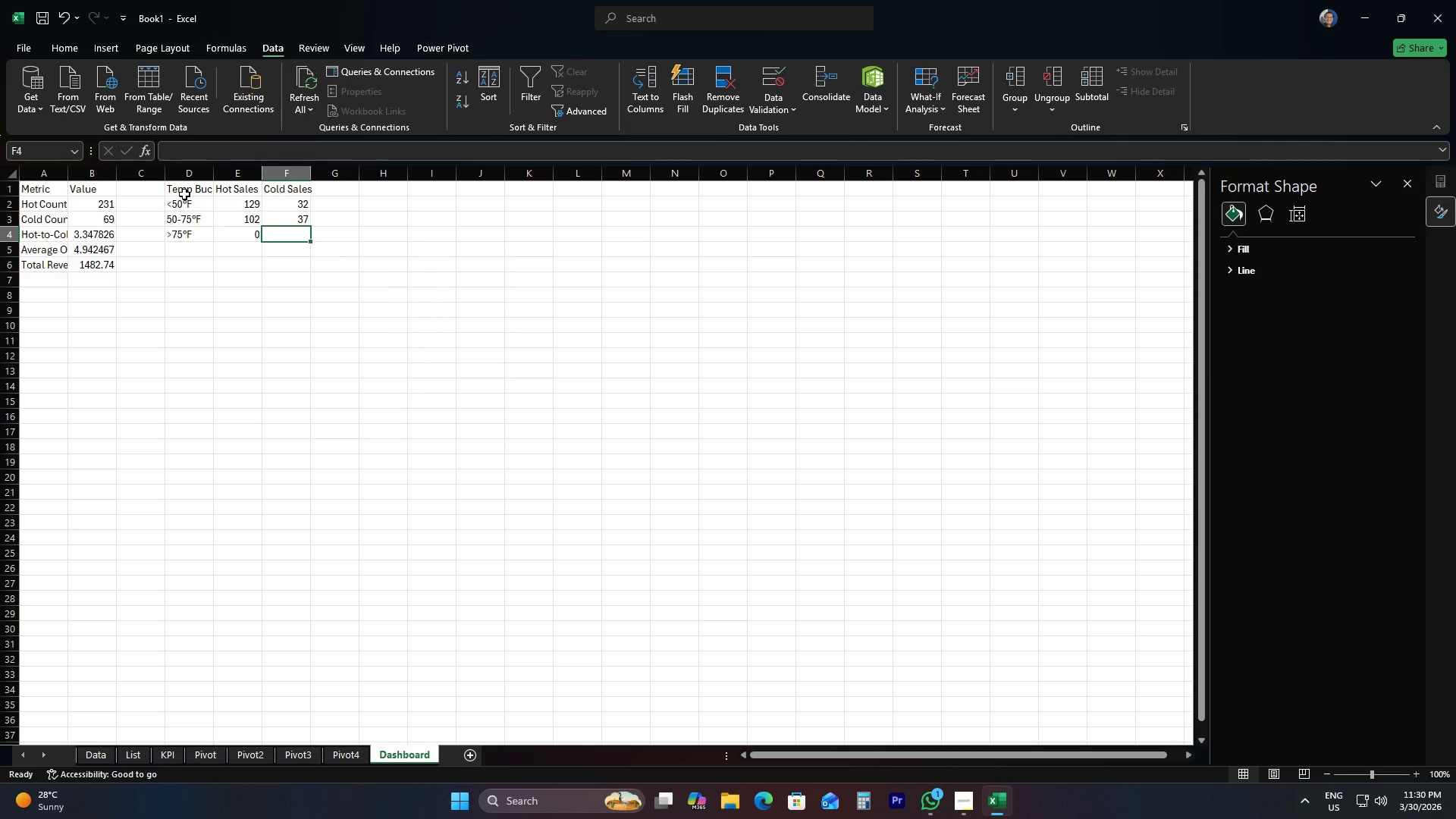 
type(=countifs)
key(Tab)
type(Data!F:F,D4,Data!G:G,"Cold))
key(Backspace)
type("))
 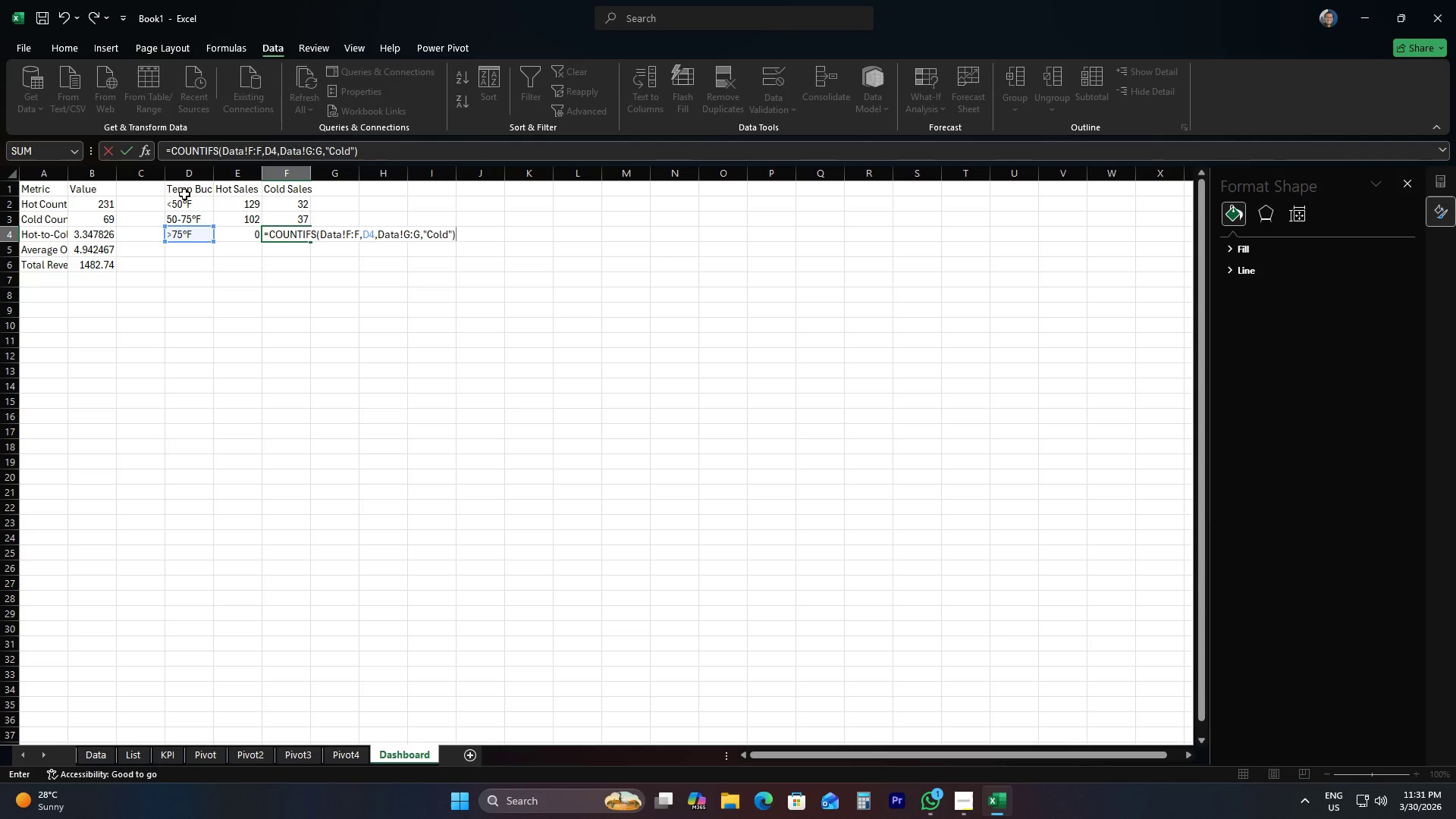 
key(Enter)
 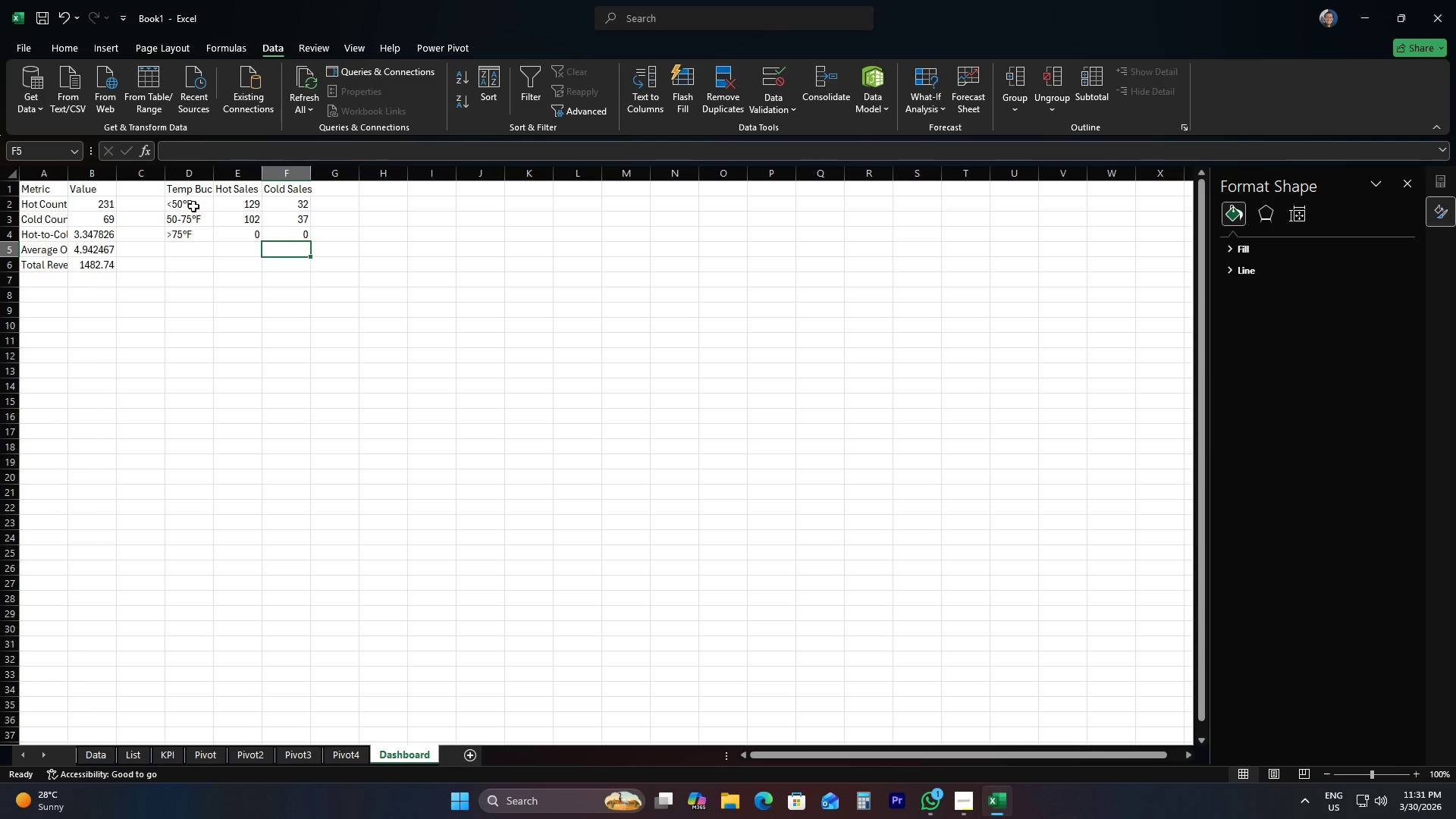 
wait(6.3)
 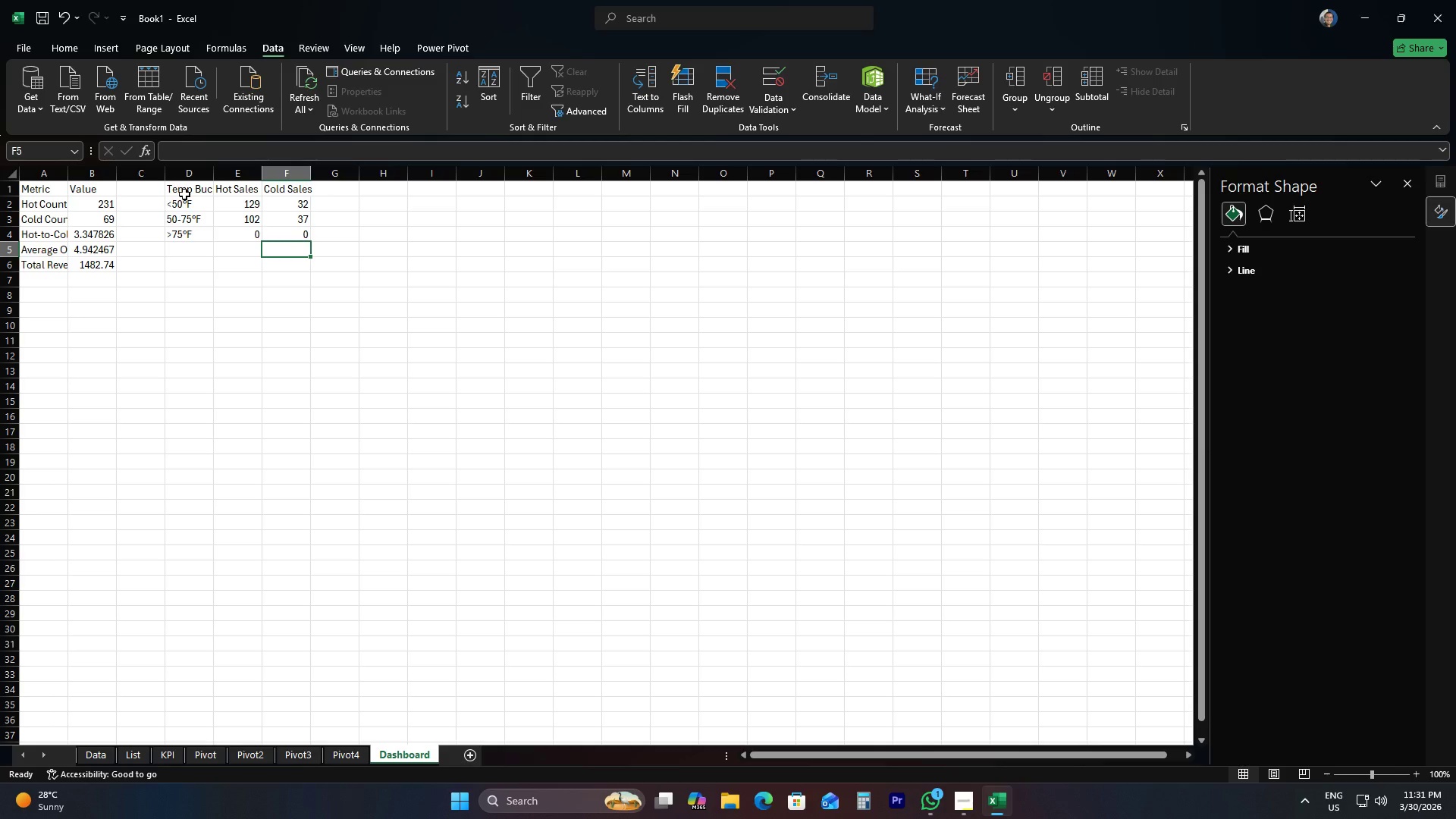 
left_click_drag(start_coordinate=[183, 189], to_coordinate=[302, 240])
 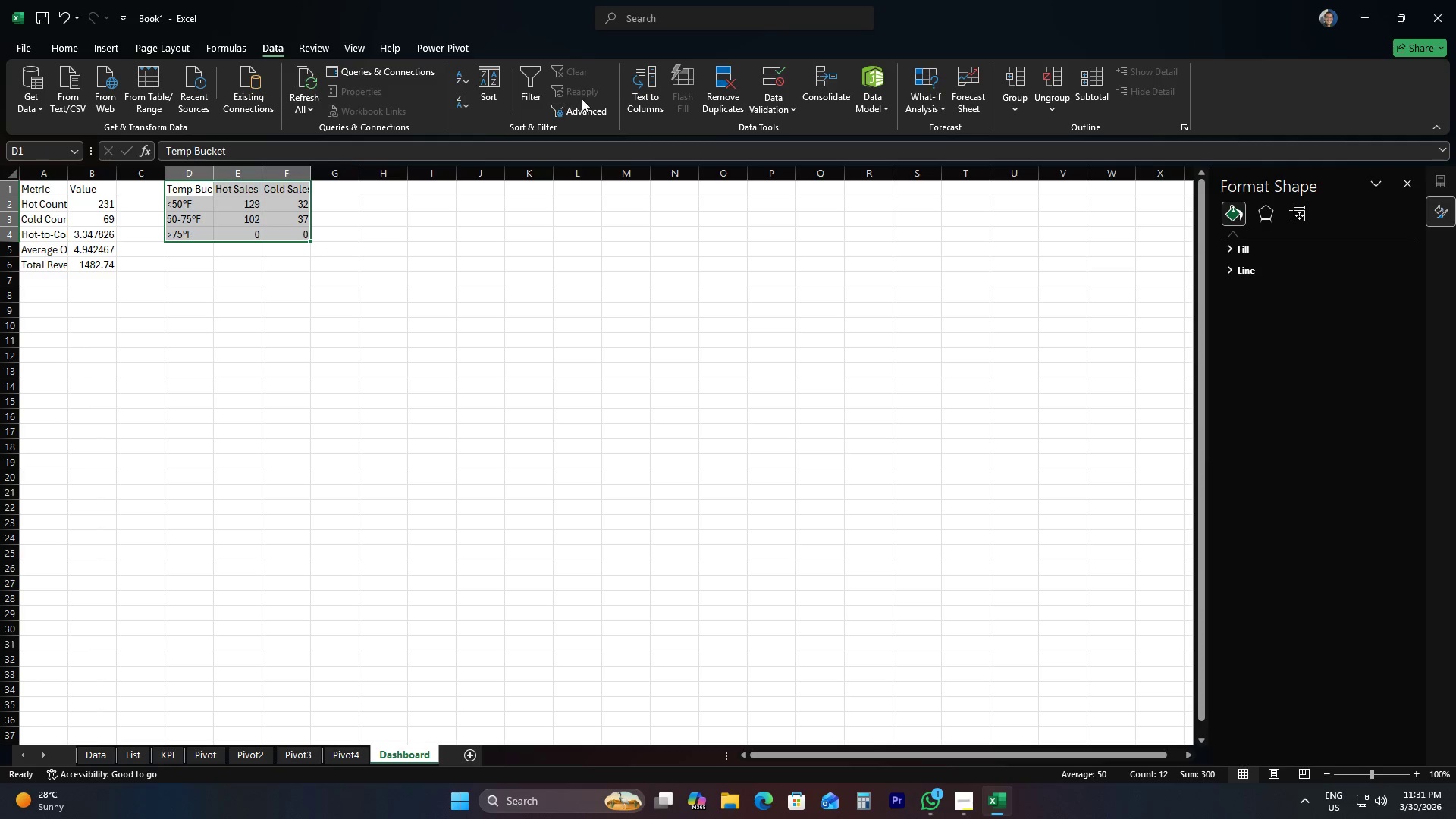 
left_click([110, 48])
 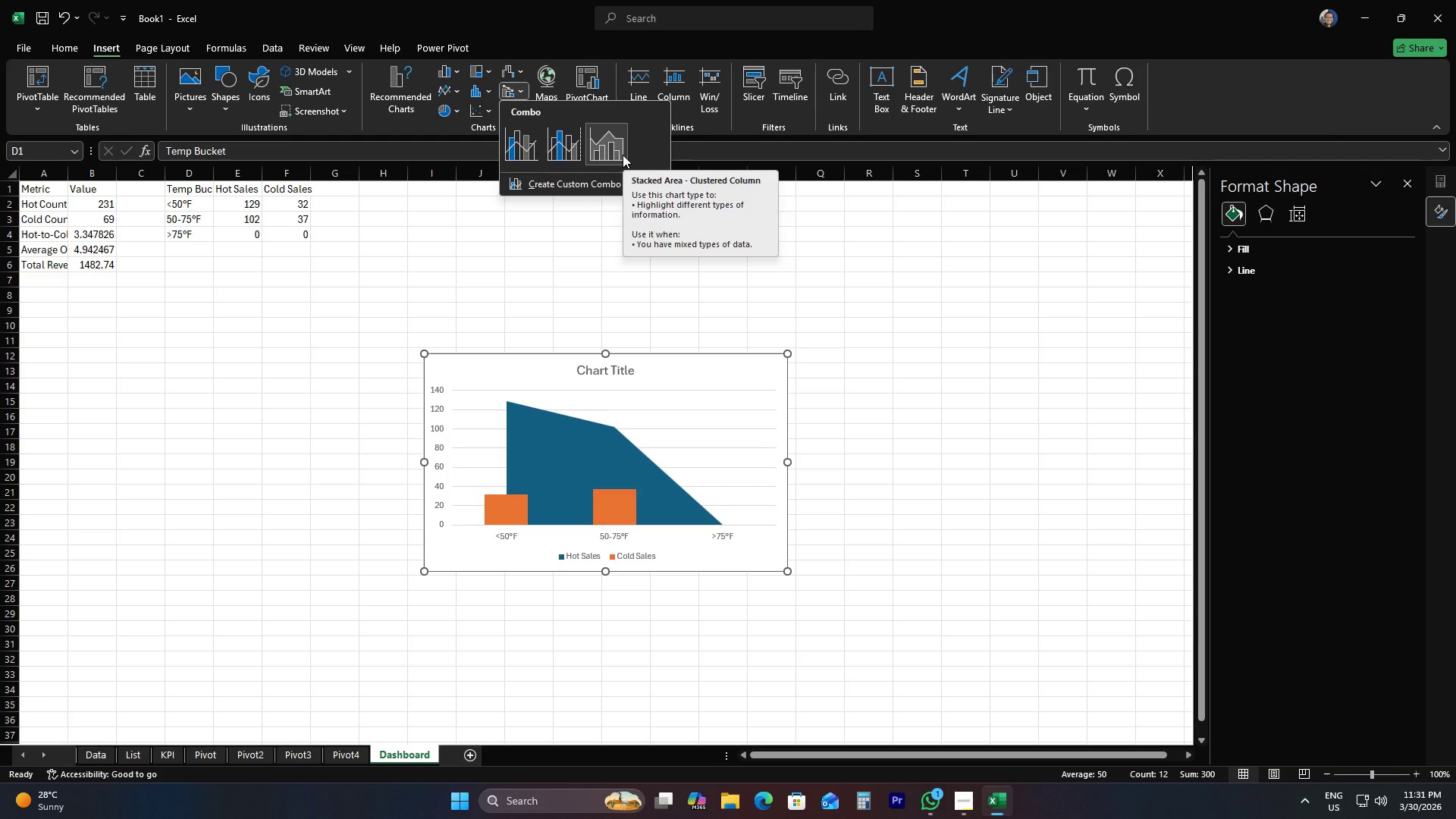 
wait(7.19)
 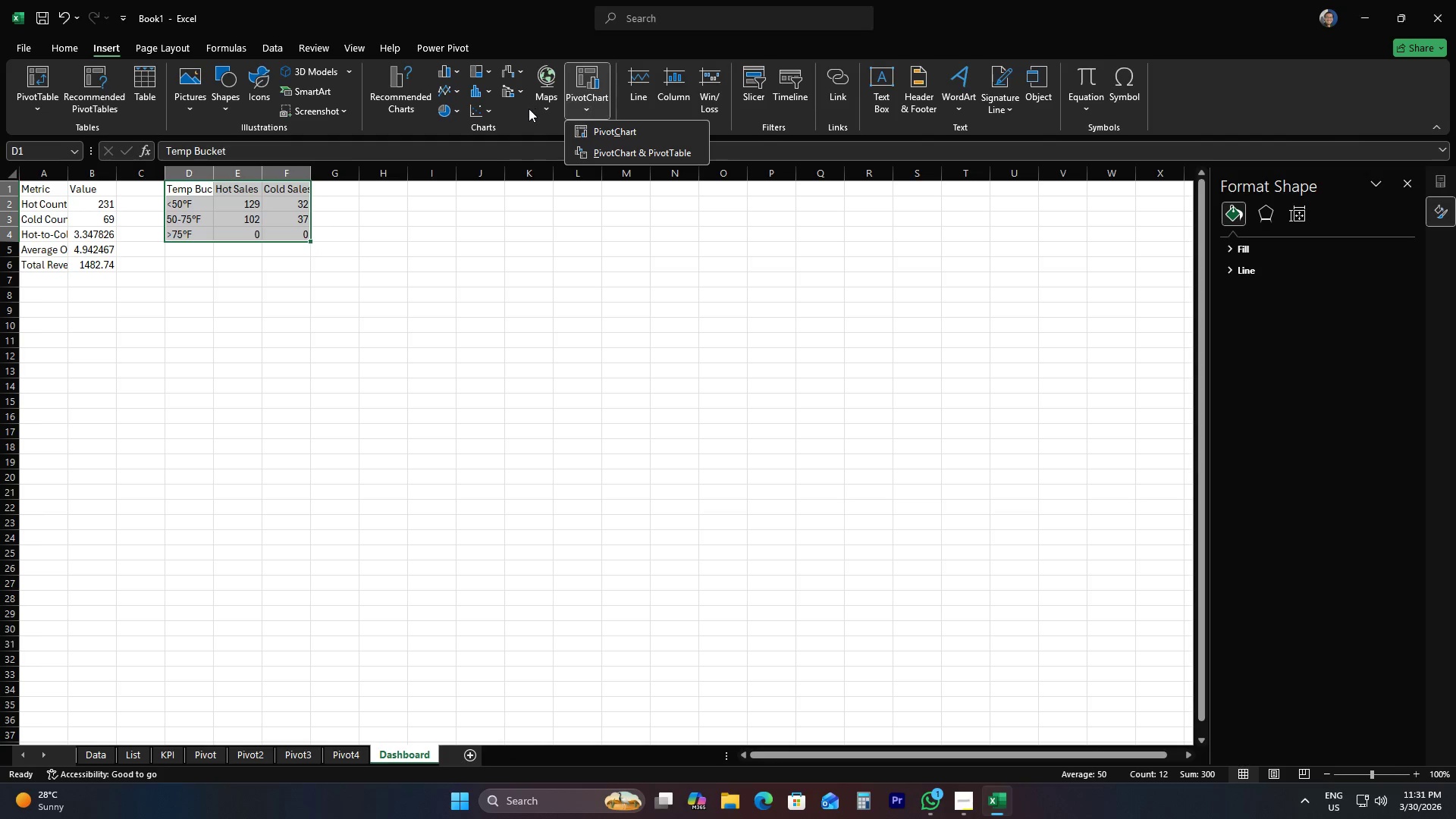 
left_click([585, 190])
 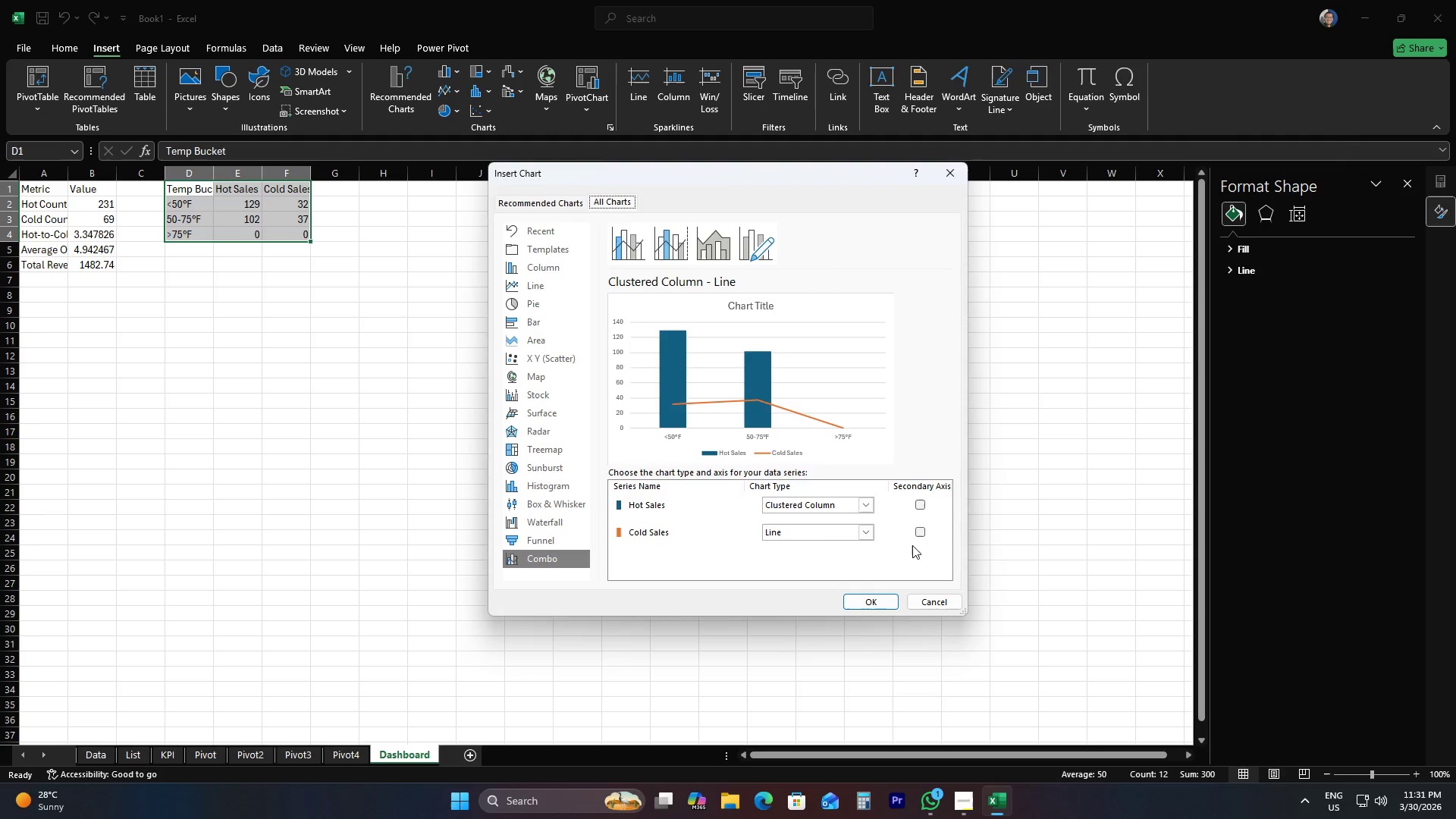 
left_click([922, 524])
 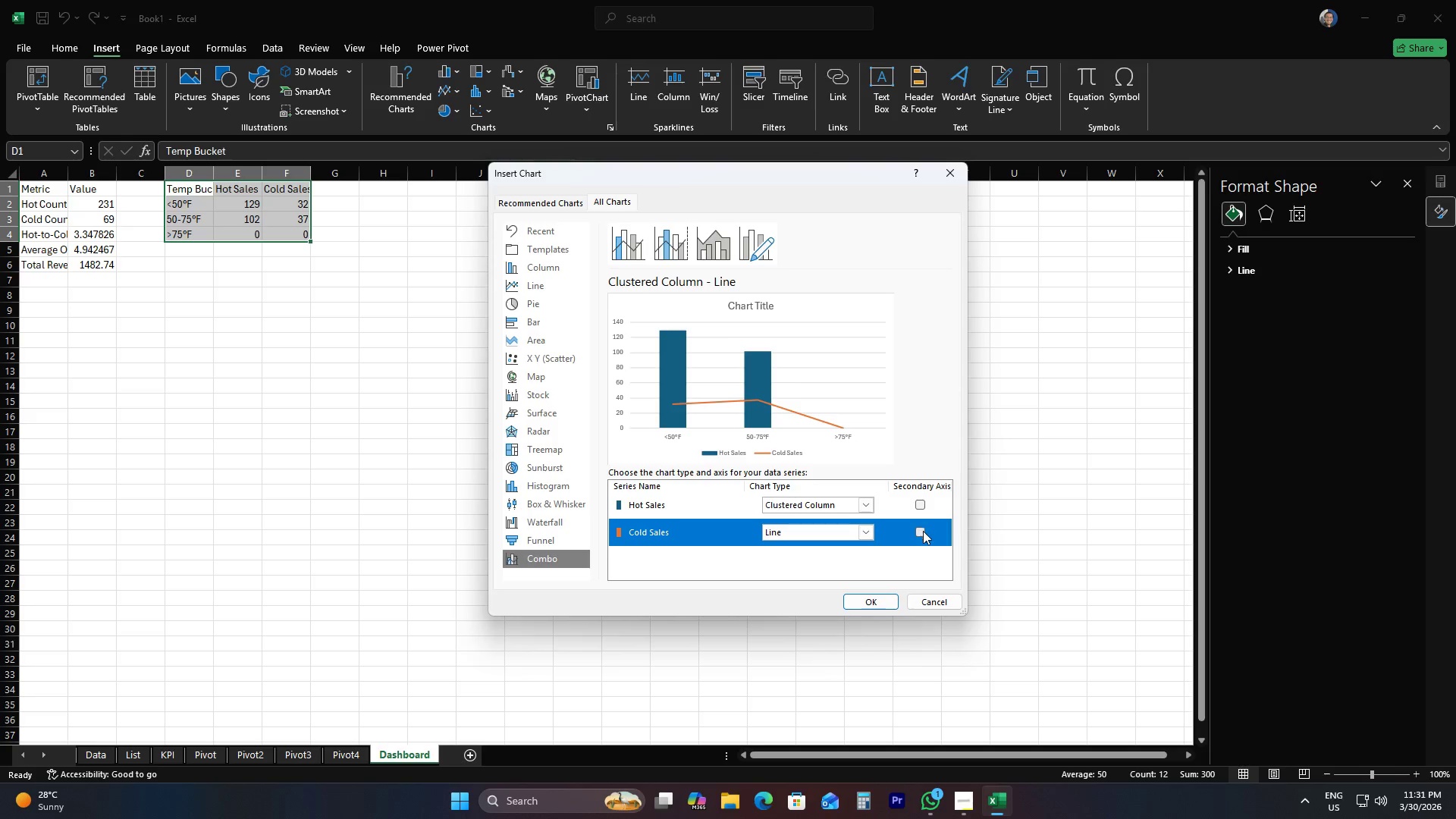 
left_click([923, 531])
 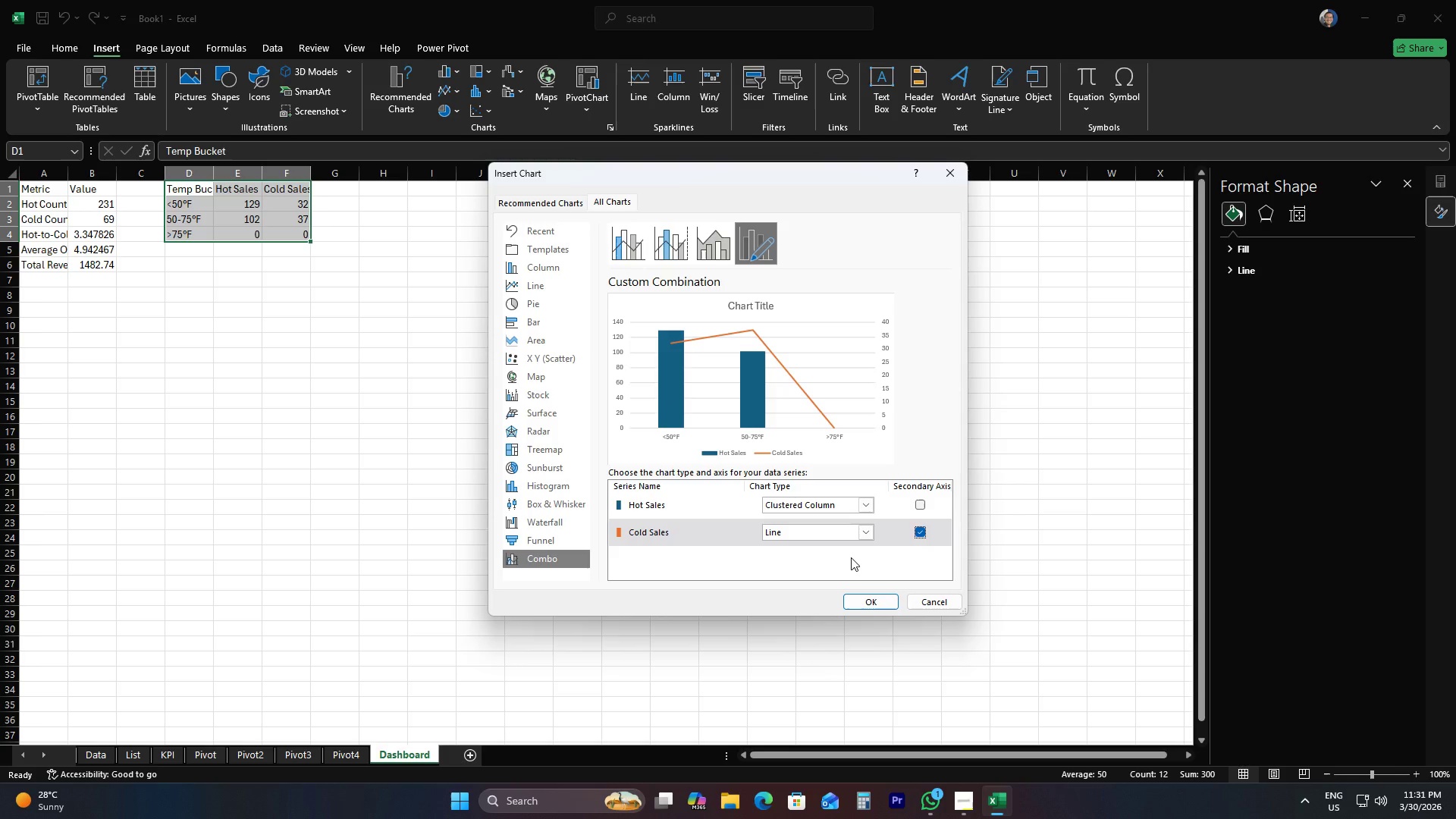 
wait(6.59)
 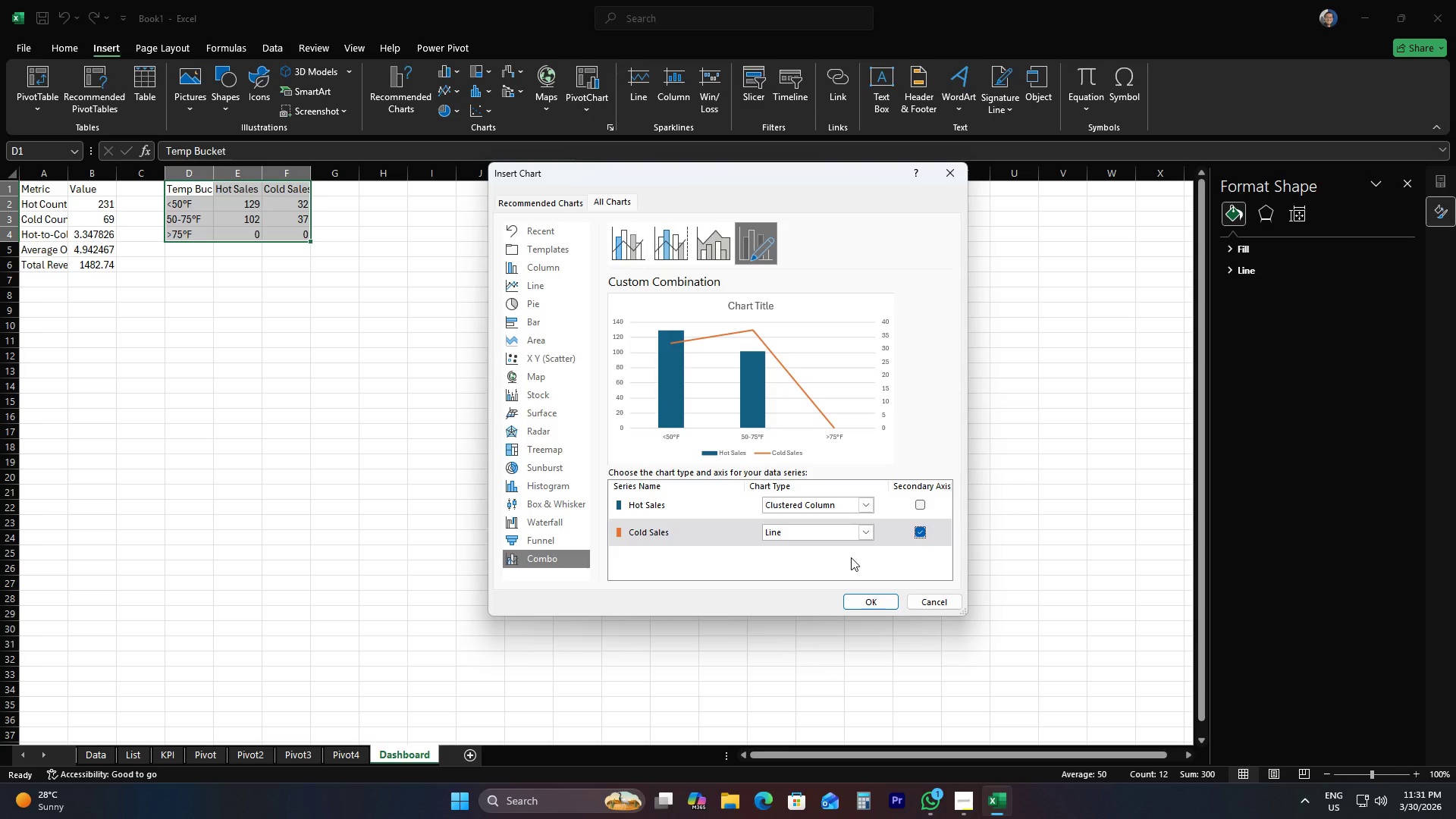 
left_click([921, 531])
 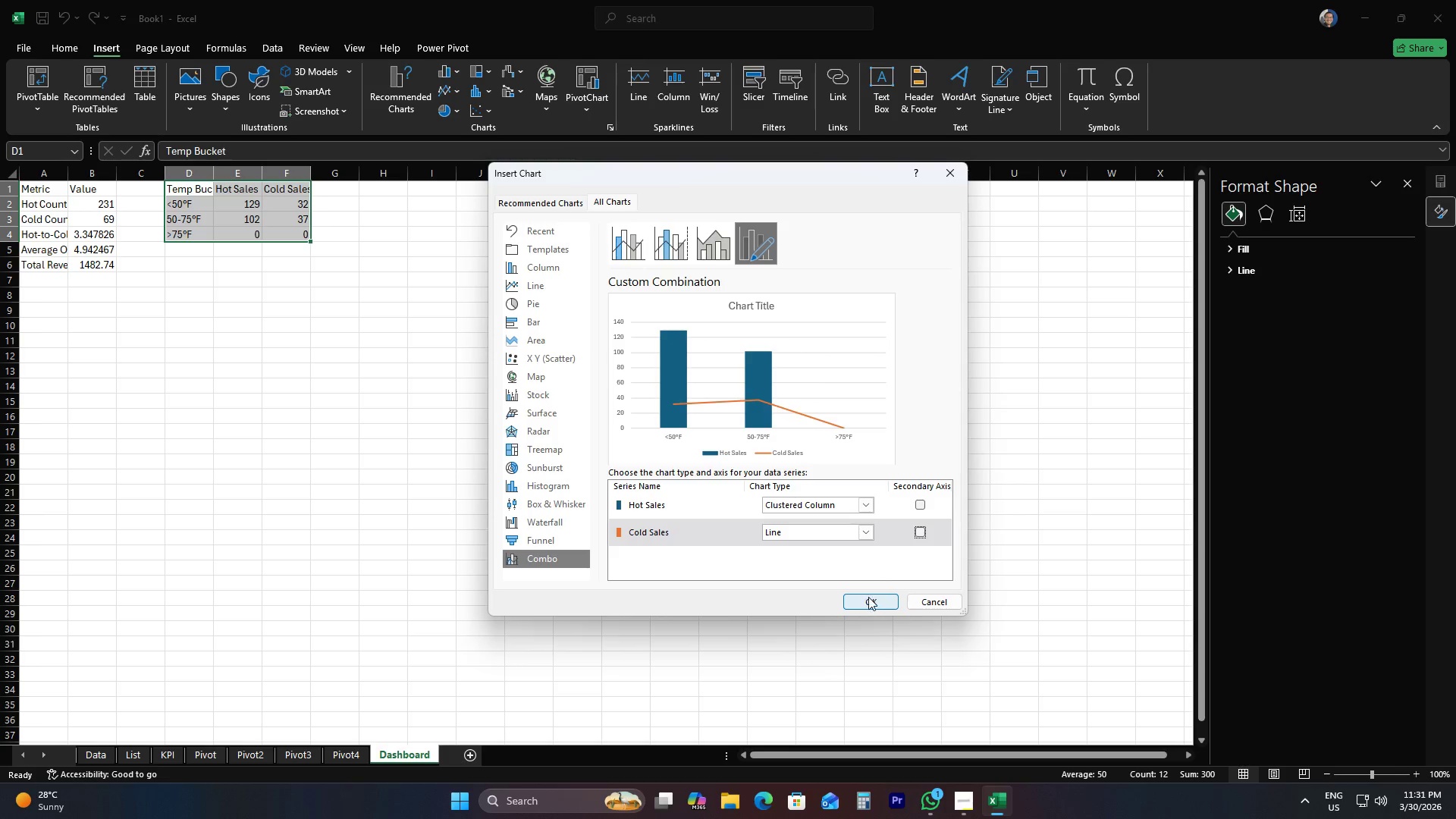 
left_click([866, 597])
 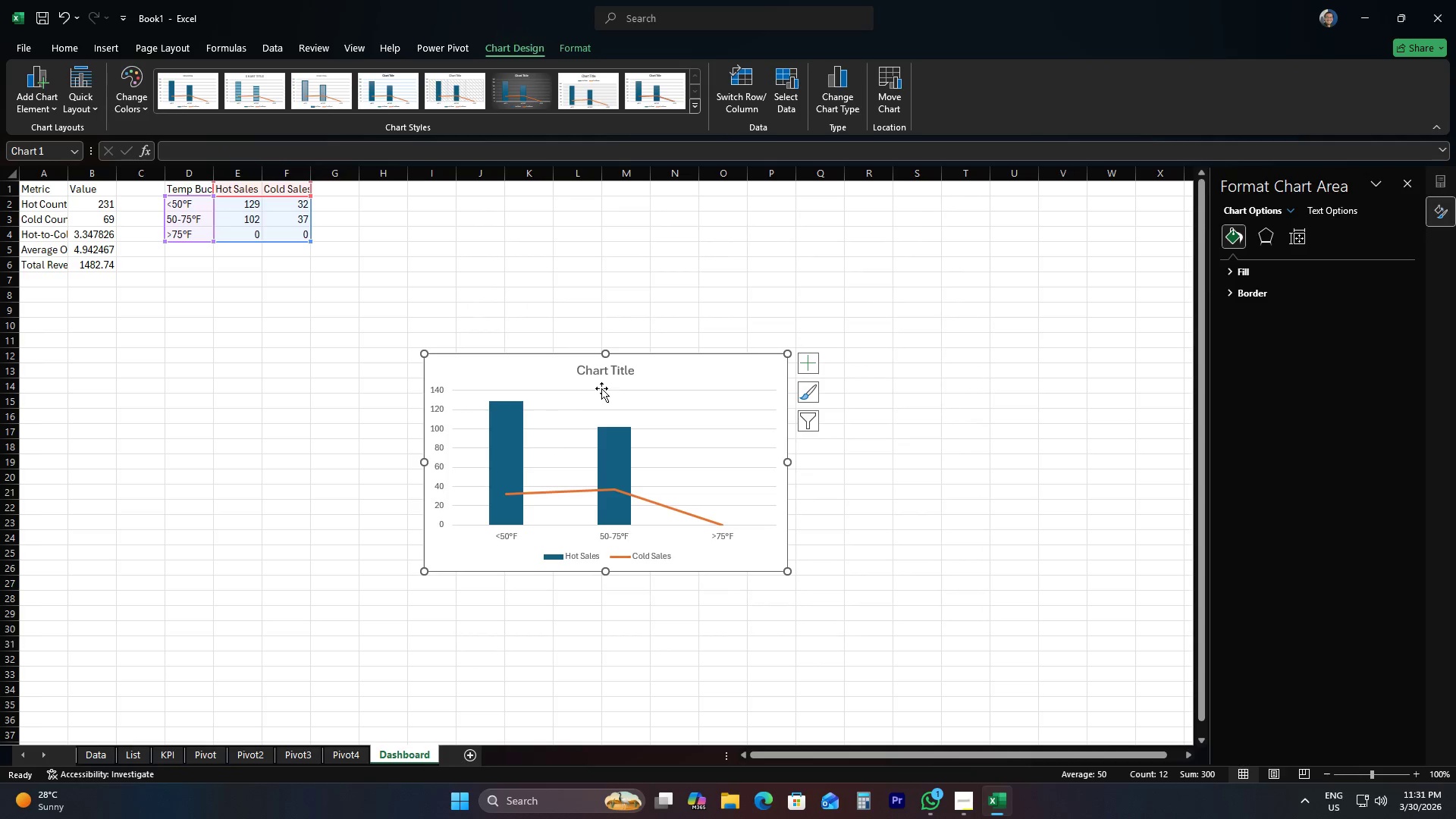 
left_click_drag(start_coordinate=[551, 378], to_coordinate=[439, 201])
 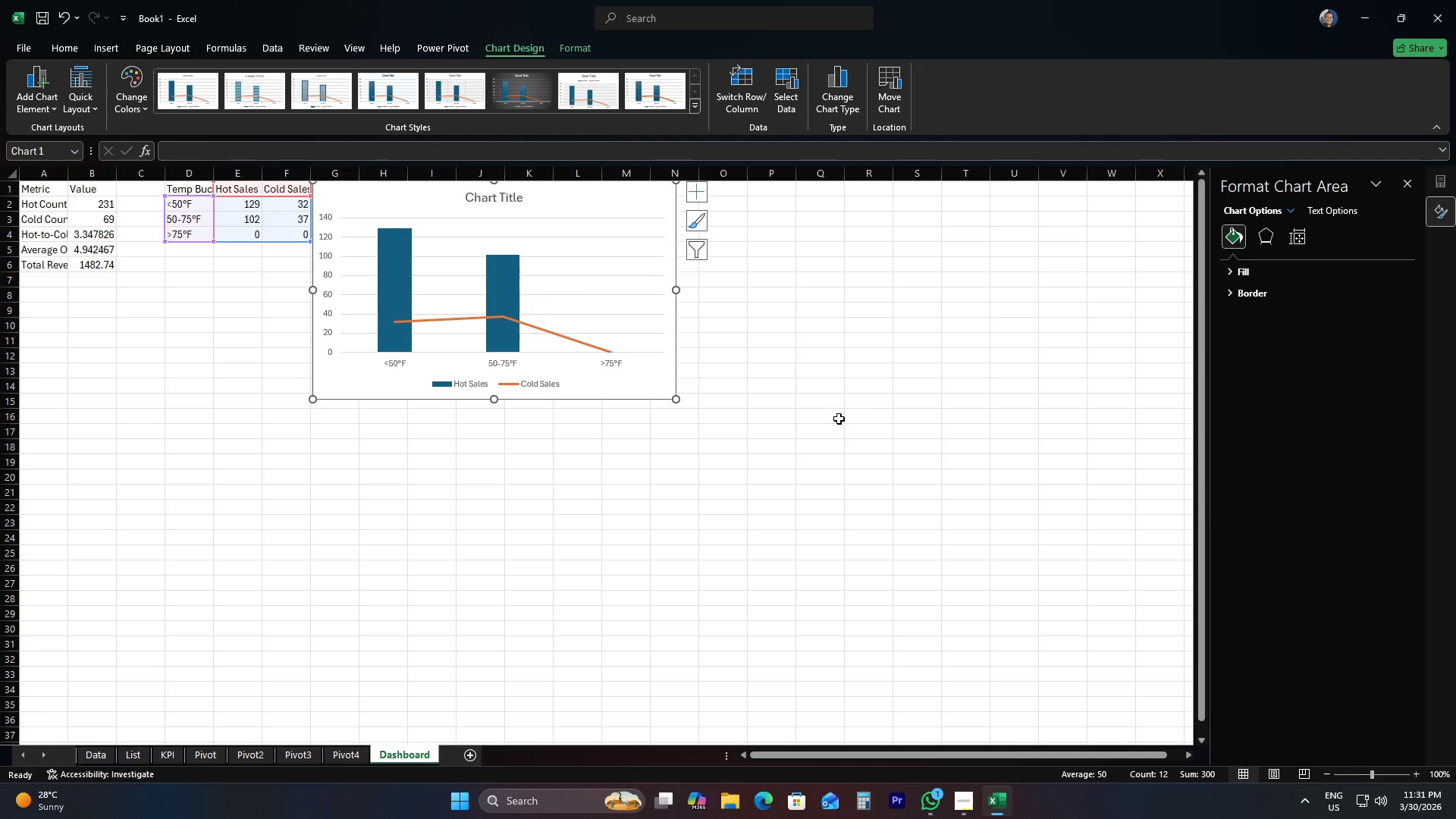 
wait(14.3)
 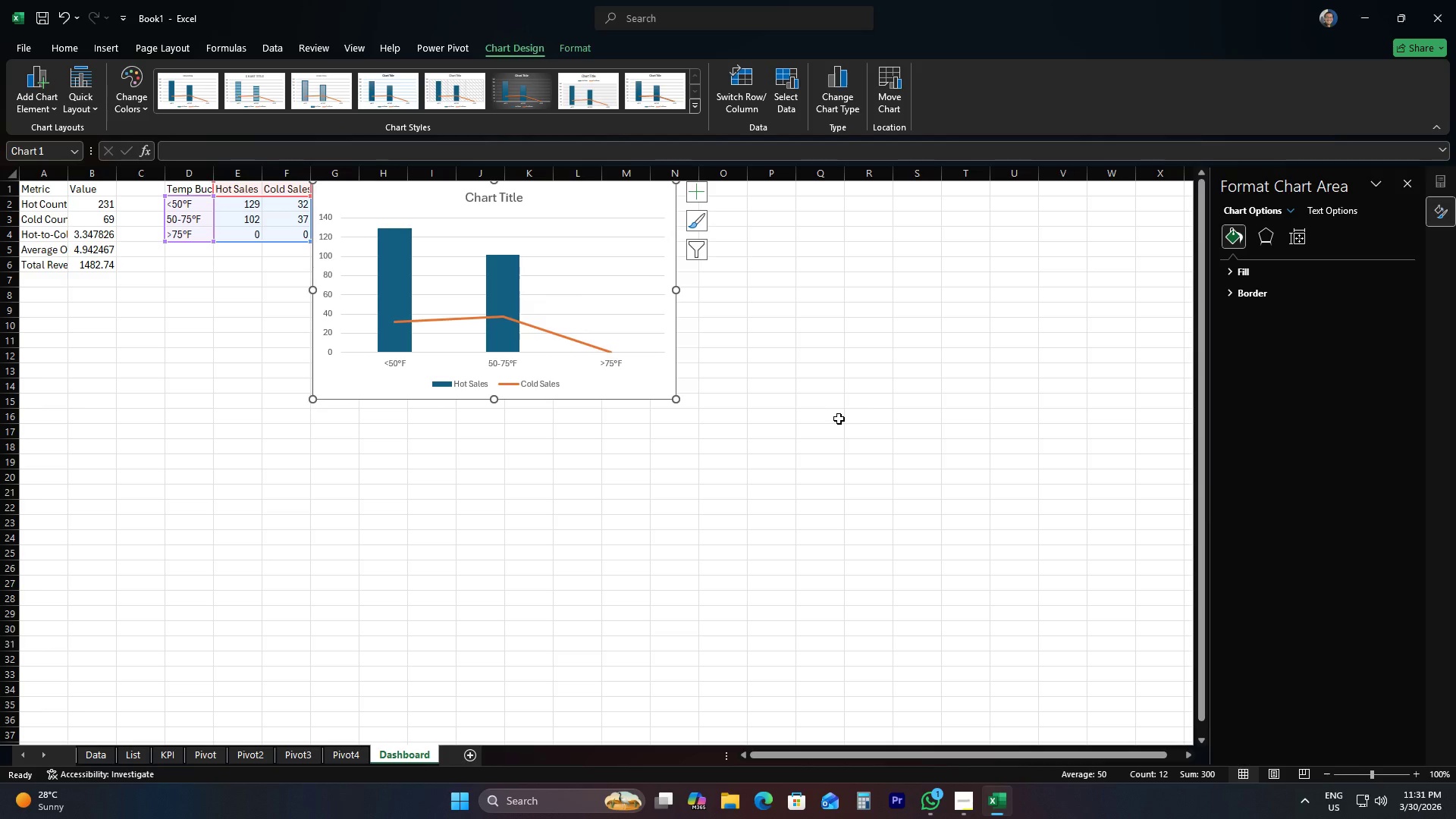 
left_click([209, 252])
 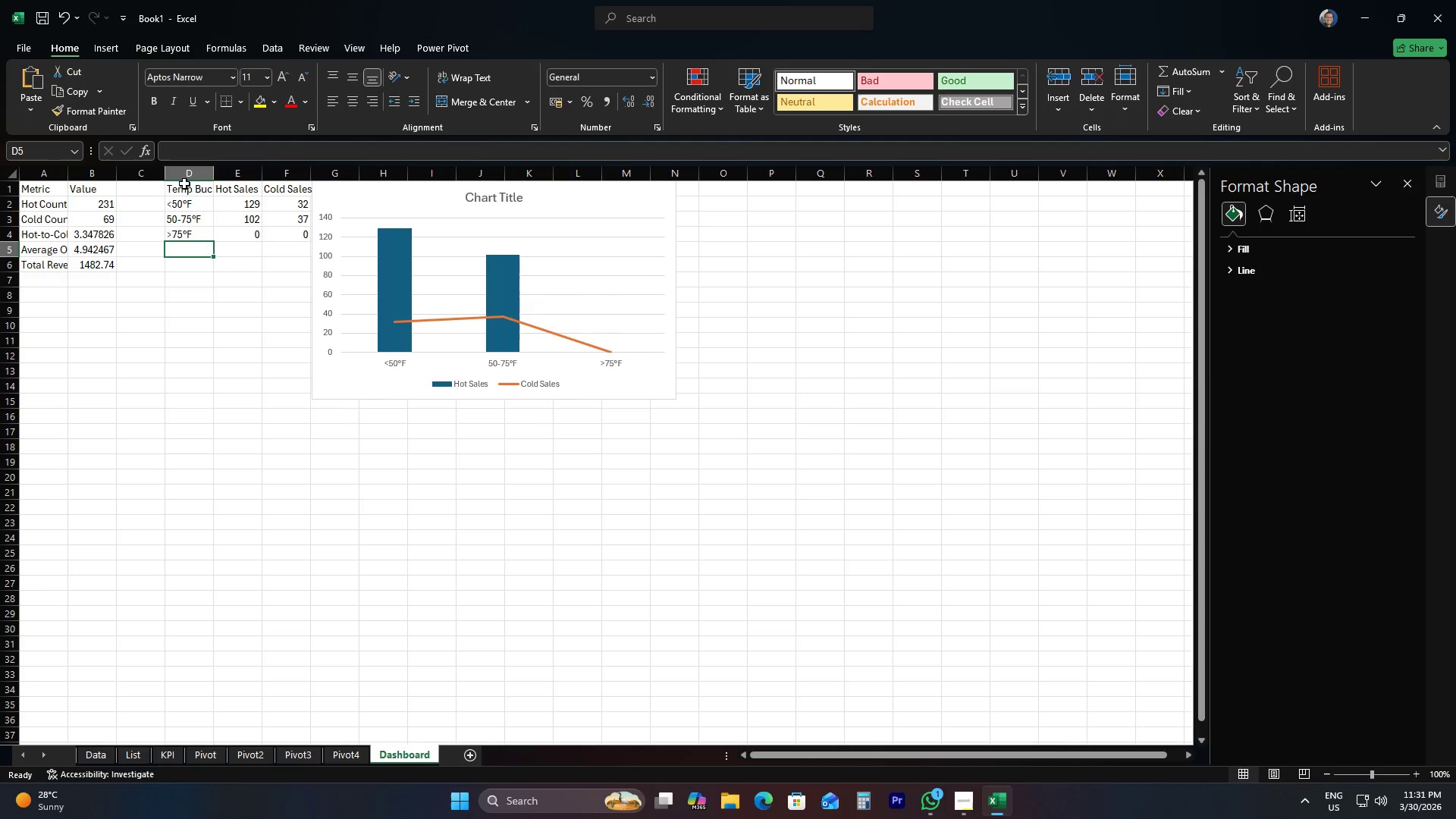 
left_click_drag(start_coordinate=[187, 187], to_coordinate=[300, 232])
 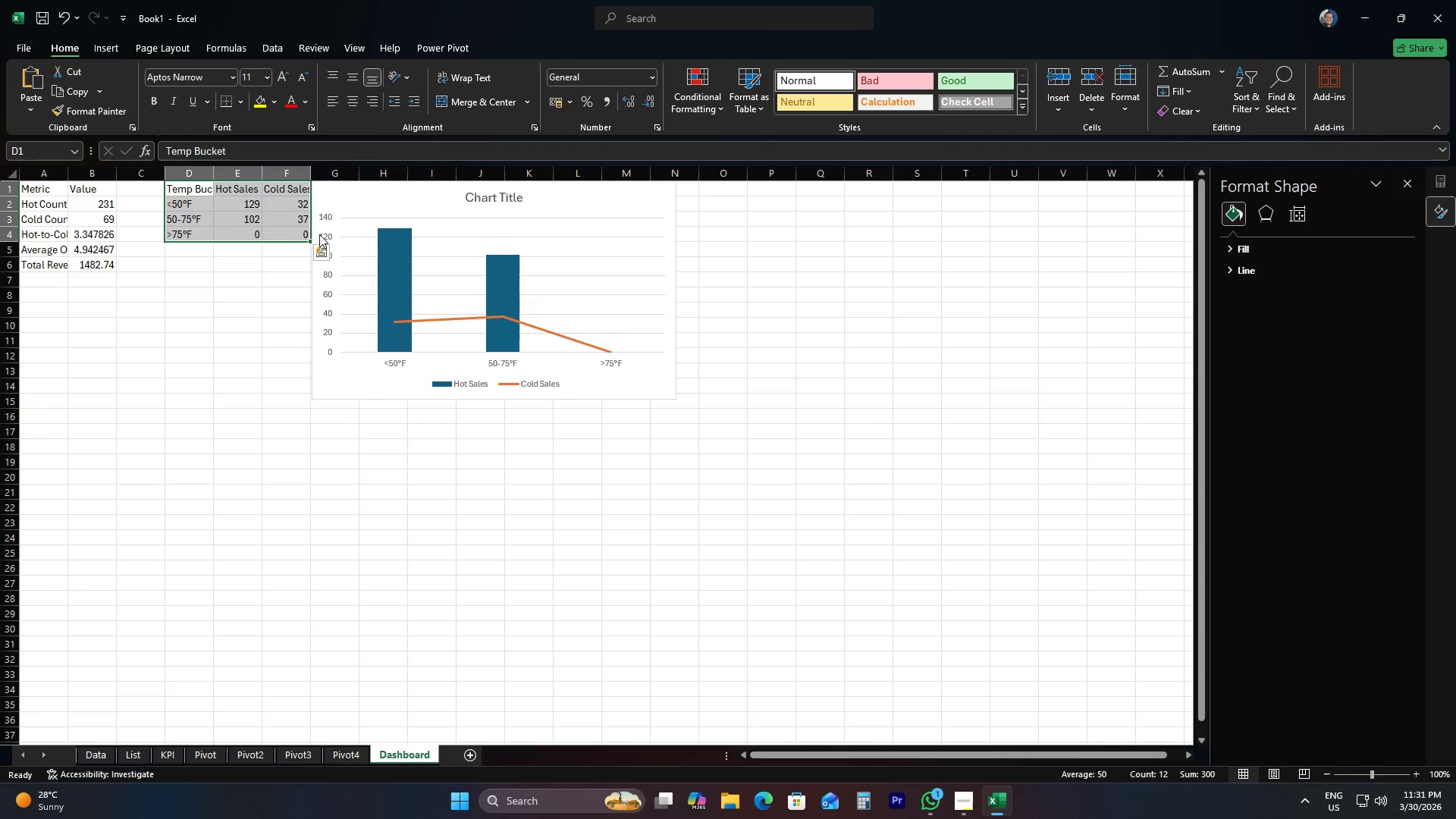 
key(Control+C)
 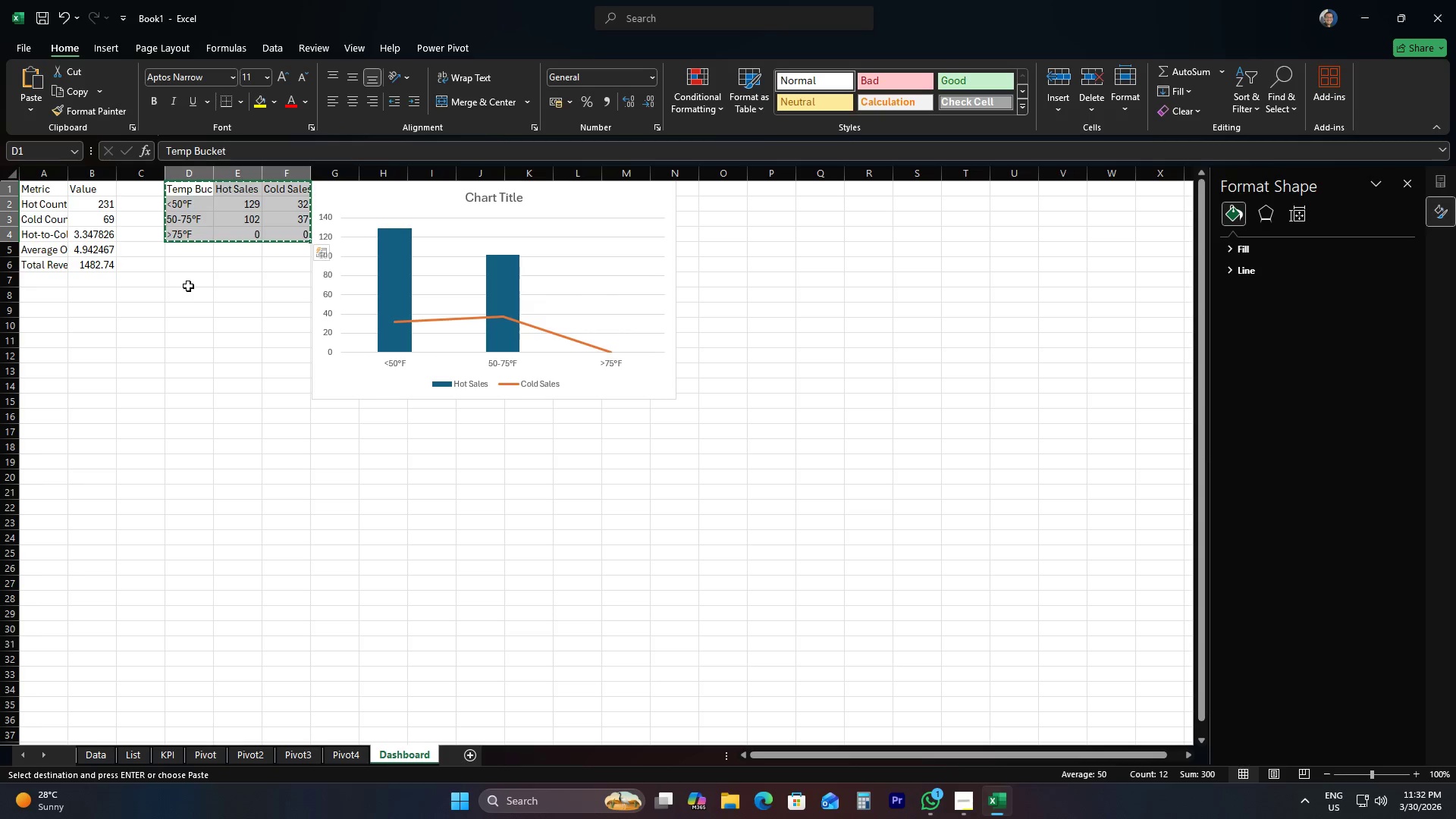 
wait(7.03)
 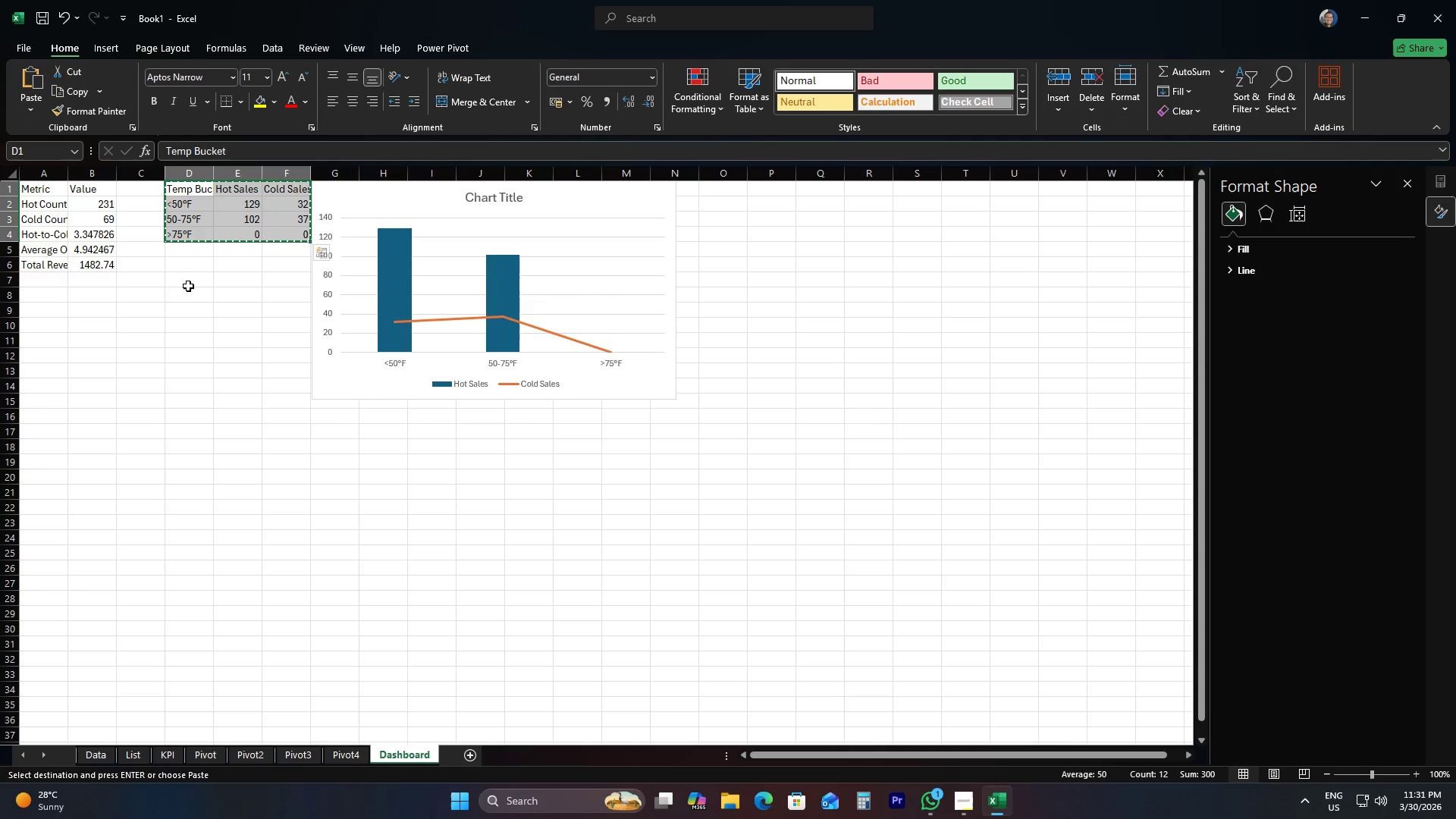 
left_click([232, 280])
 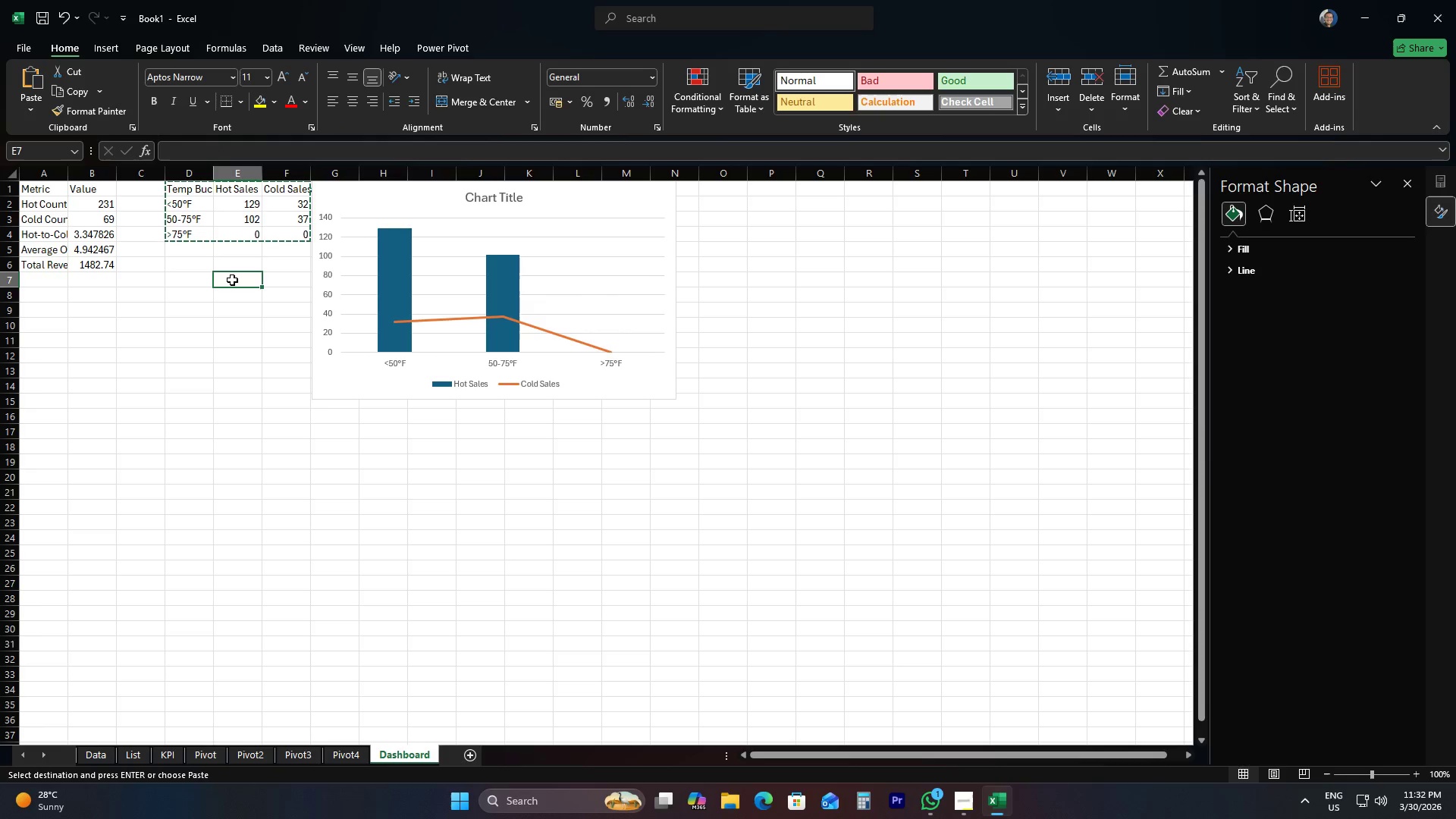 
key(Control+V)
 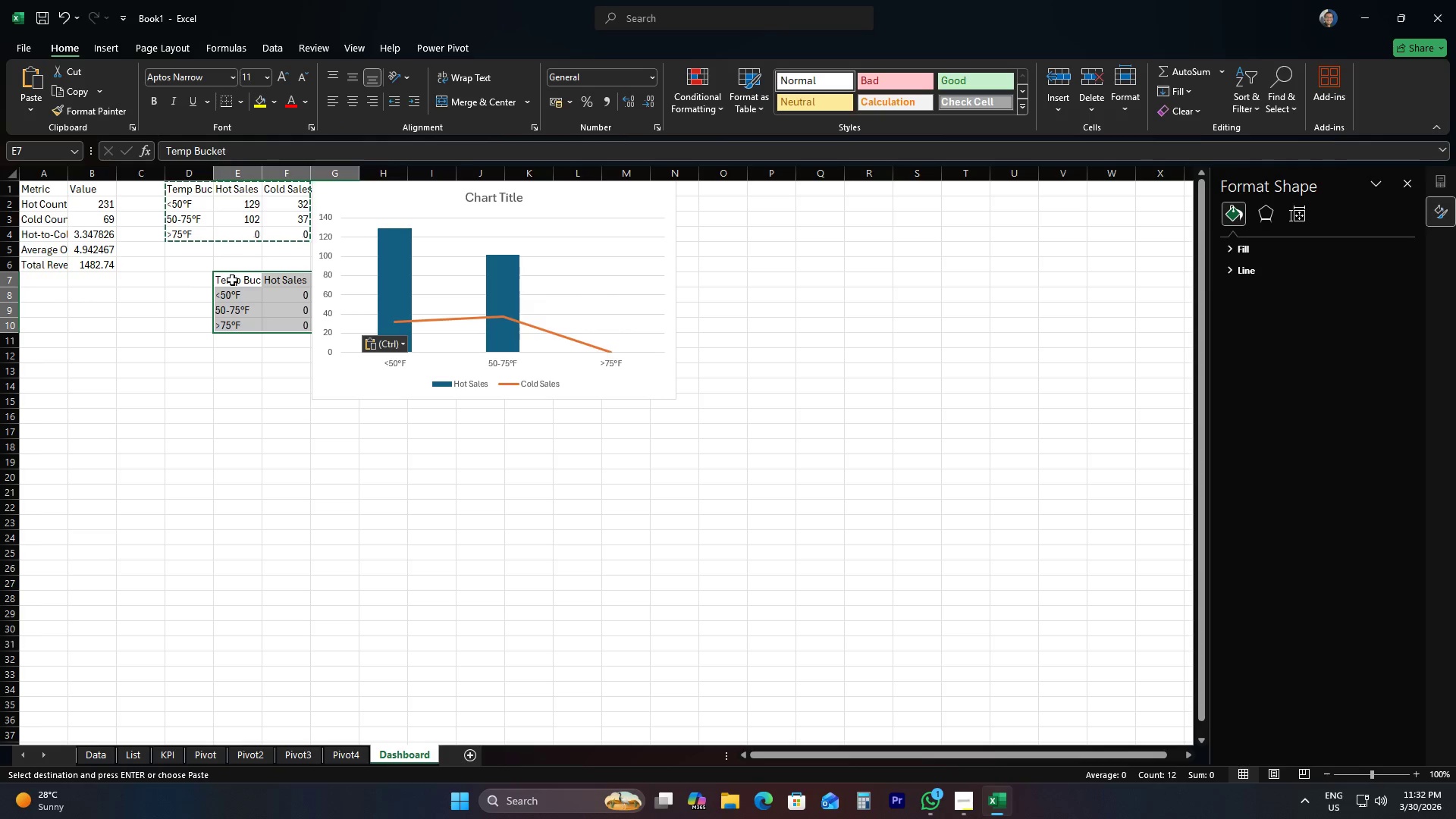 
hold_key(key=ControlLeft, duration=1.38)
 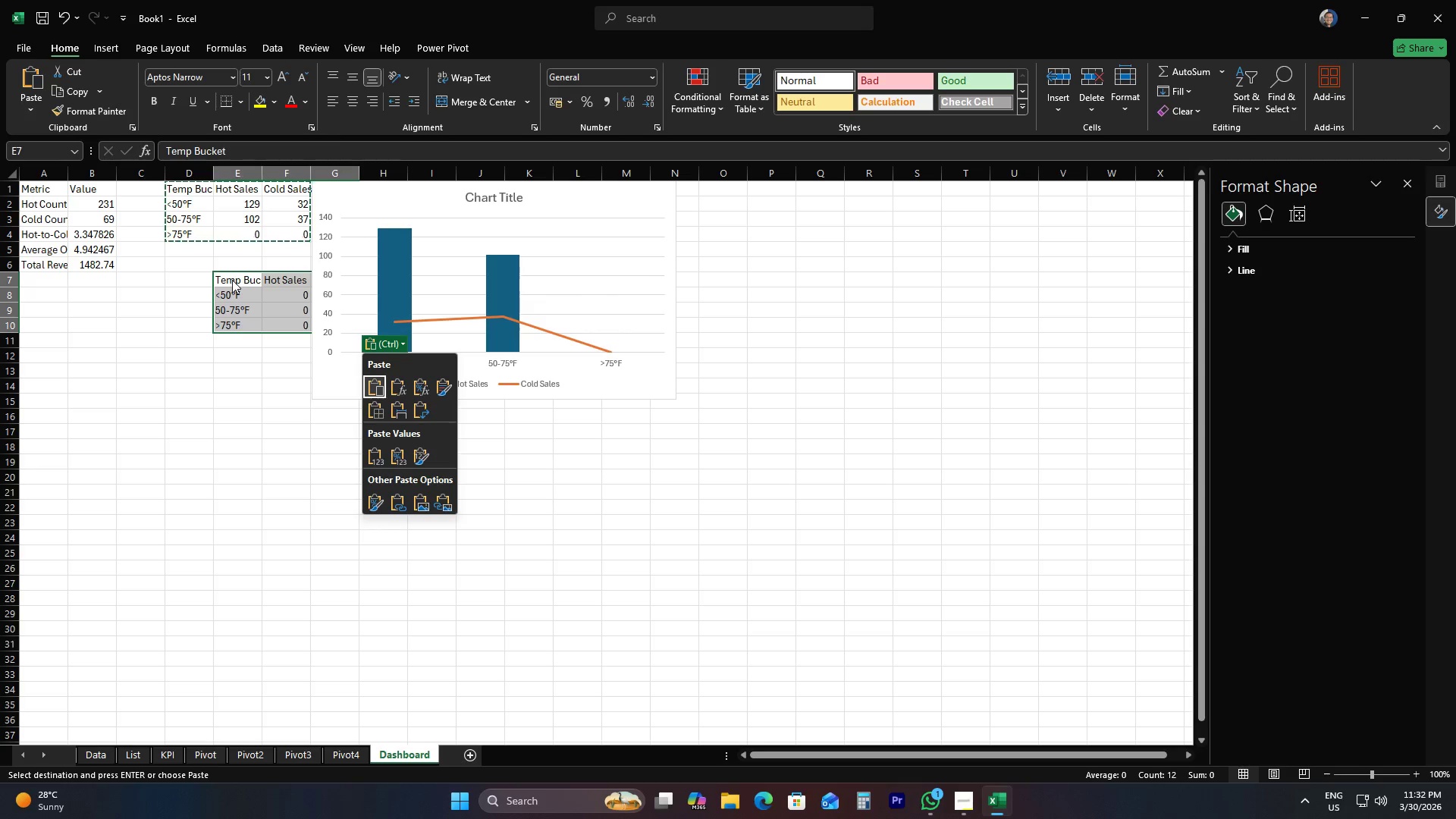 
wait(29.25)
 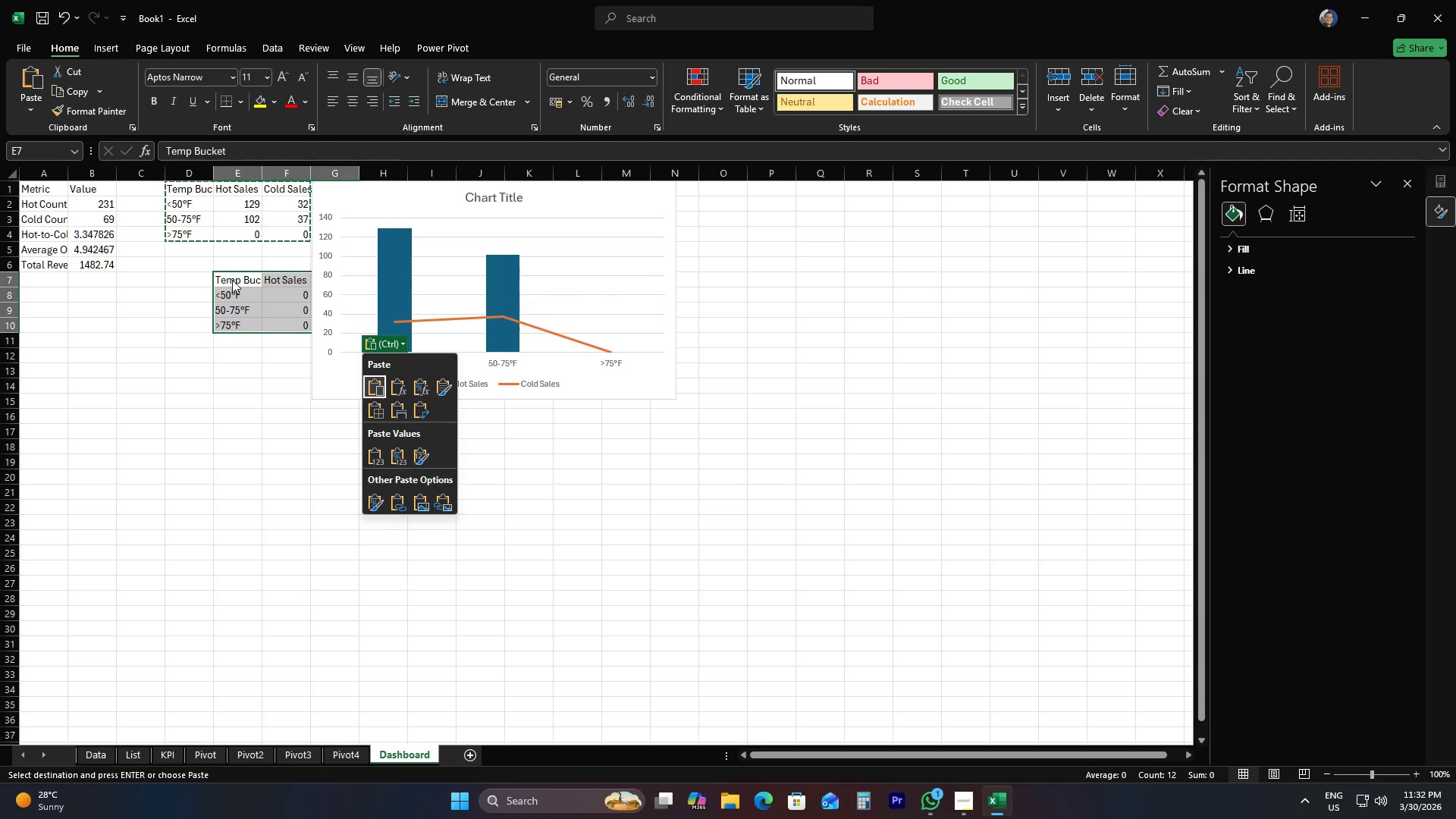 
hold_key(key=ControlLeft, duration=1.5)
 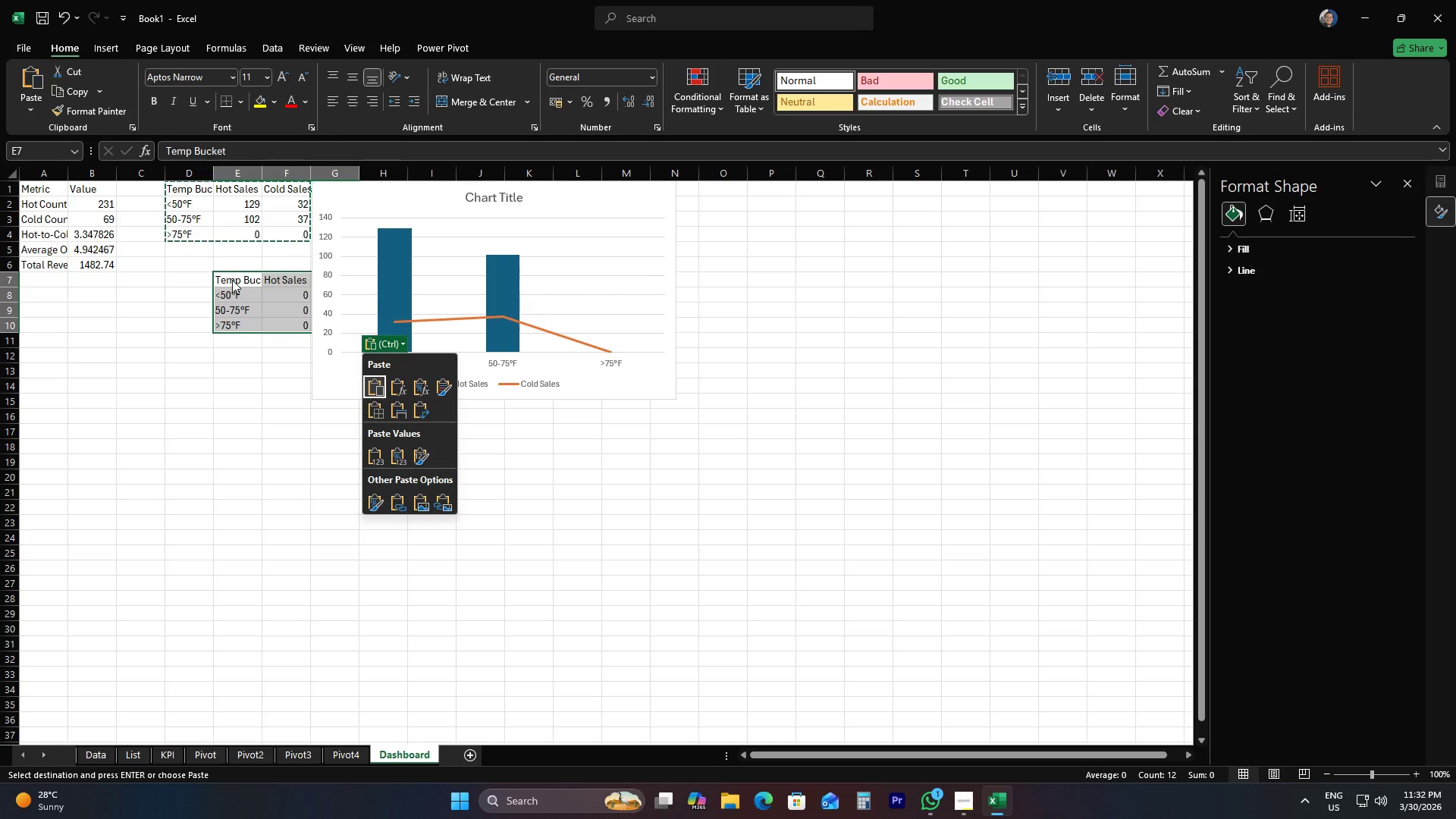 
key(Control+Z)
 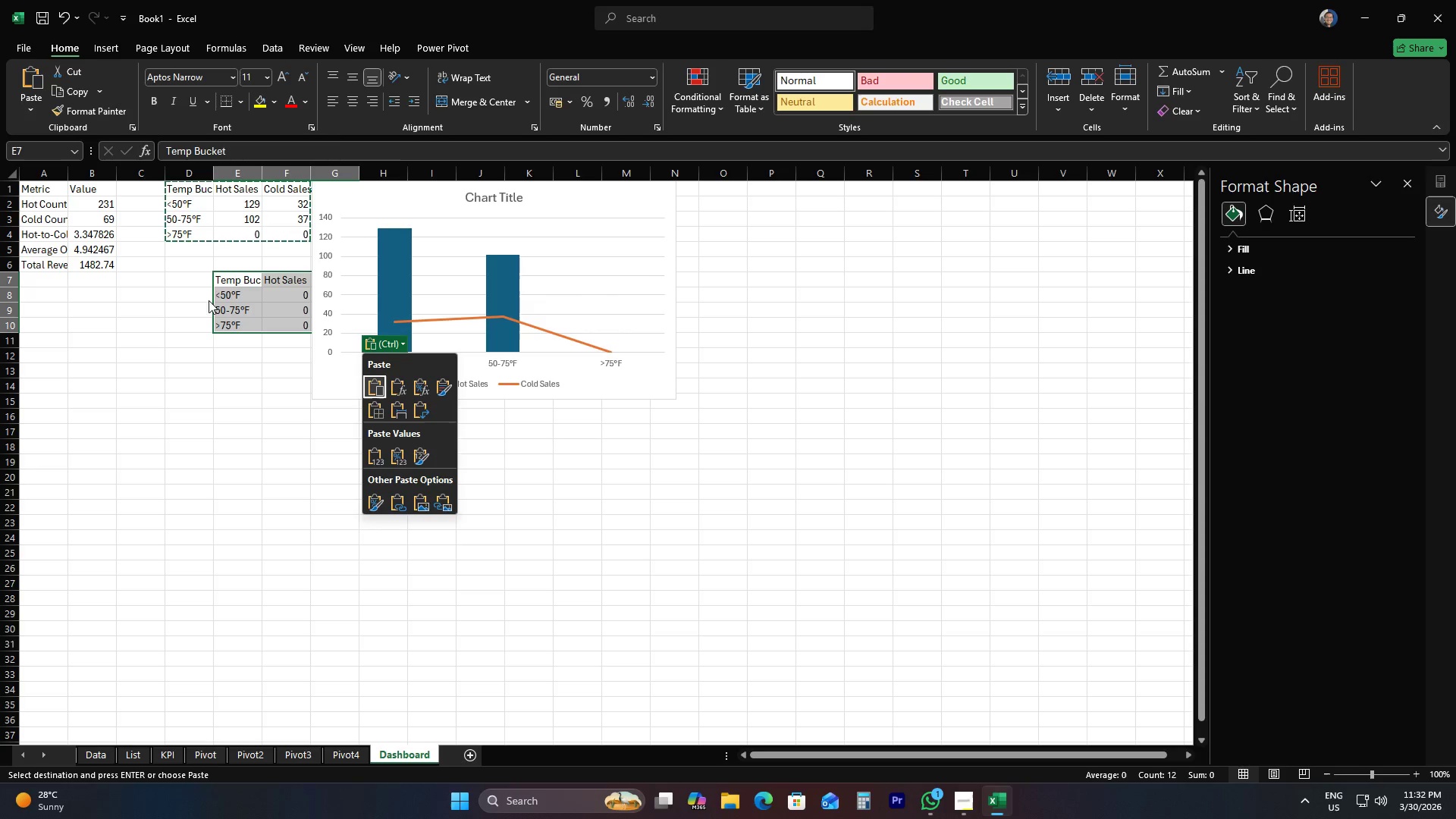 
key(Control+Z)
 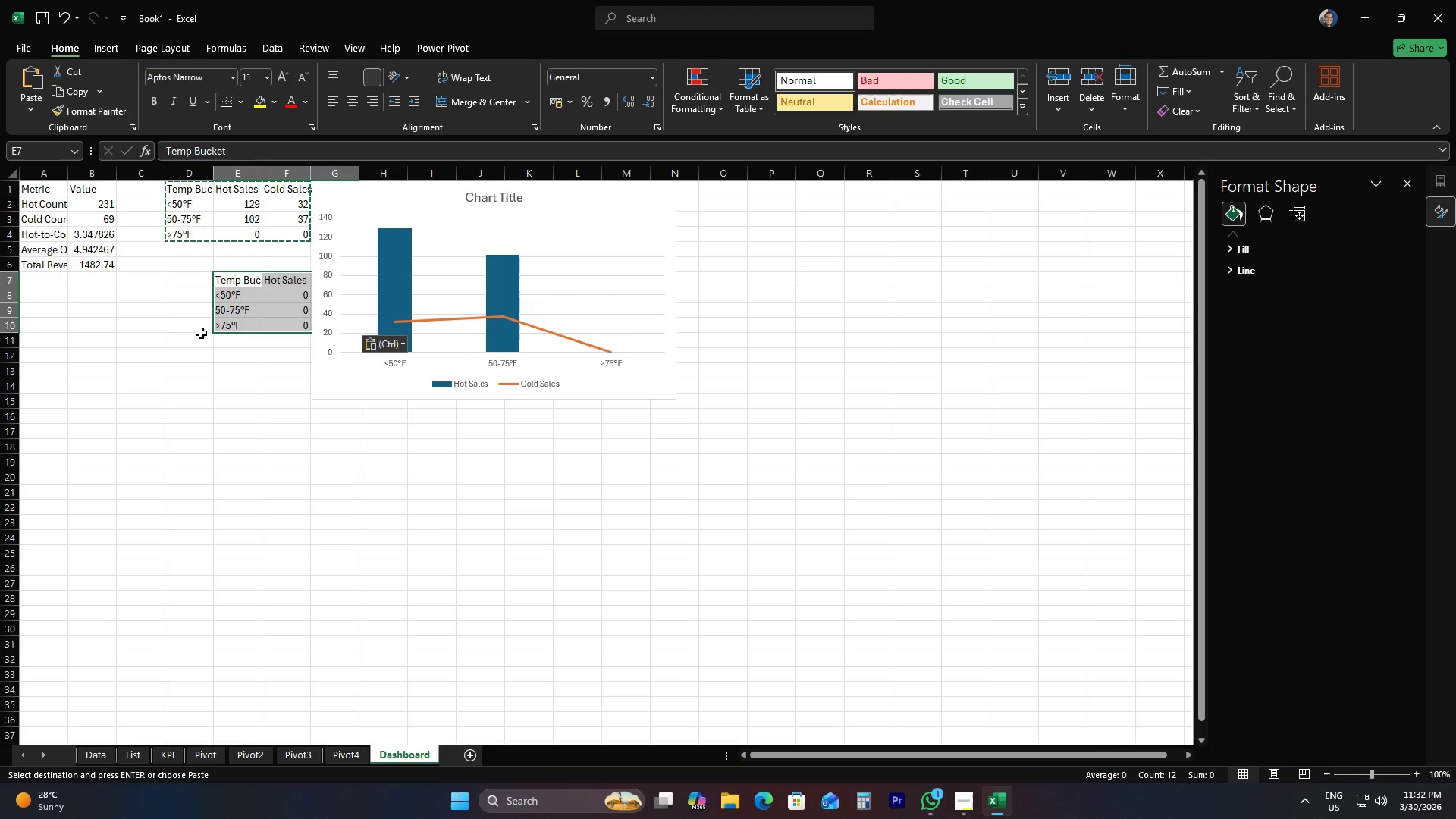 
key(Control+Z)
 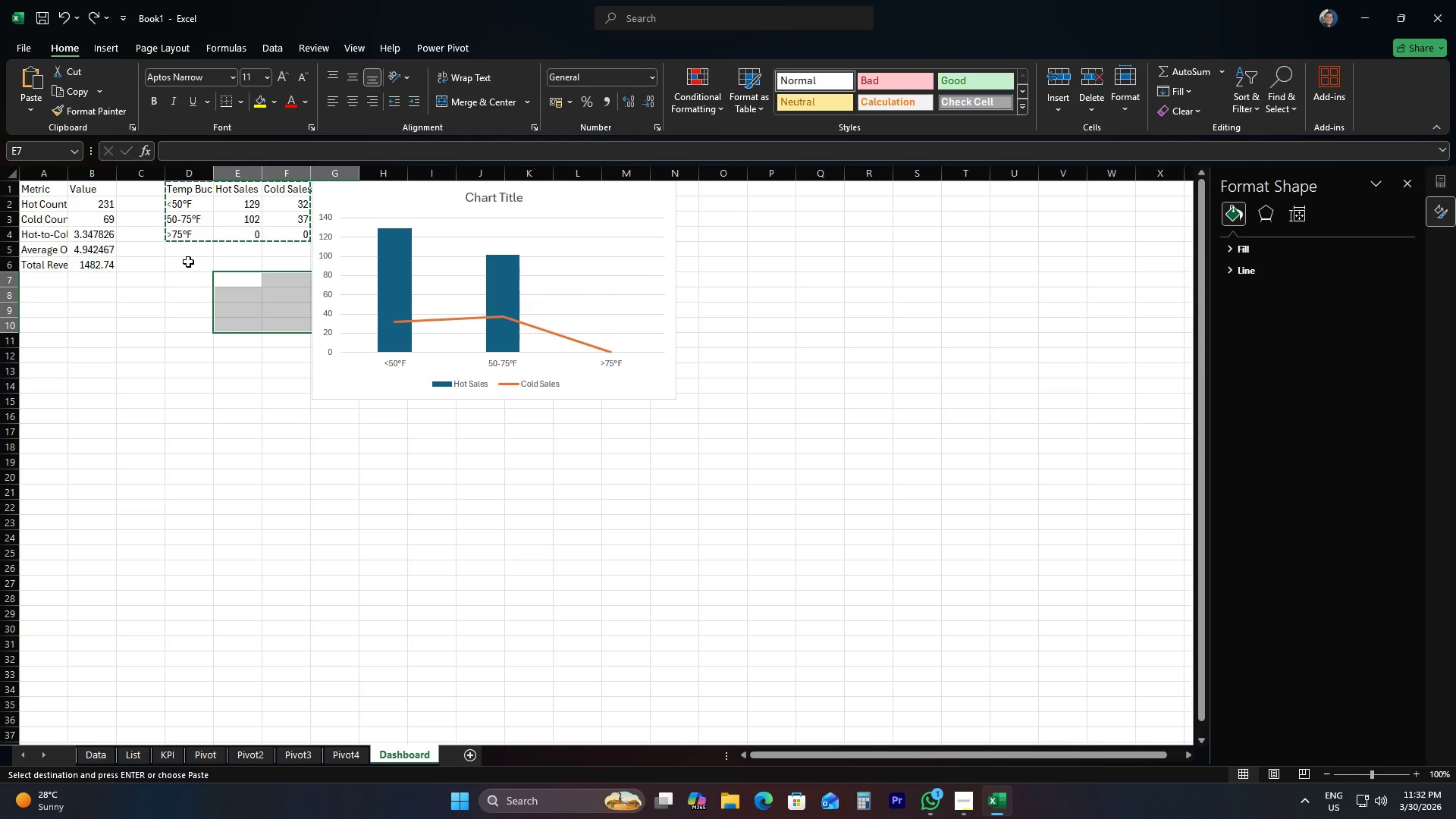 
left_click([180, 266])
 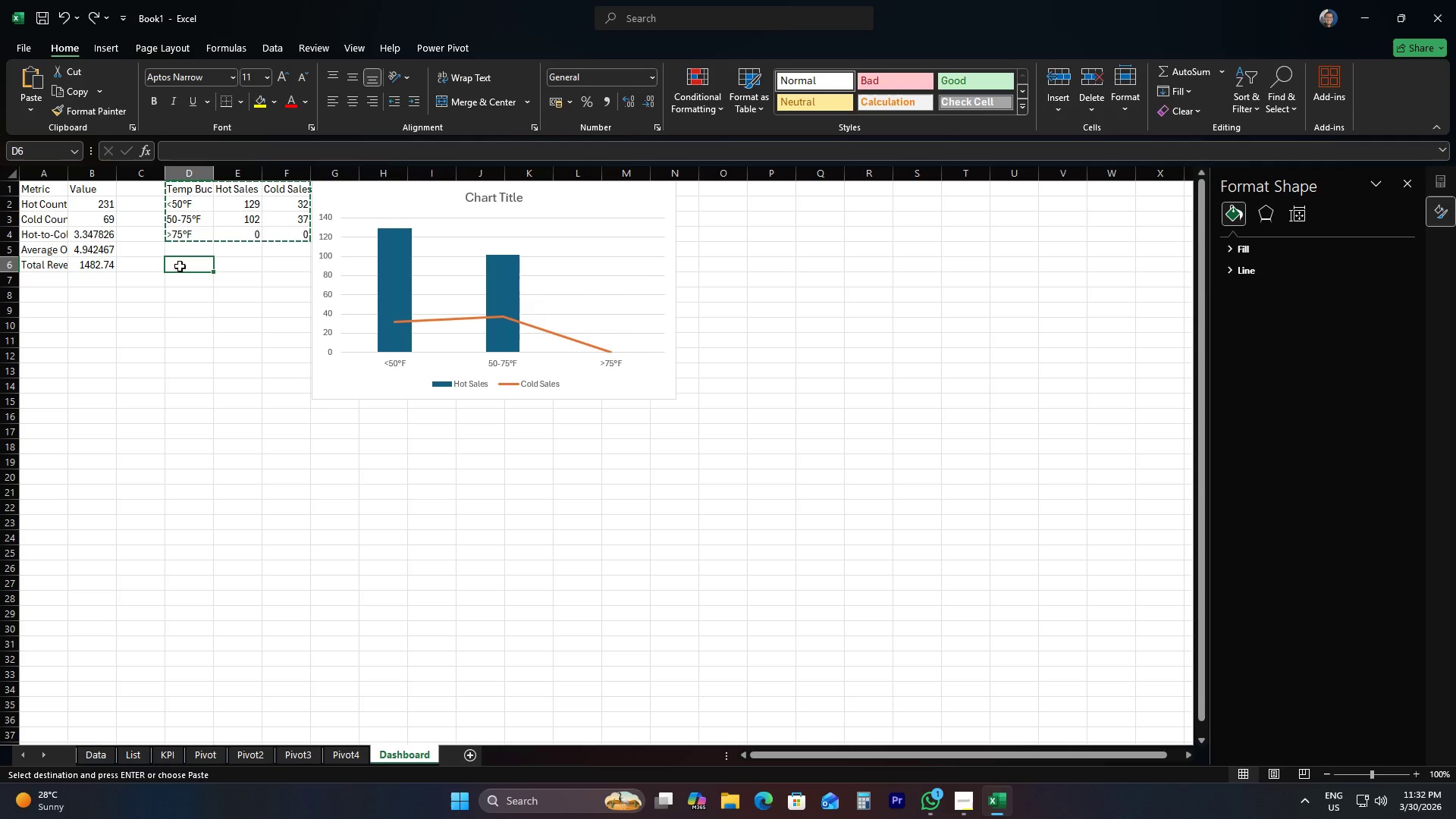 
key(Control+V)
 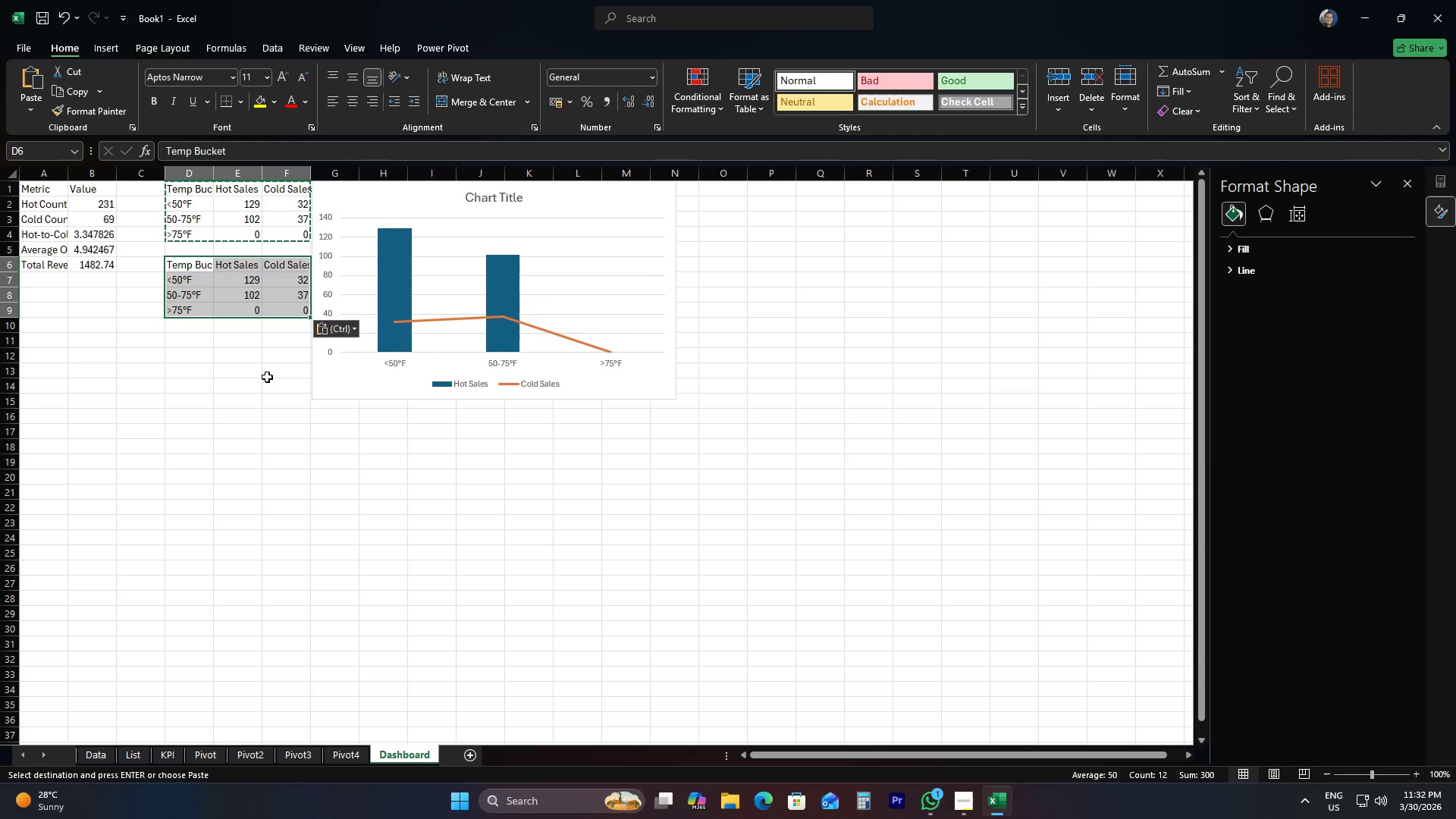 
left_click([267, 377])
 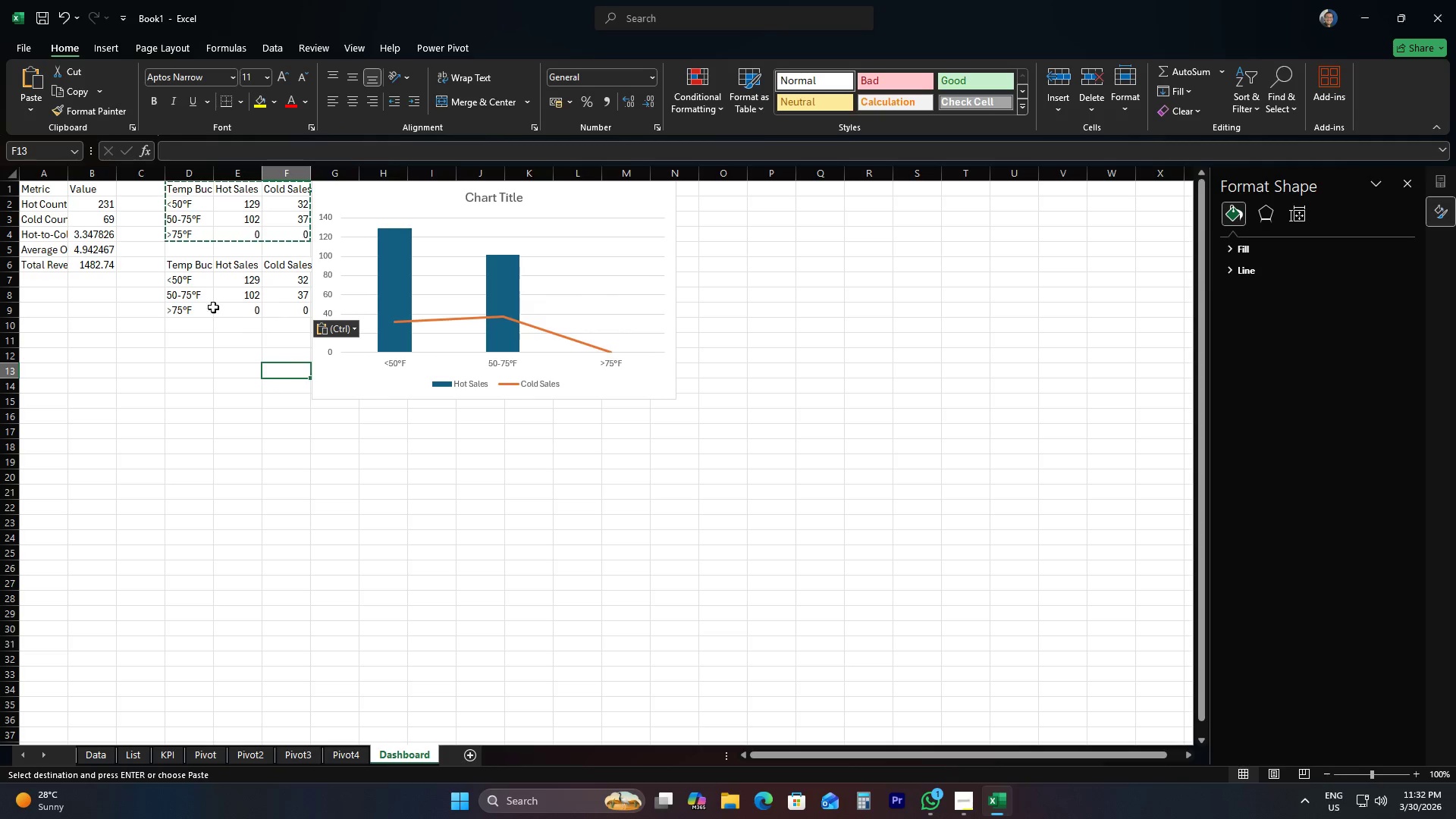 
left_click_drag(start_coordinate=[180, 281], to_coordinate=[305, 309])
 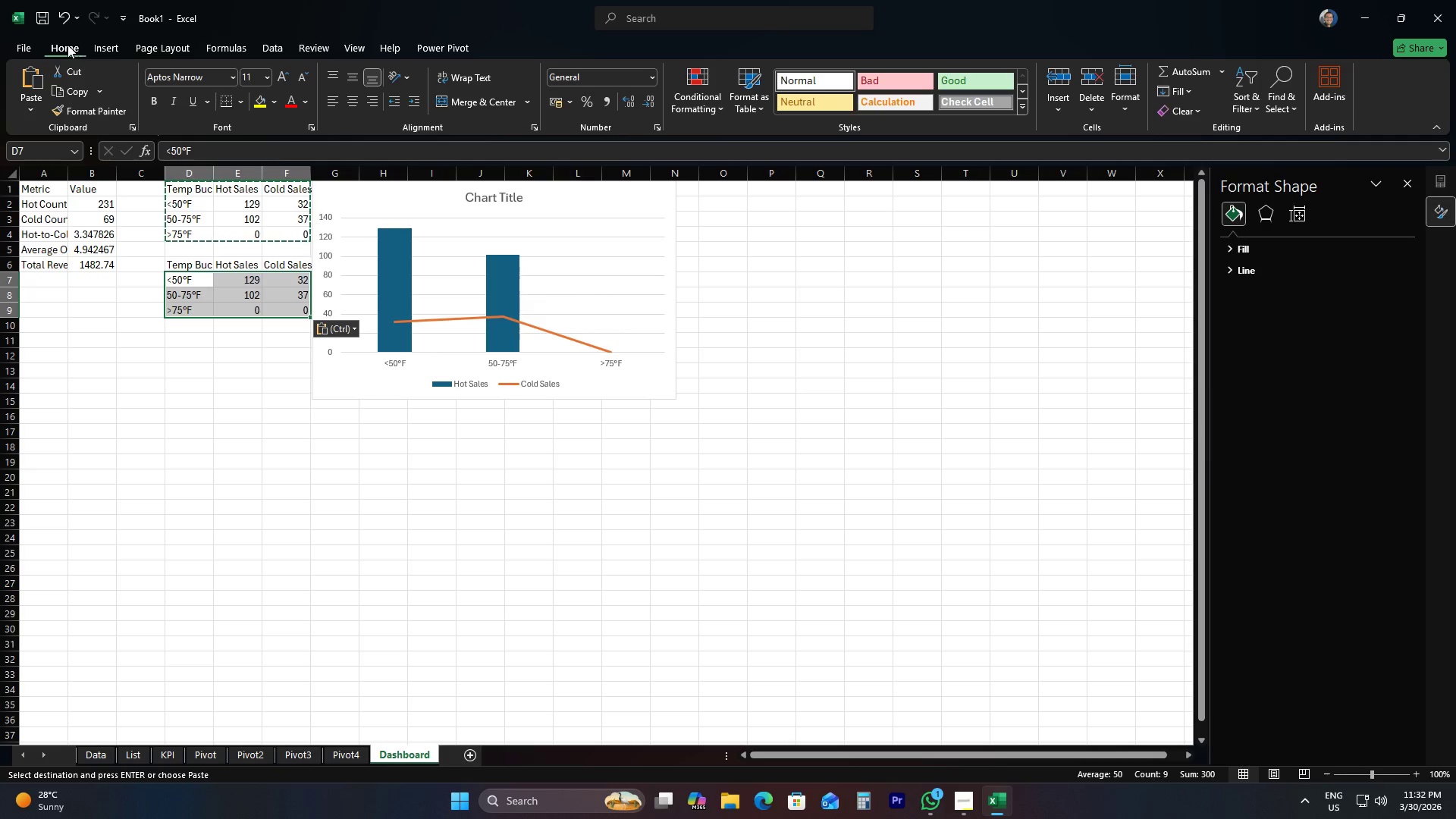 
wait(6.78)
 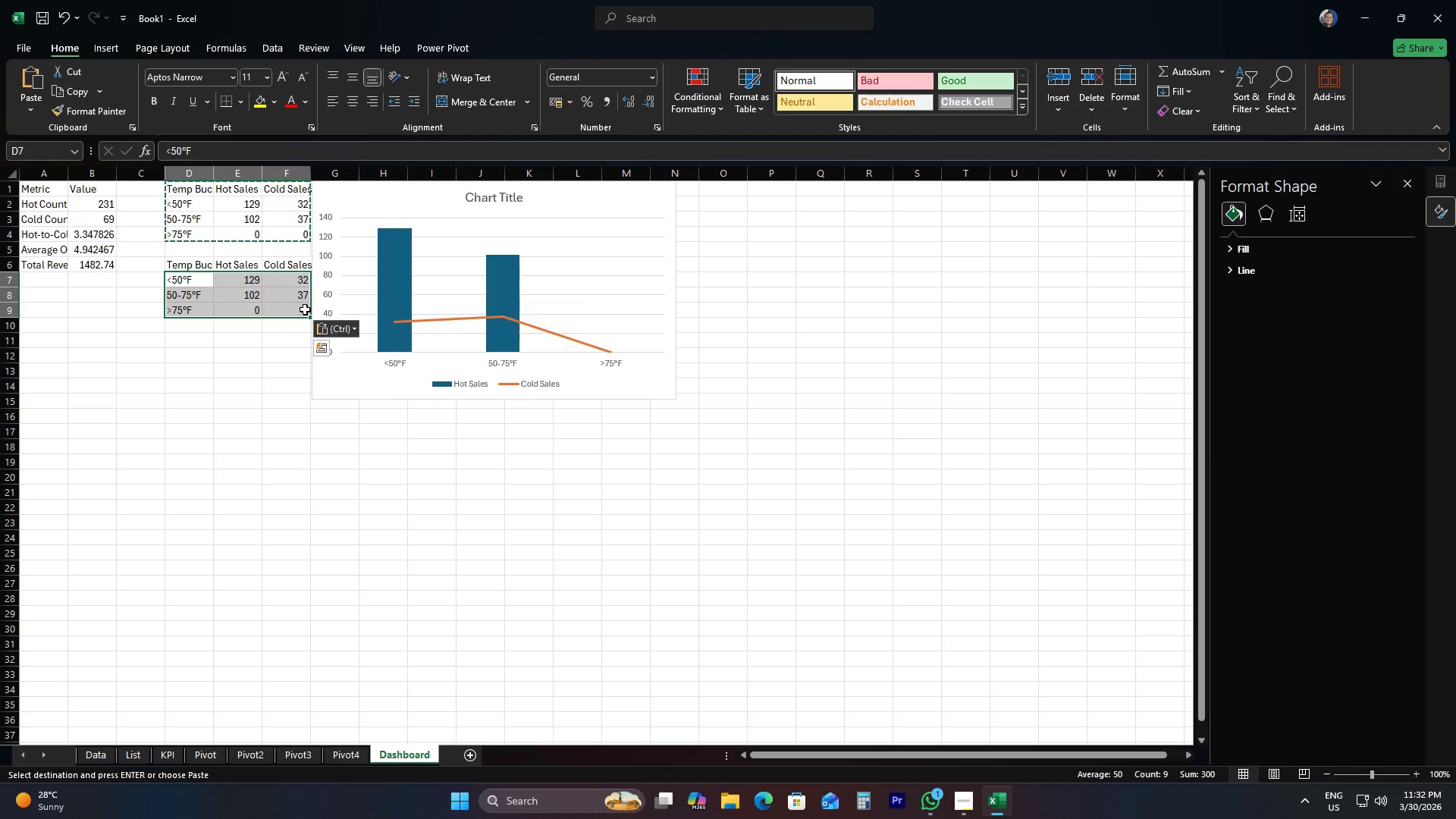 
left_click([707, 113])
 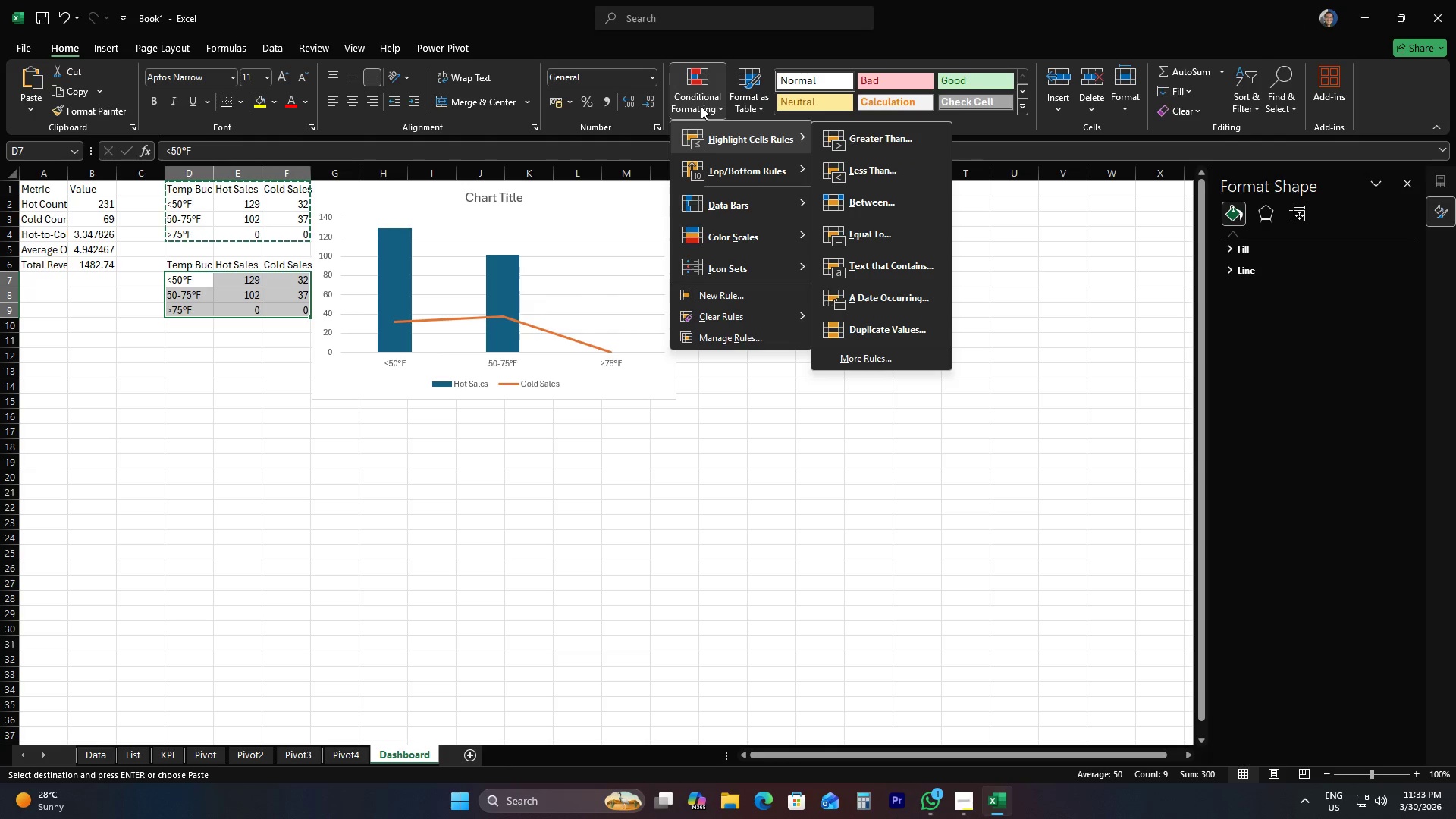 
wait(7.51)
 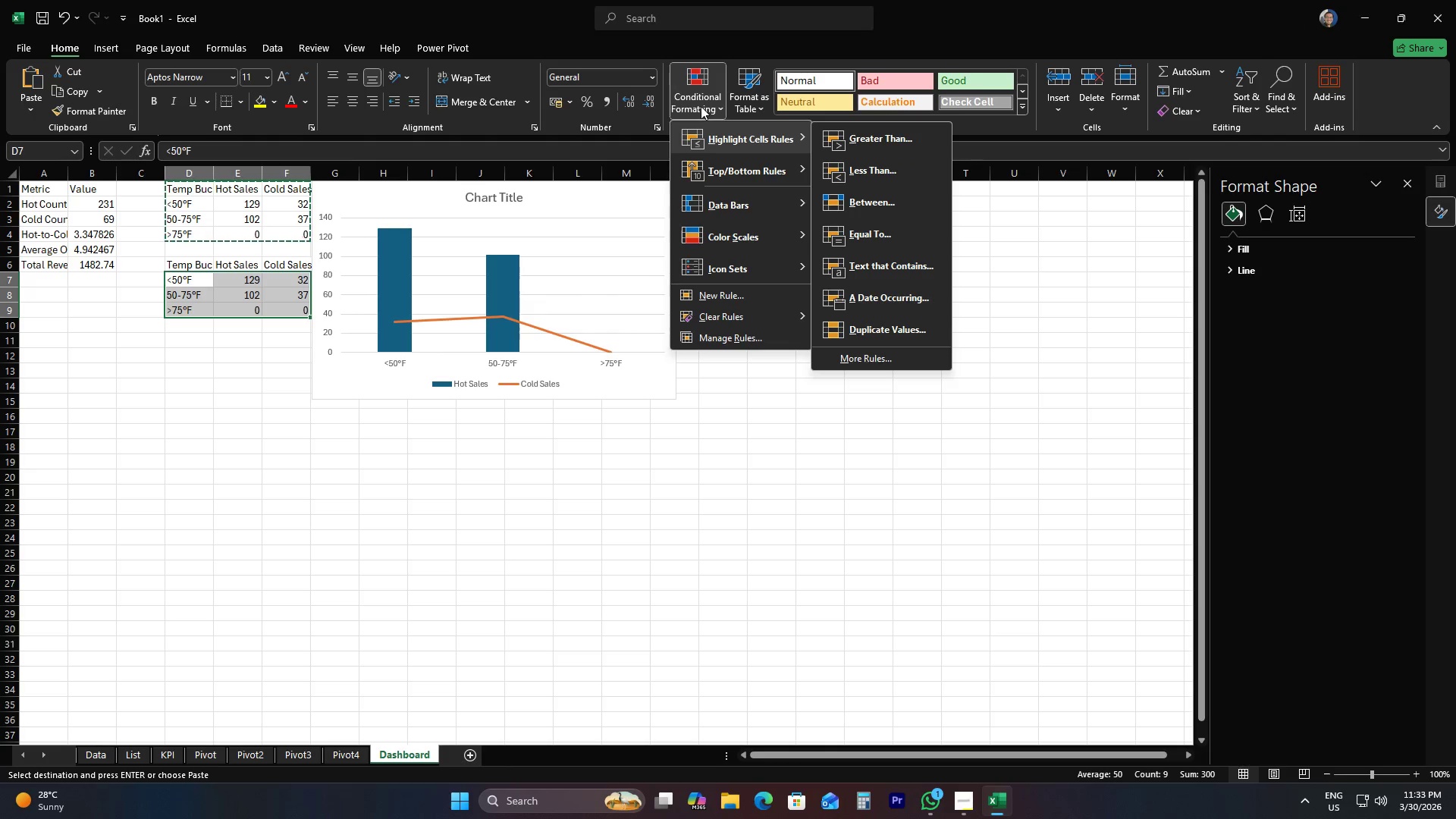 
mouse_move([802, 234])
 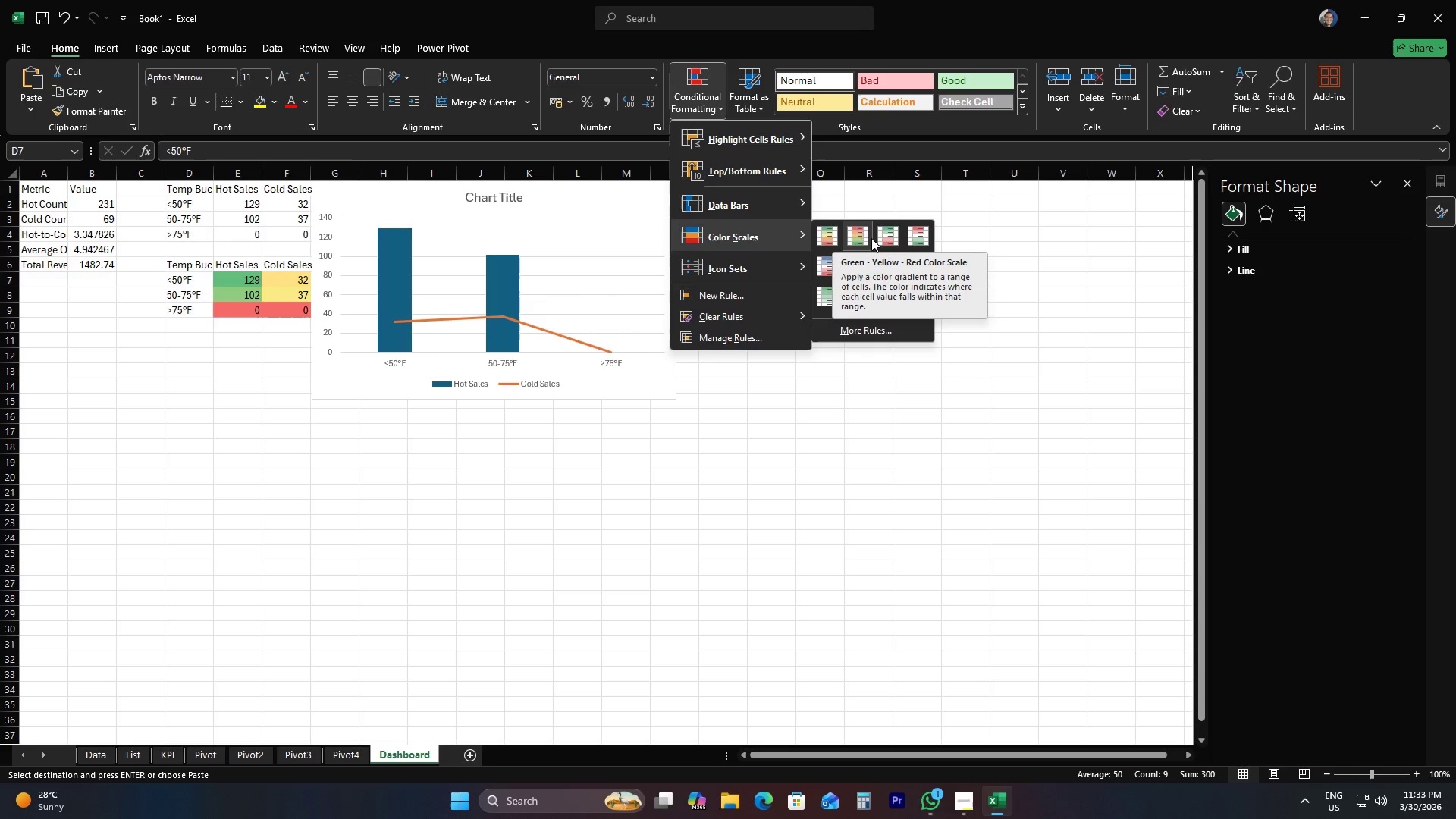 
mouse_move([839, 265])
 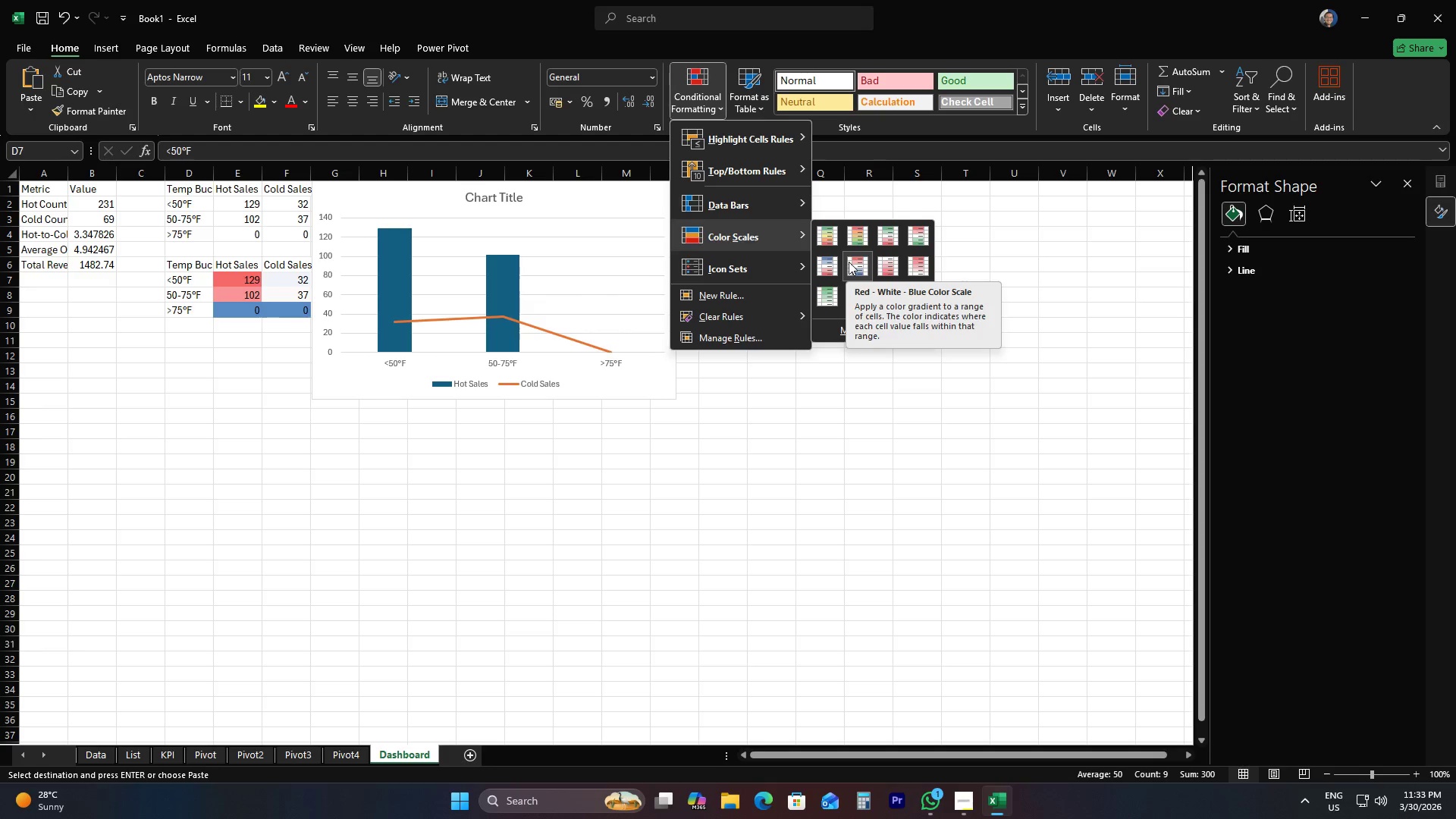 
wait(12.53)
 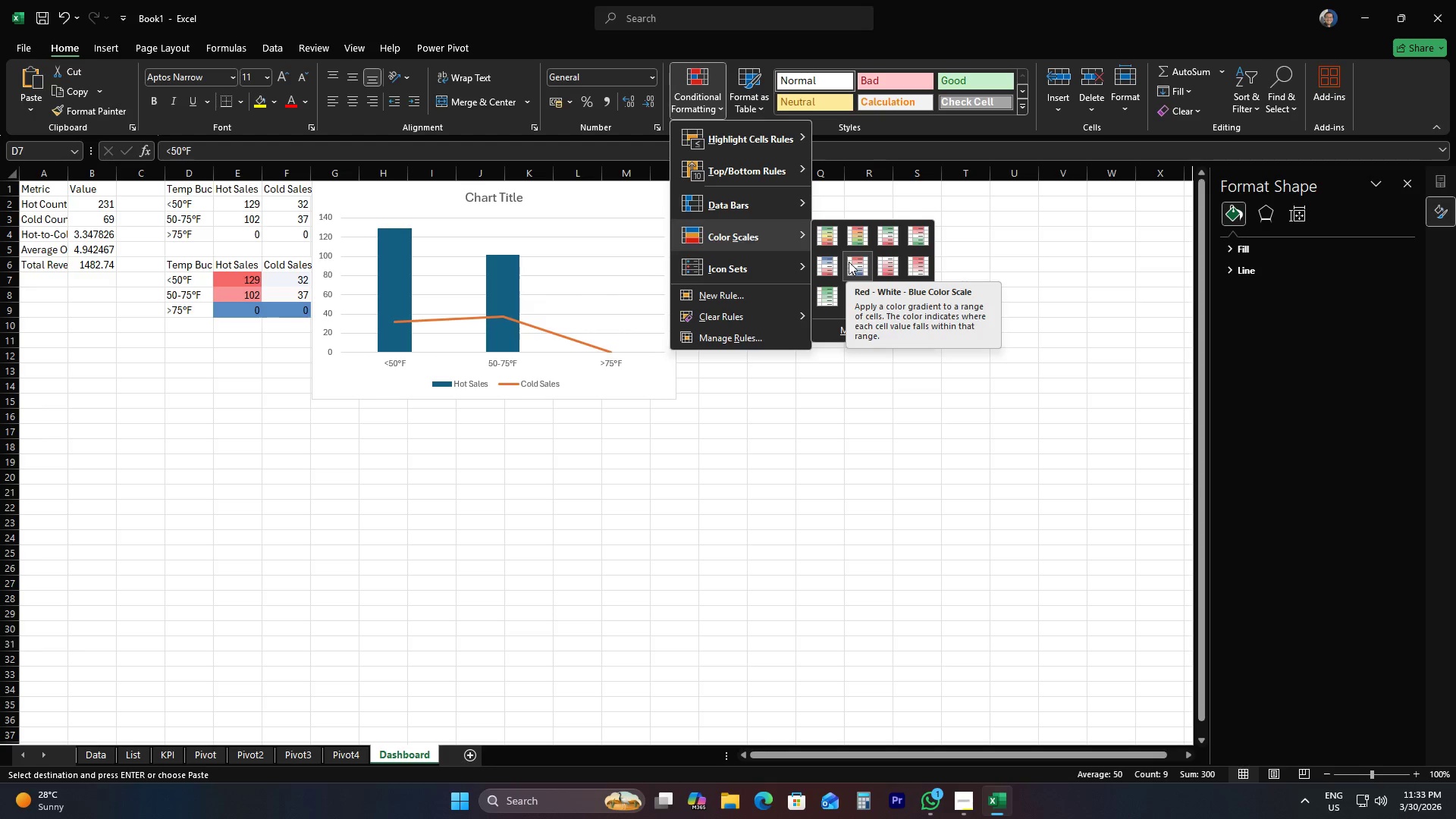 
mouse_move([841, 268])
 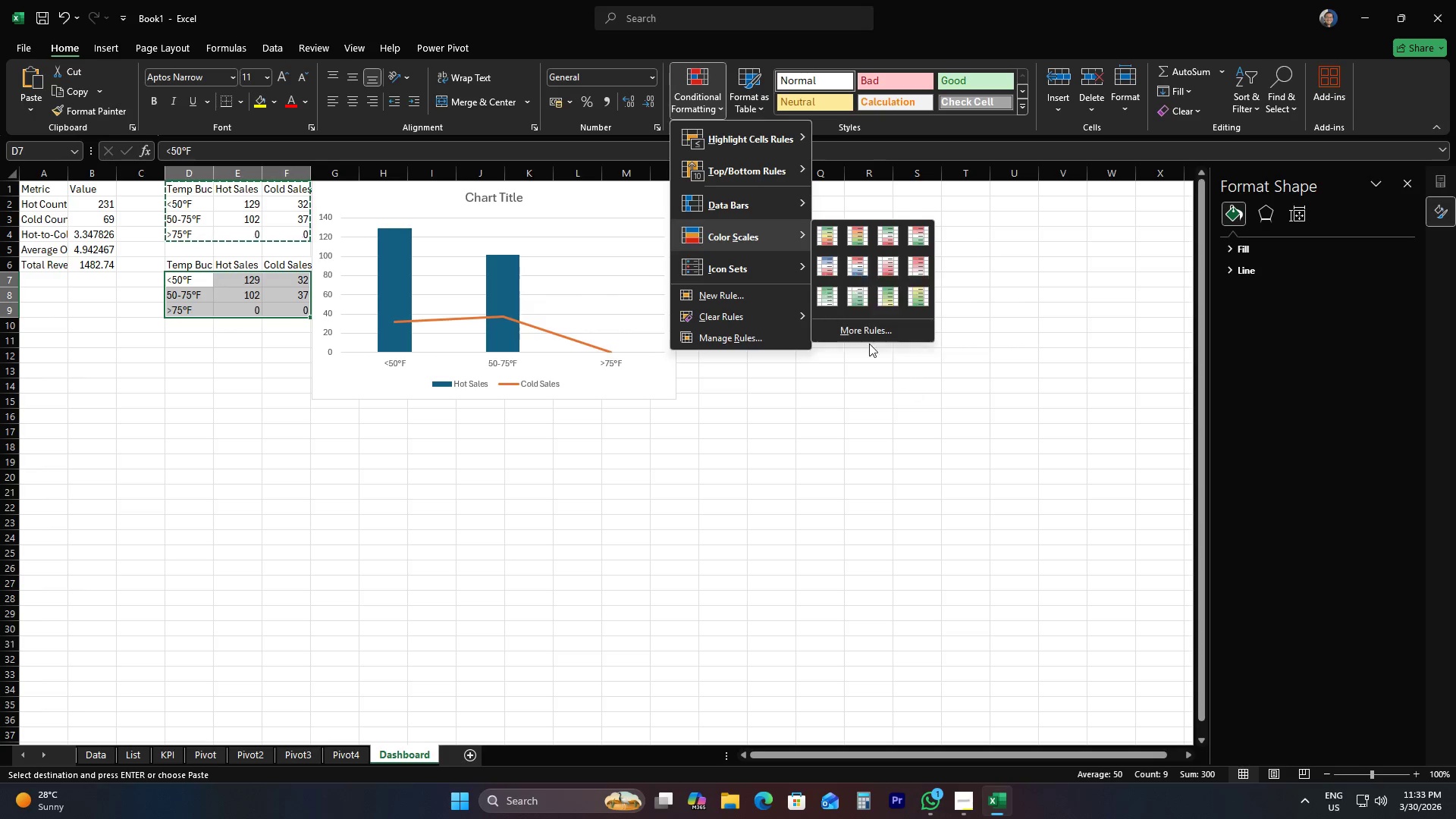 
left_click([844, 326])
 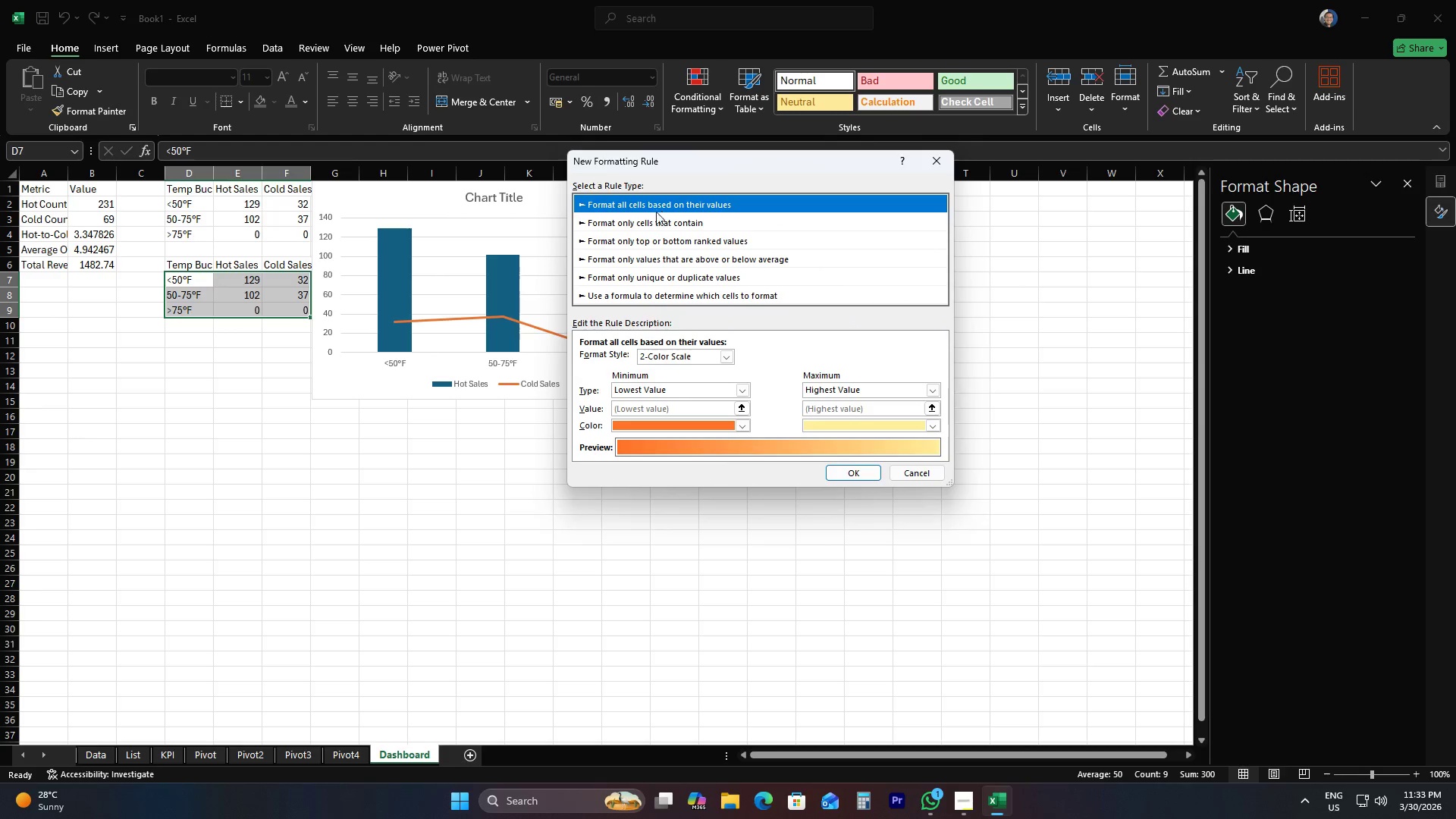 
left_click([898, 469])
 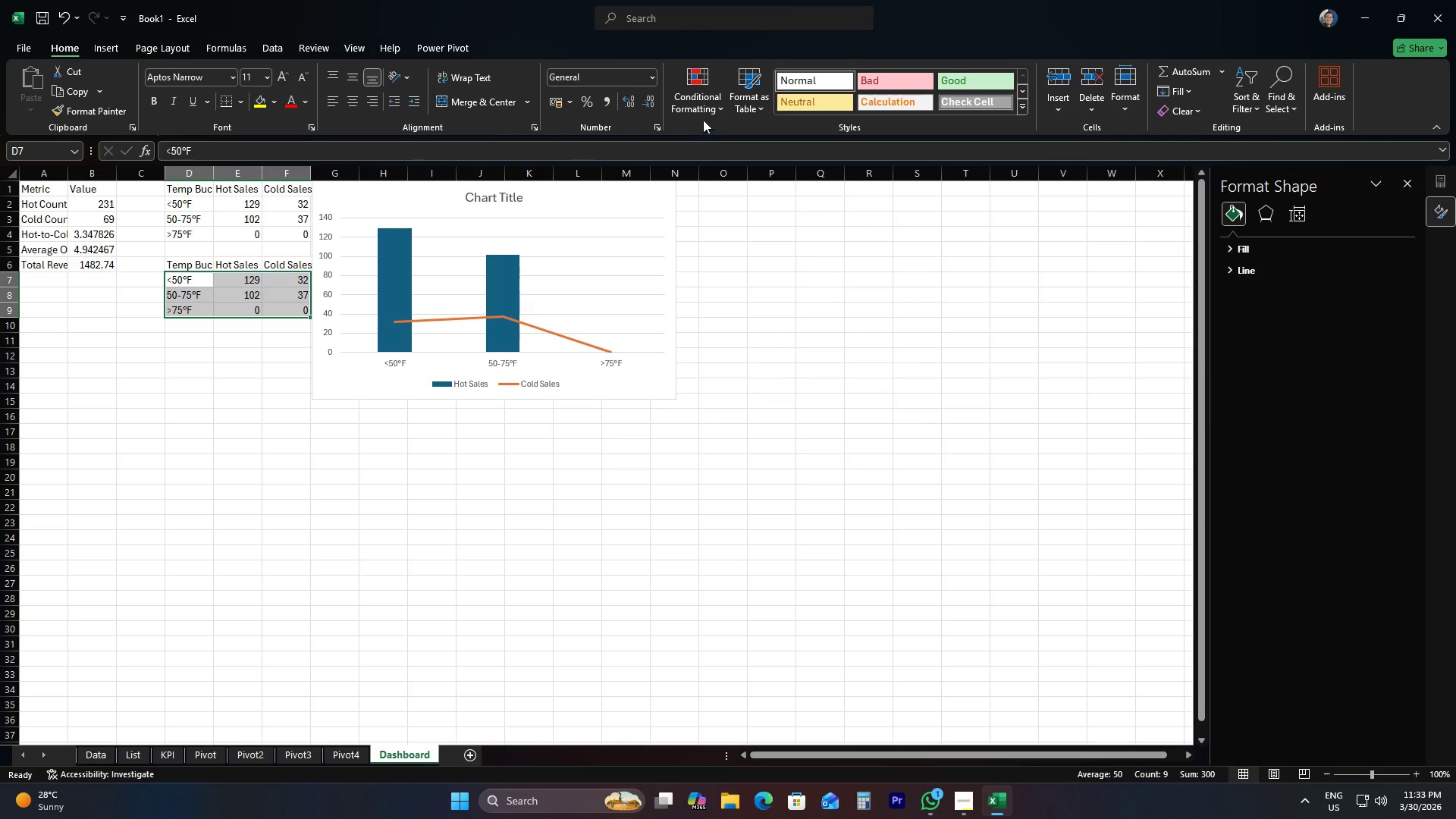 
left_click([695, 105])
 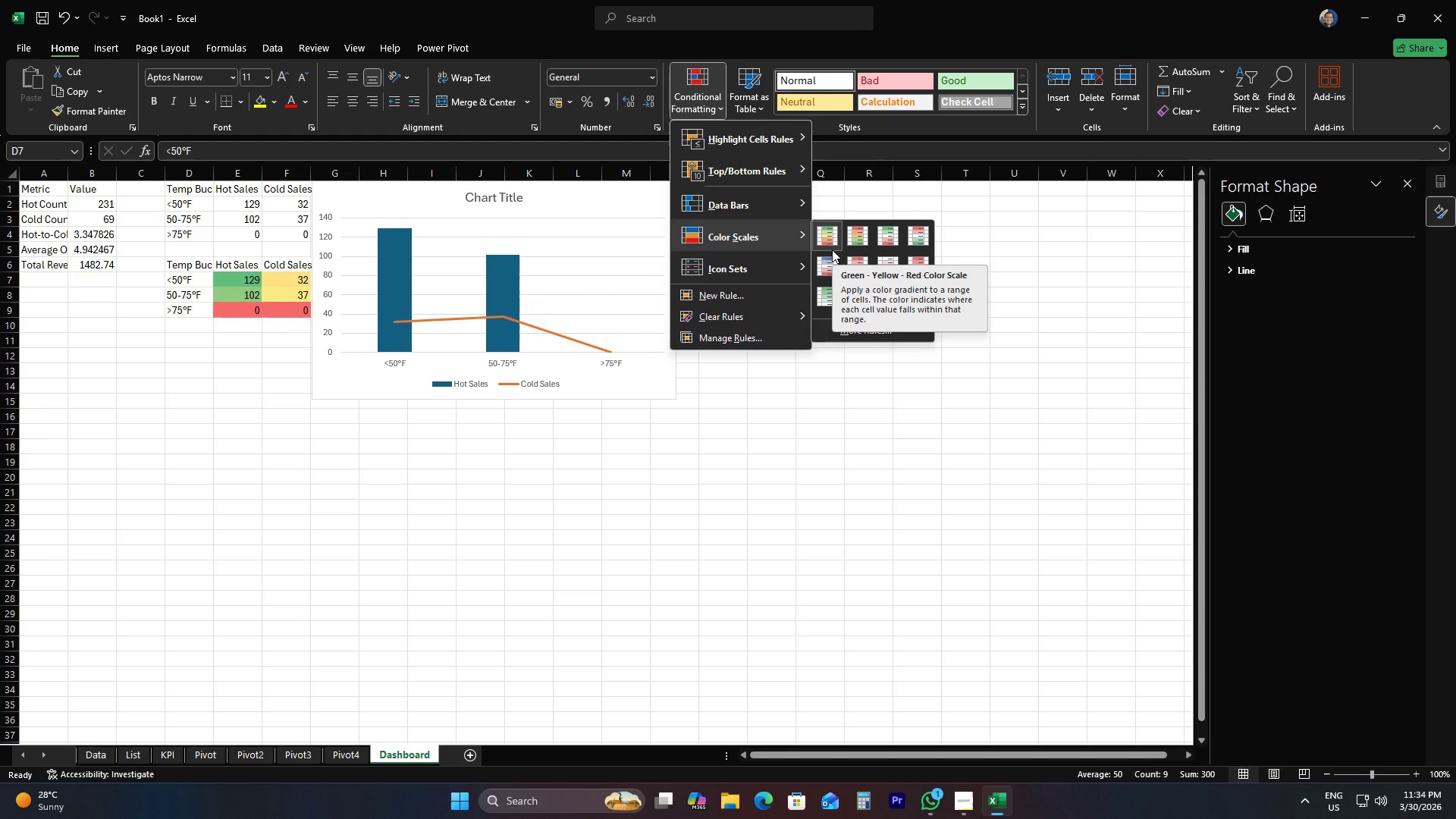 
wait(39.67)
 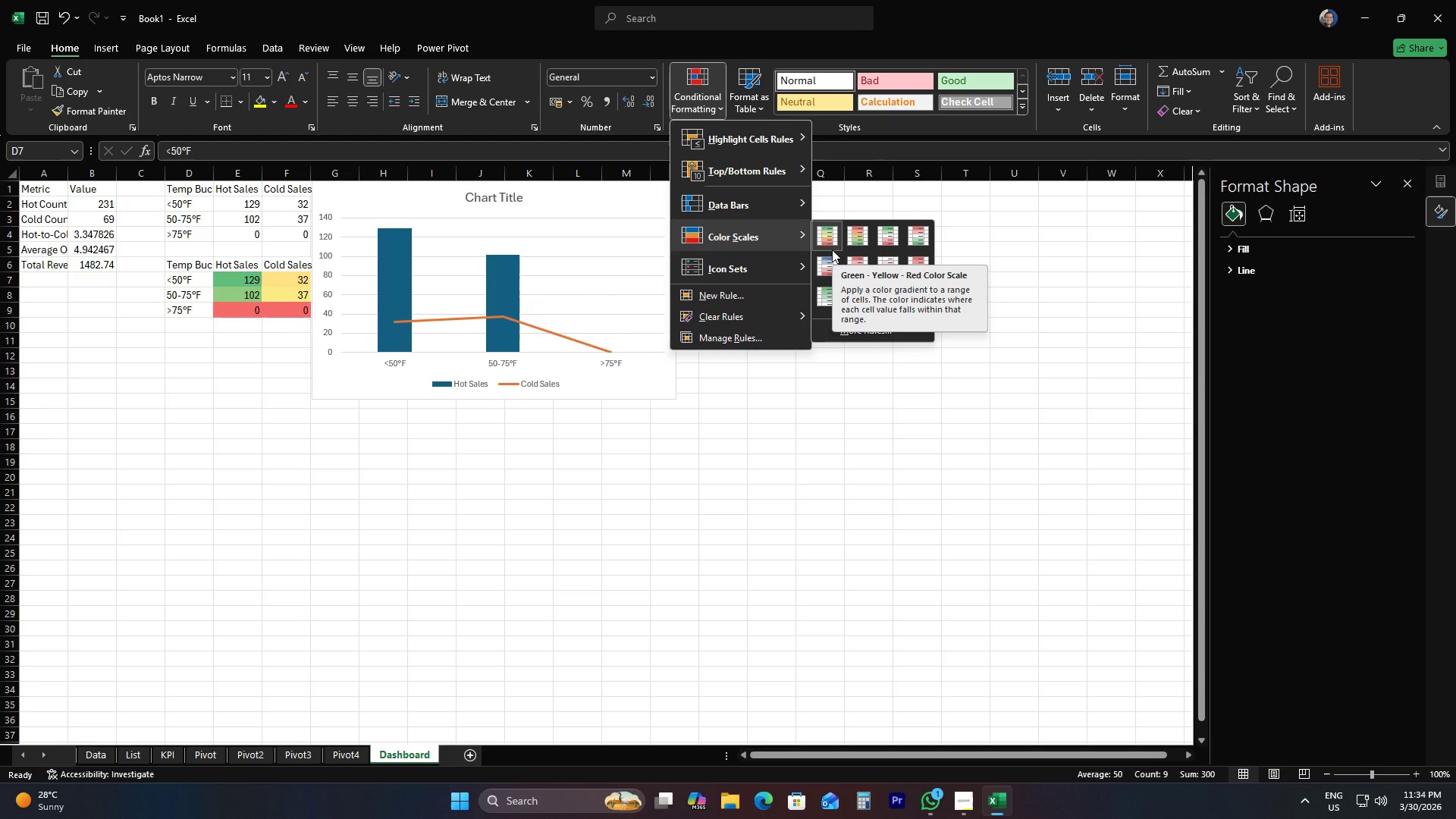 
right_click([827, 265])
 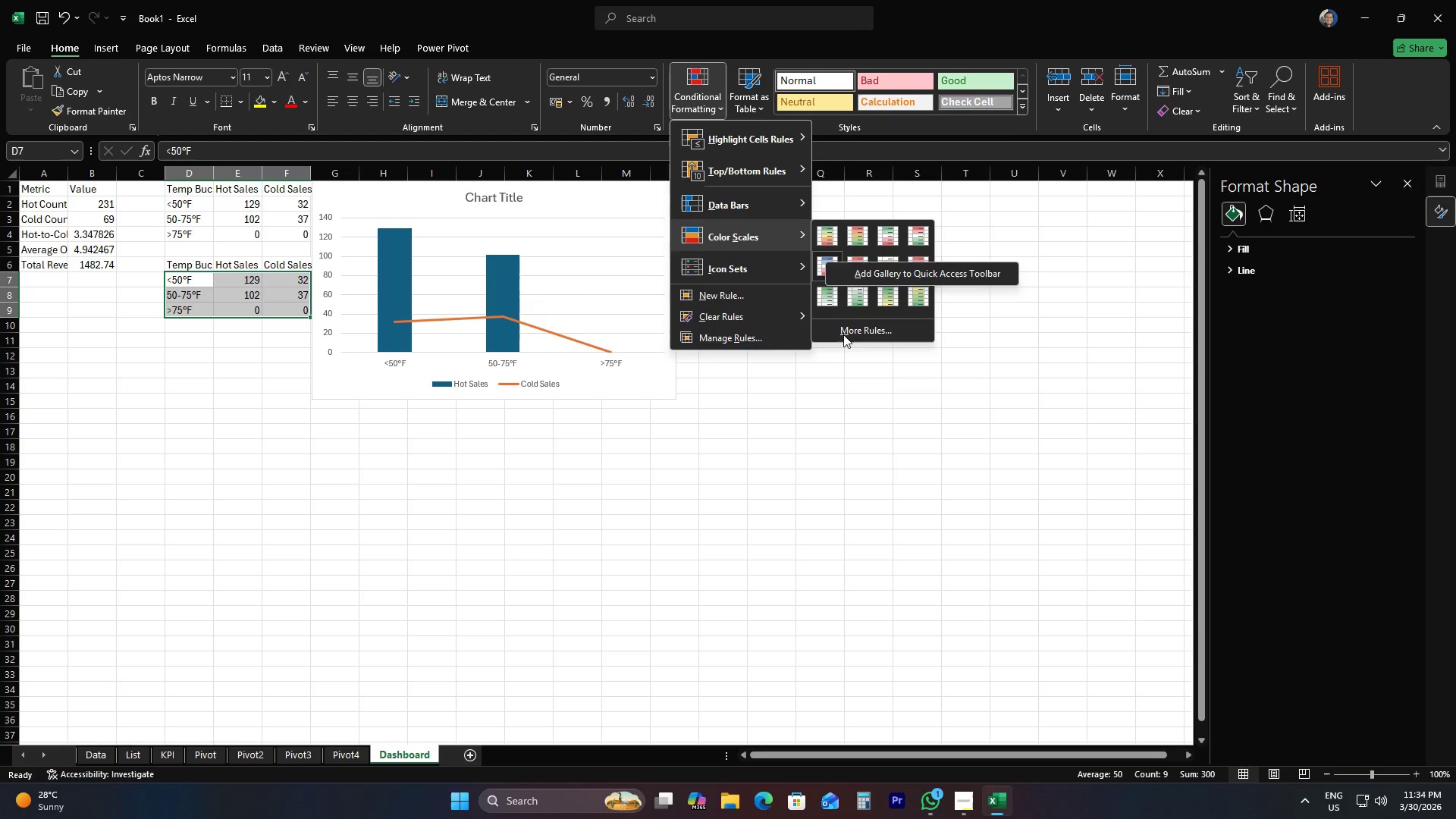 
left_click([844, 334])
 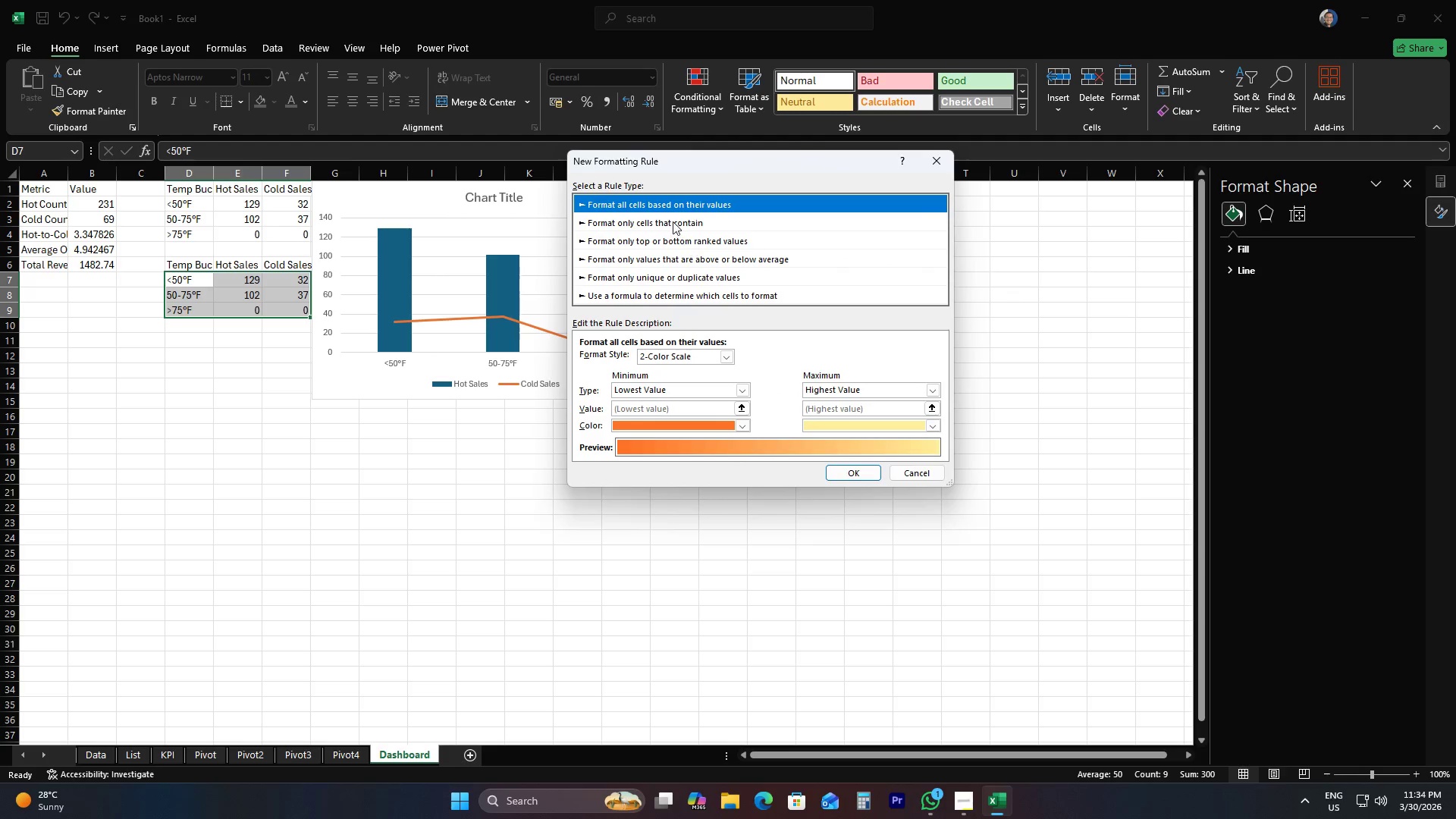 
wait(13.62)
 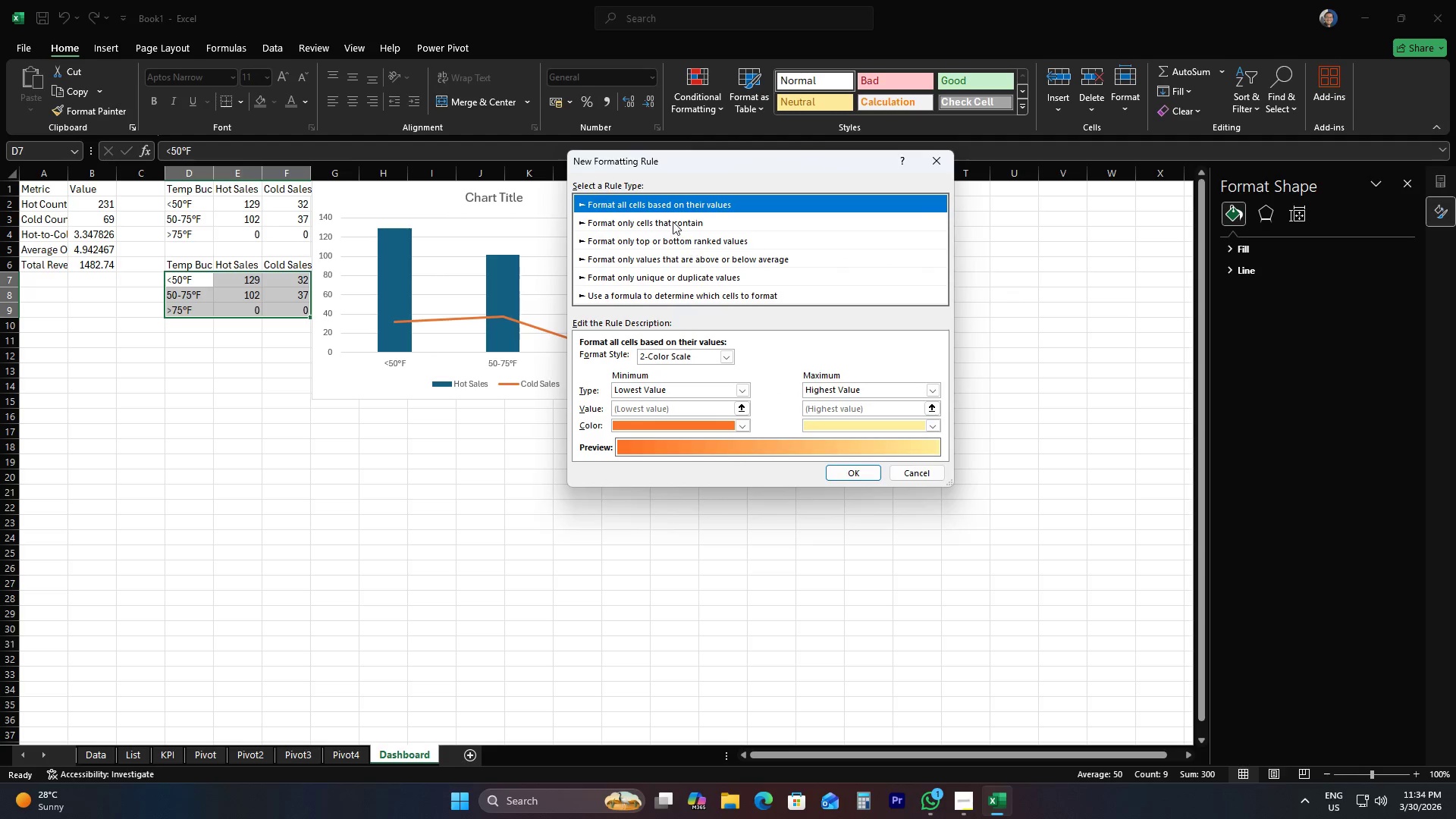 
scroll: coordinate [723, 372], scroll_direction: down, amount: 4.0
 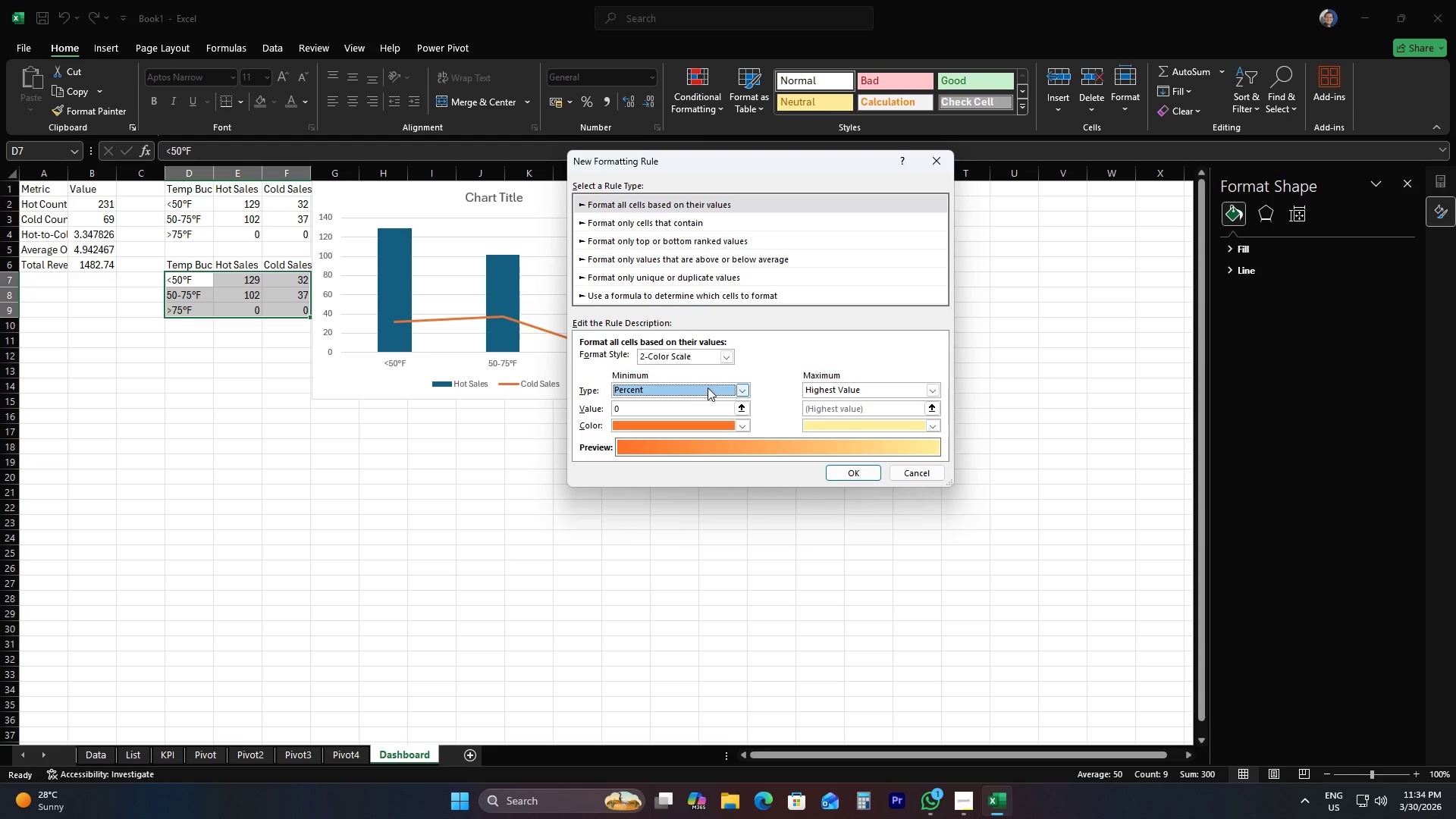 
scroll: coordinate [722, 419], scroll_direction: up, amount: 3.0
 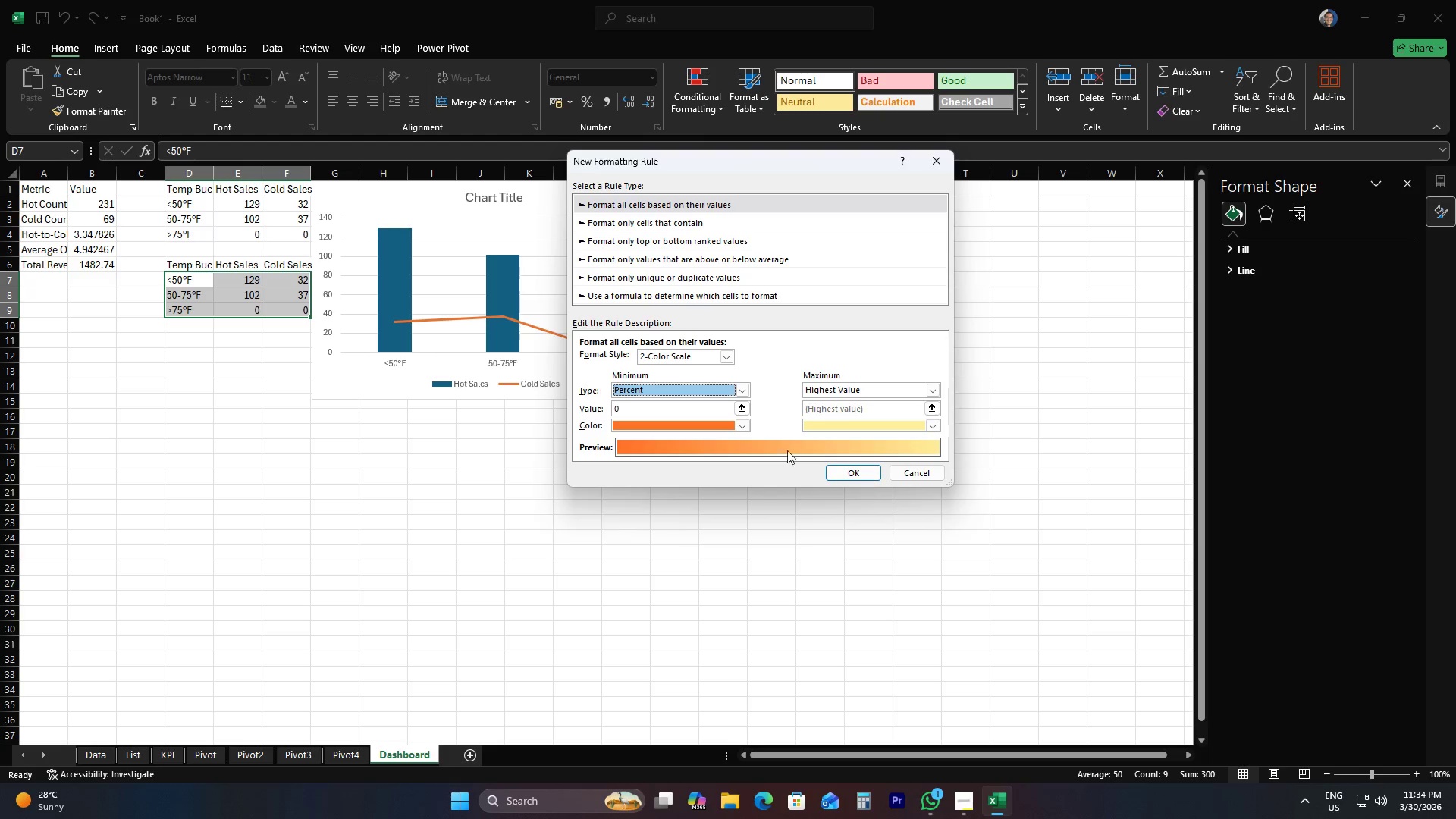 
scroll: coordinate [715, 431], scroll_direction: down, amount: 3.0
 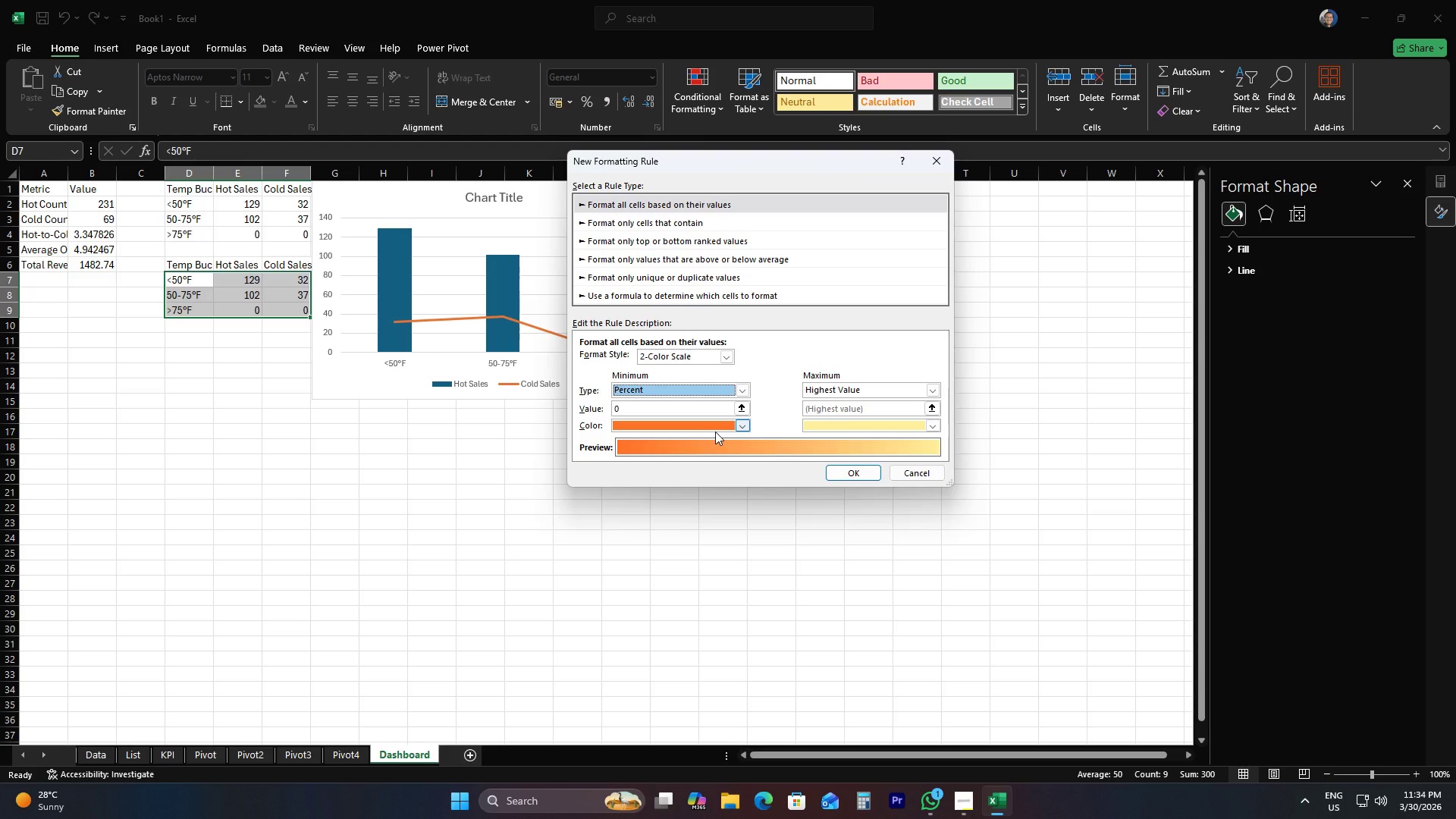 
wait(20.75)
 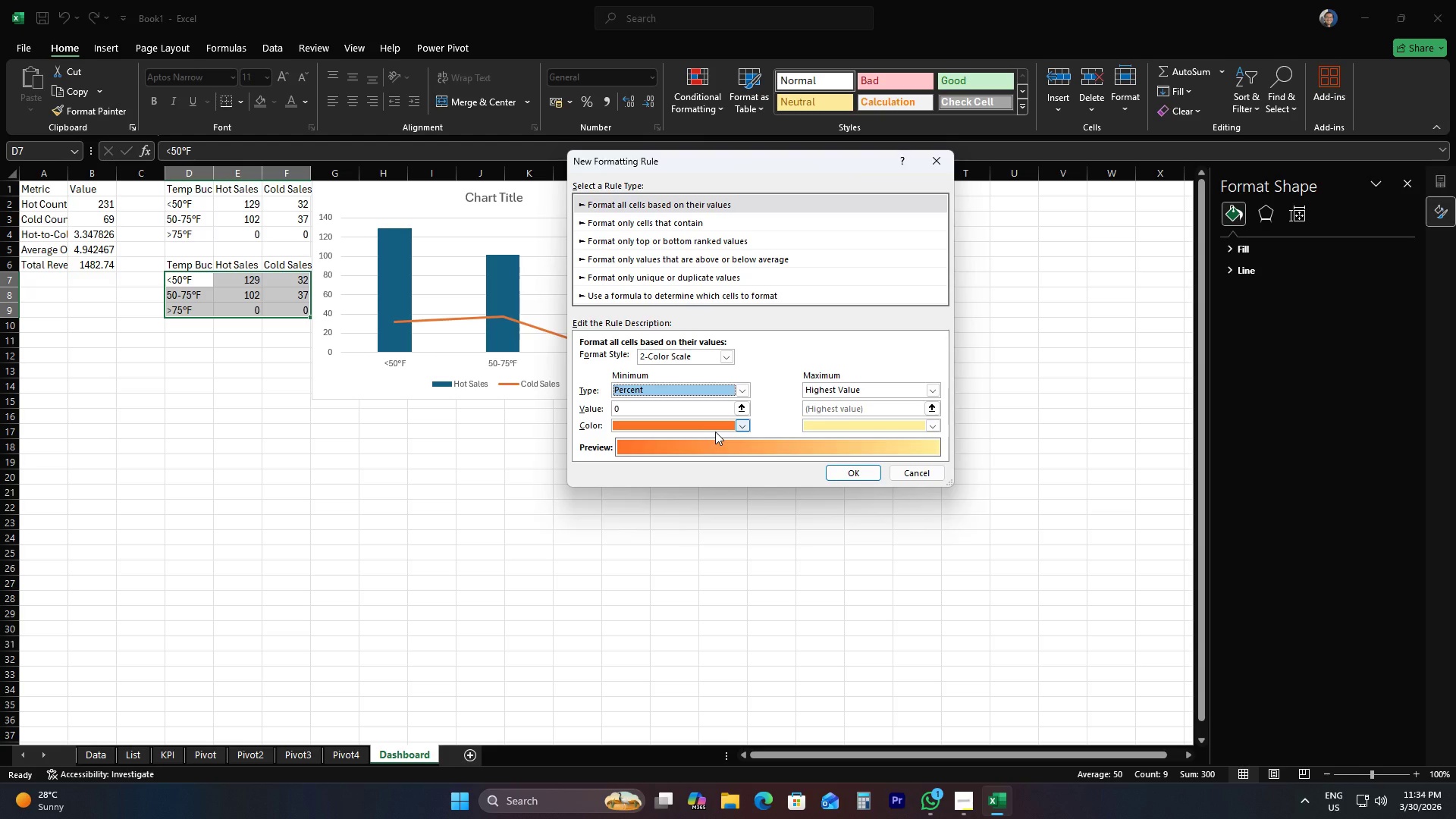 
left_click([905, 469])
 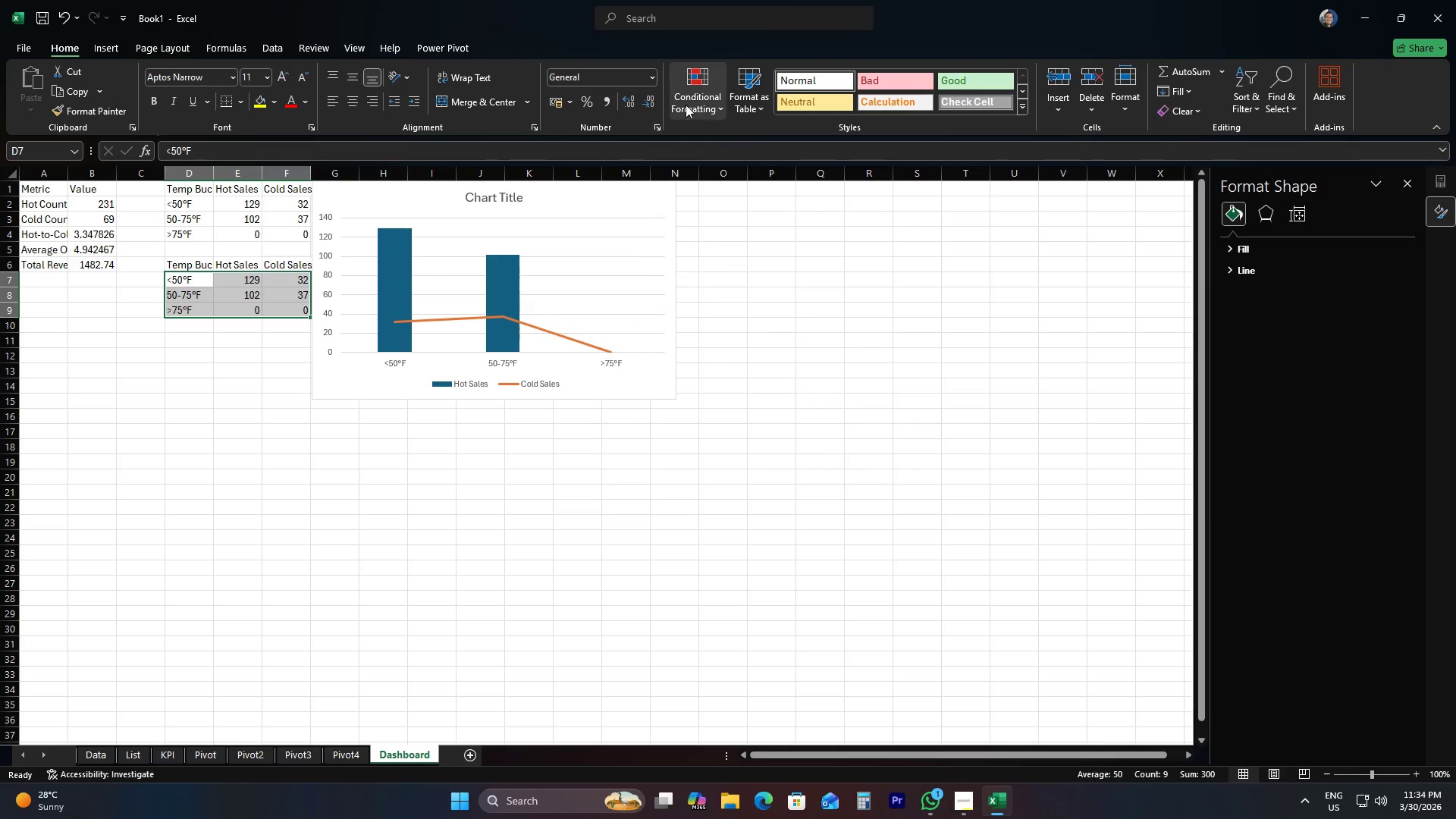 
left_click([686, 104])
 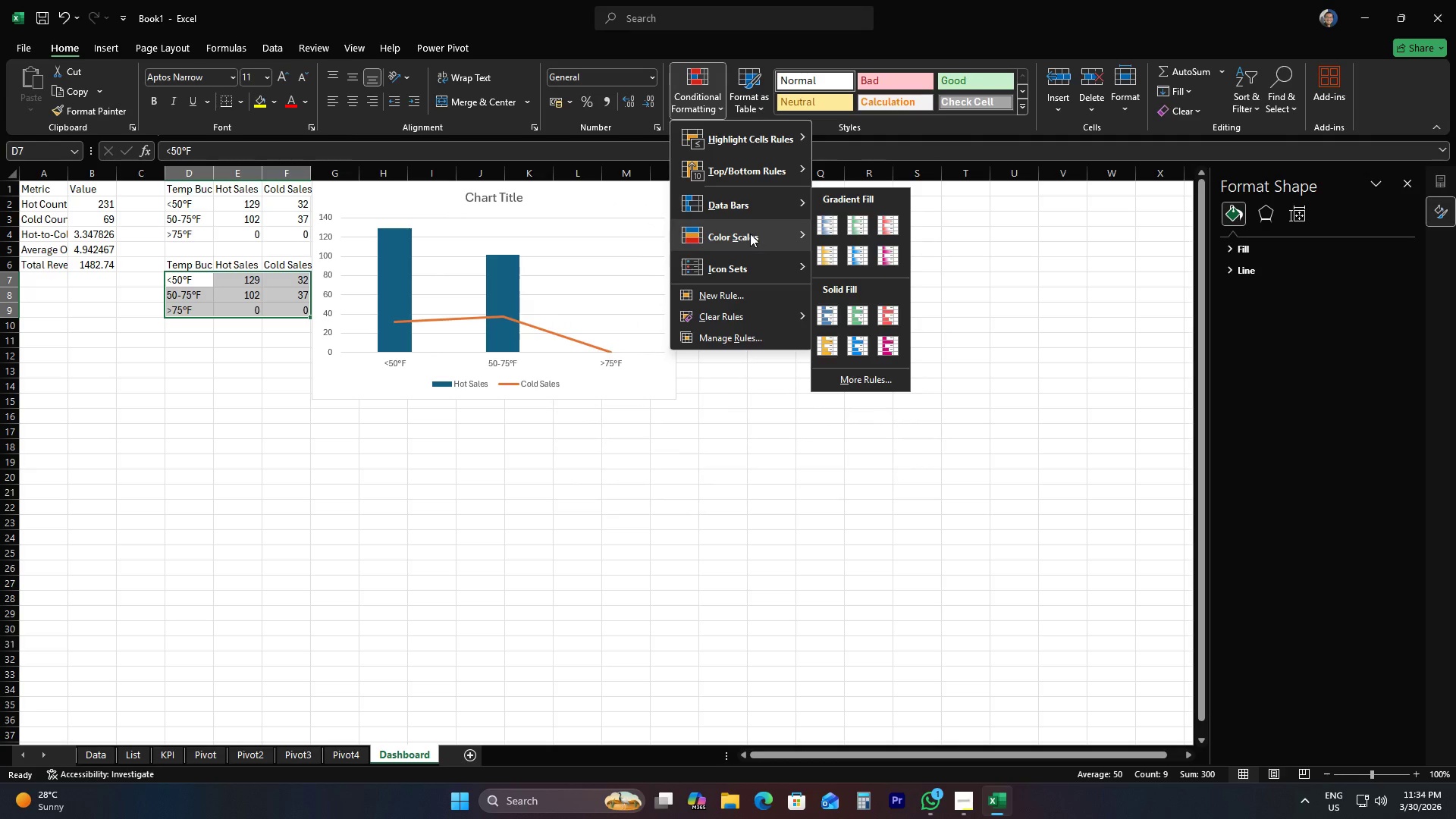 
left_click([760, 242])
 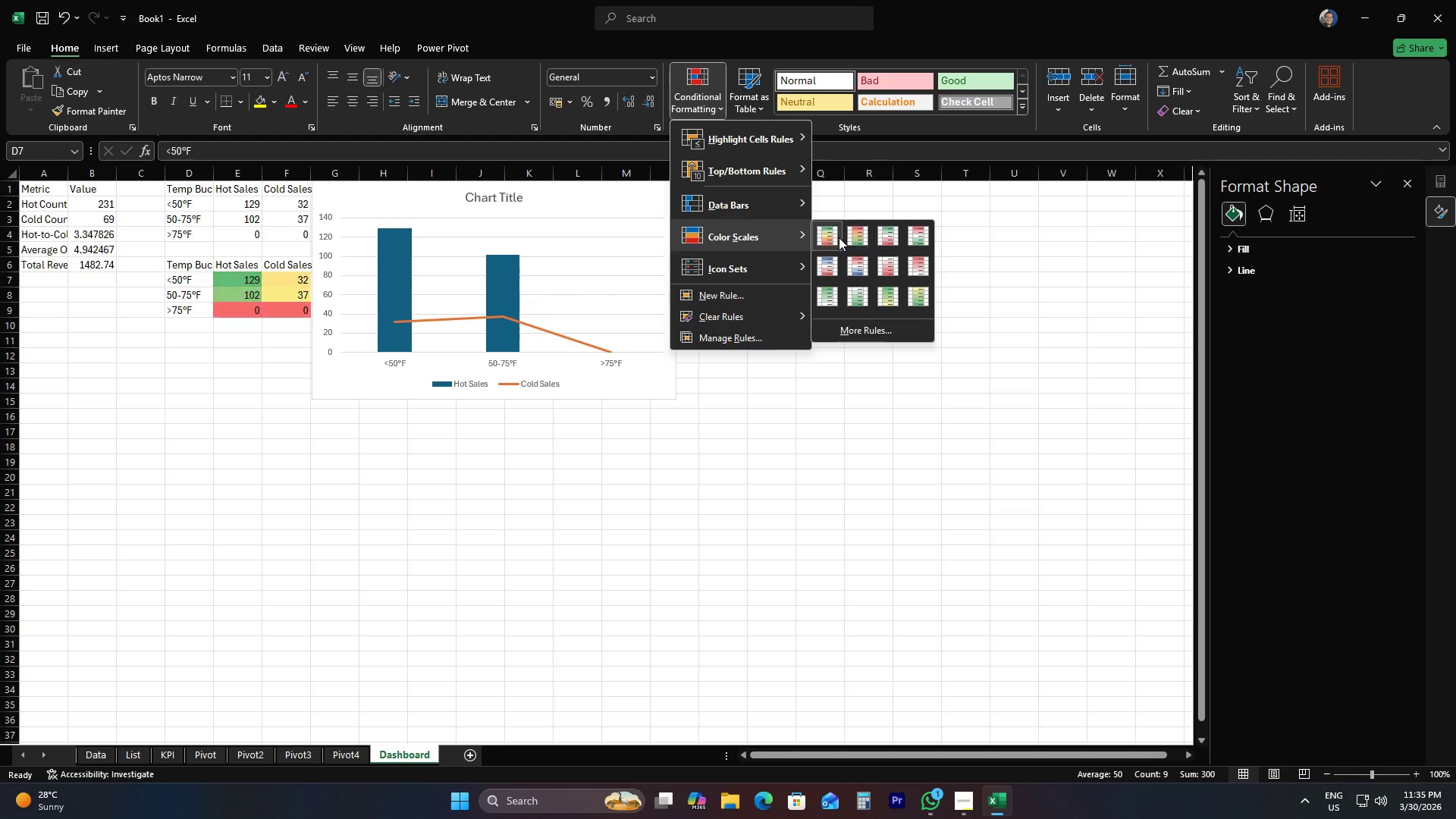 
mouse_move([848, 265])
 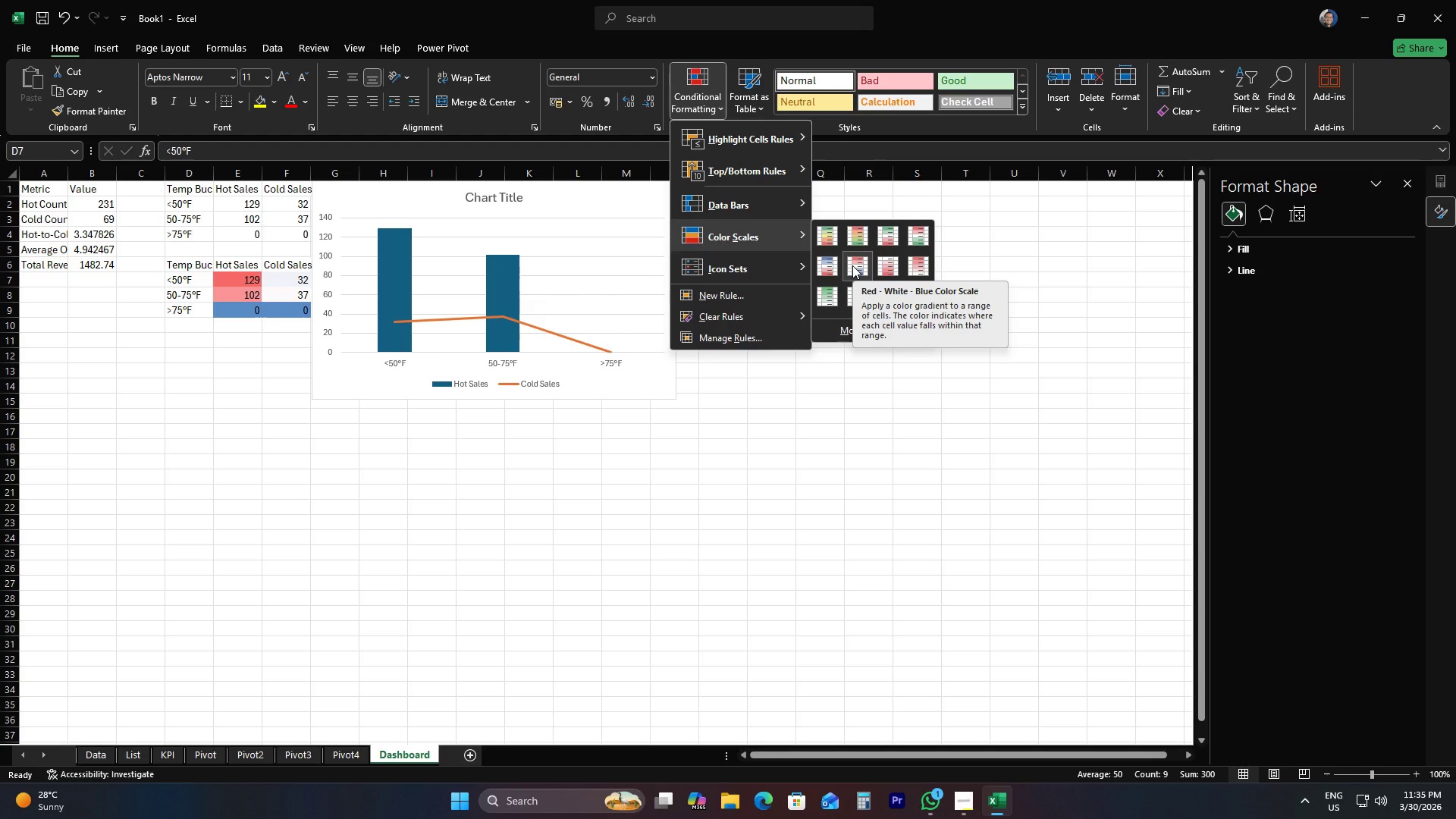 
wait(6.69)
 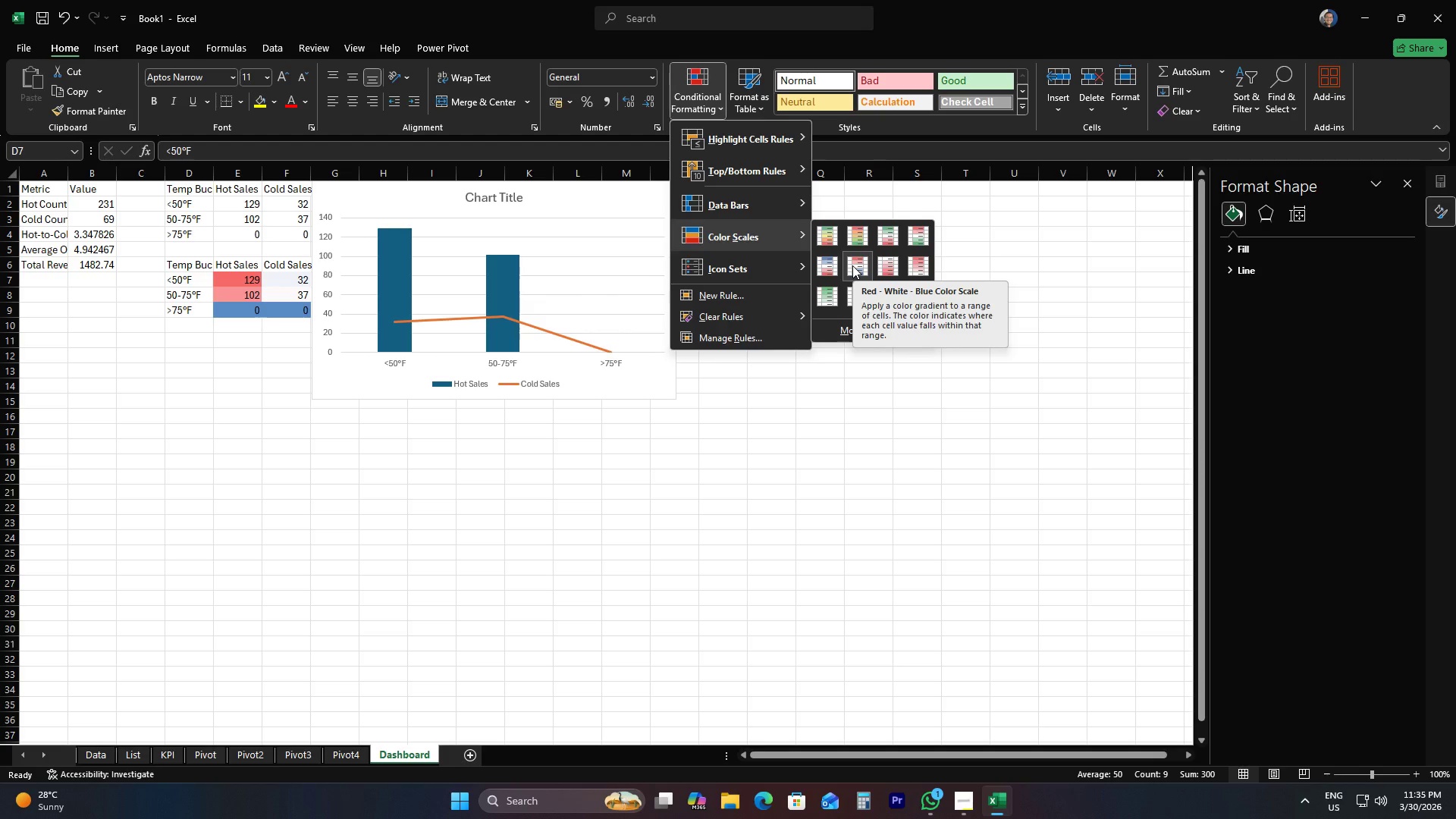 
left_click([224, 393])
 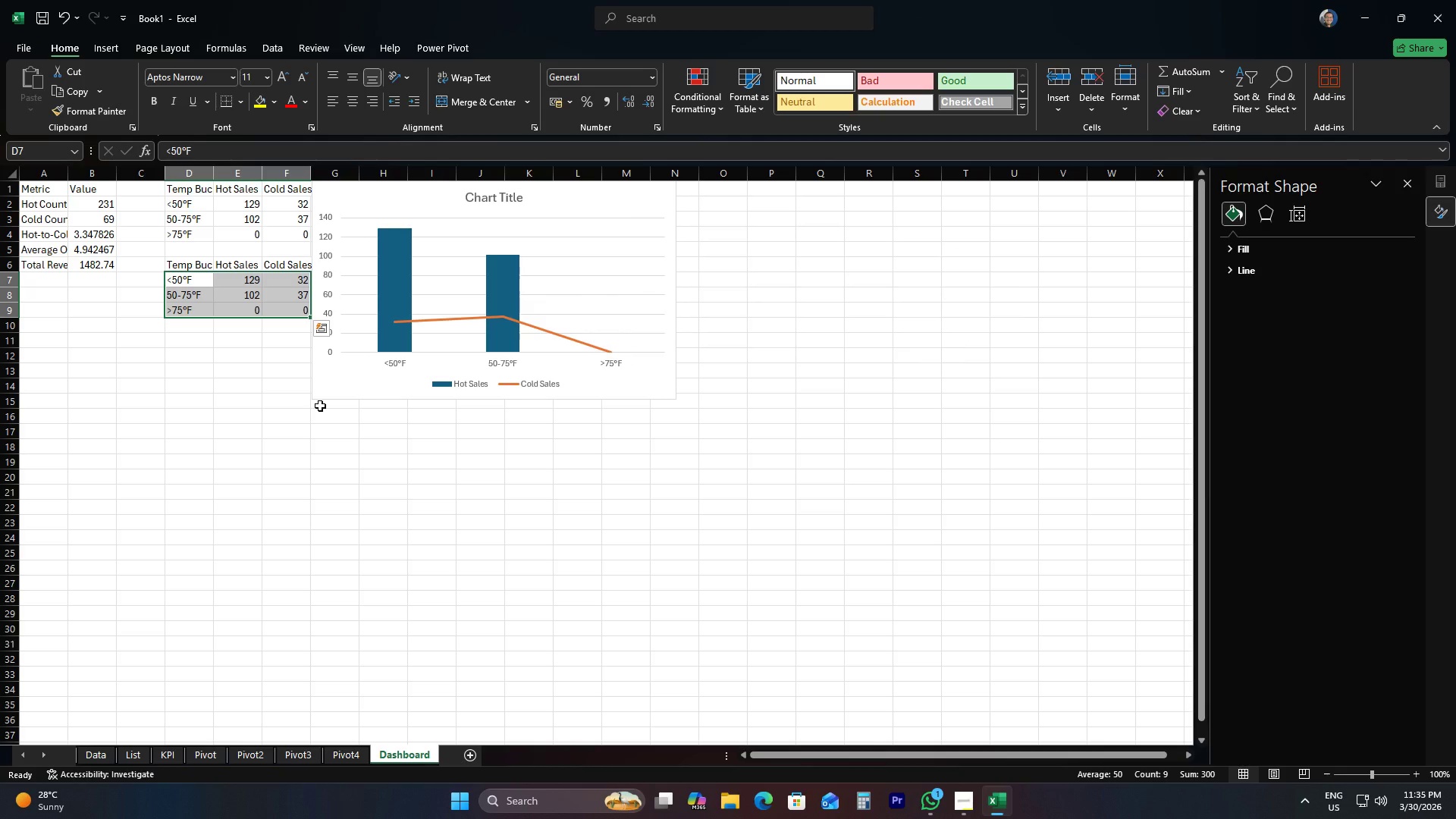 
key(Control+ControlLeft)
 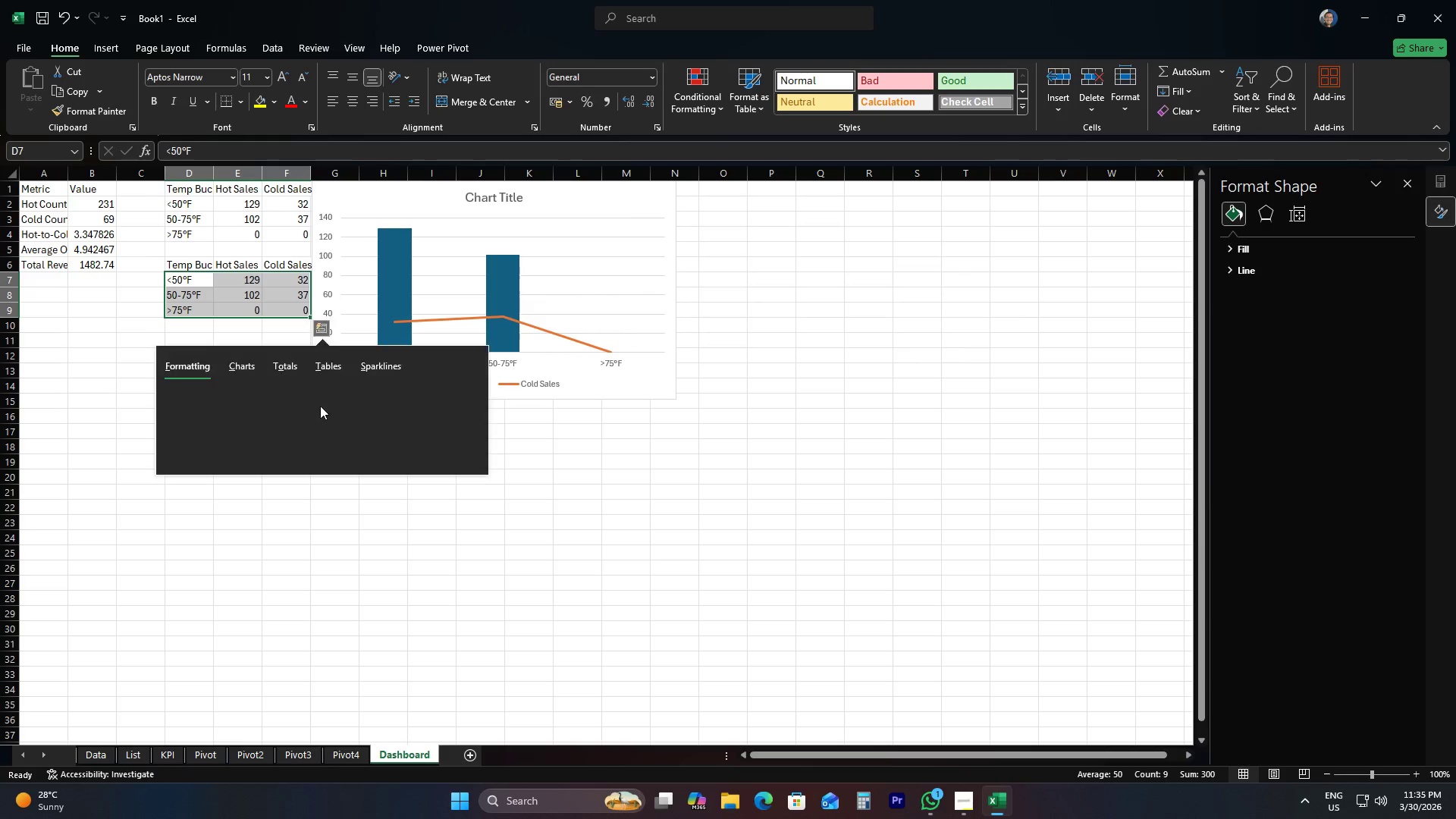 
key(Control+ControlLeft)
 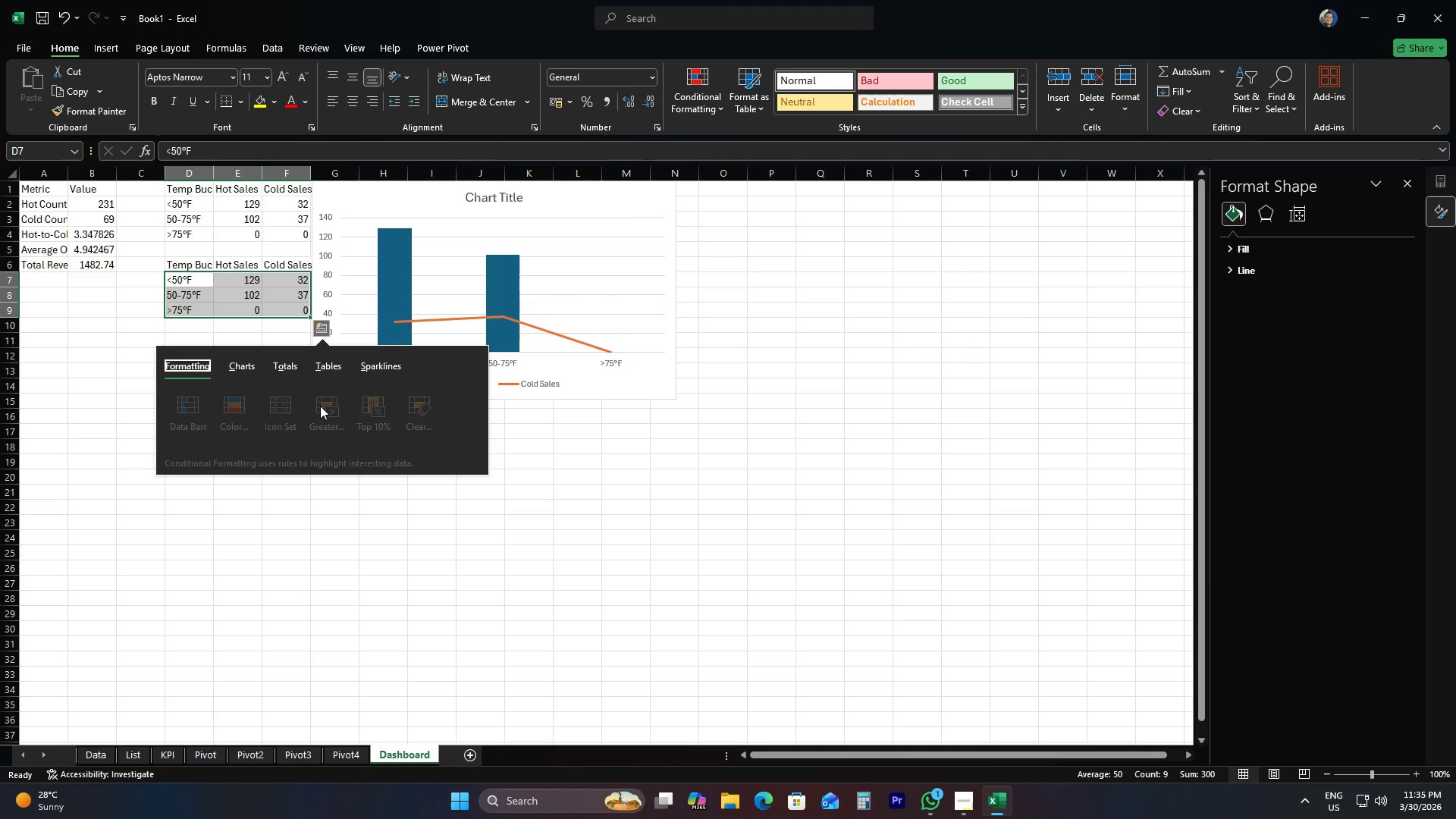 
key(Control+Z)
 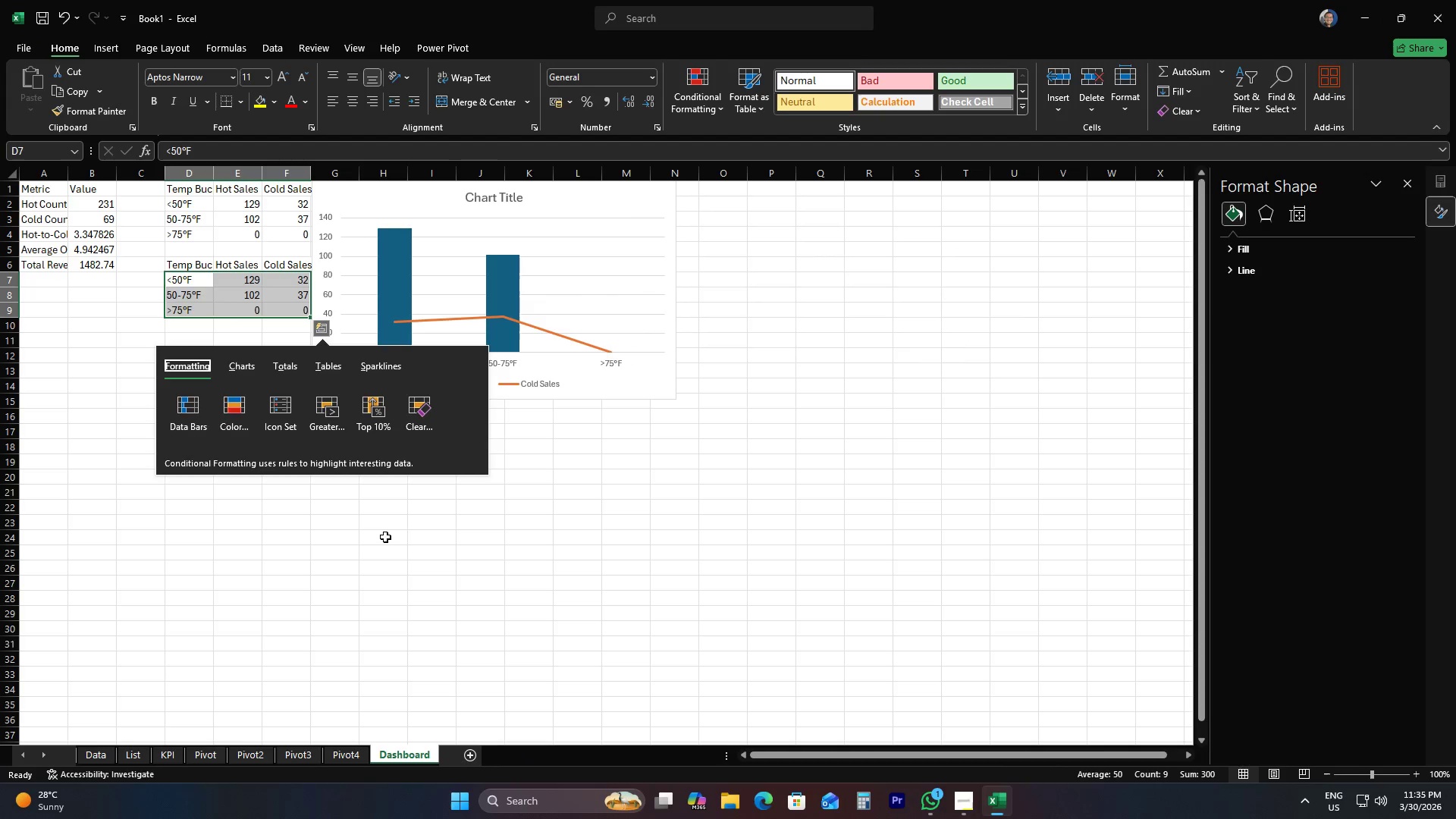 
left_click([385, 536])
 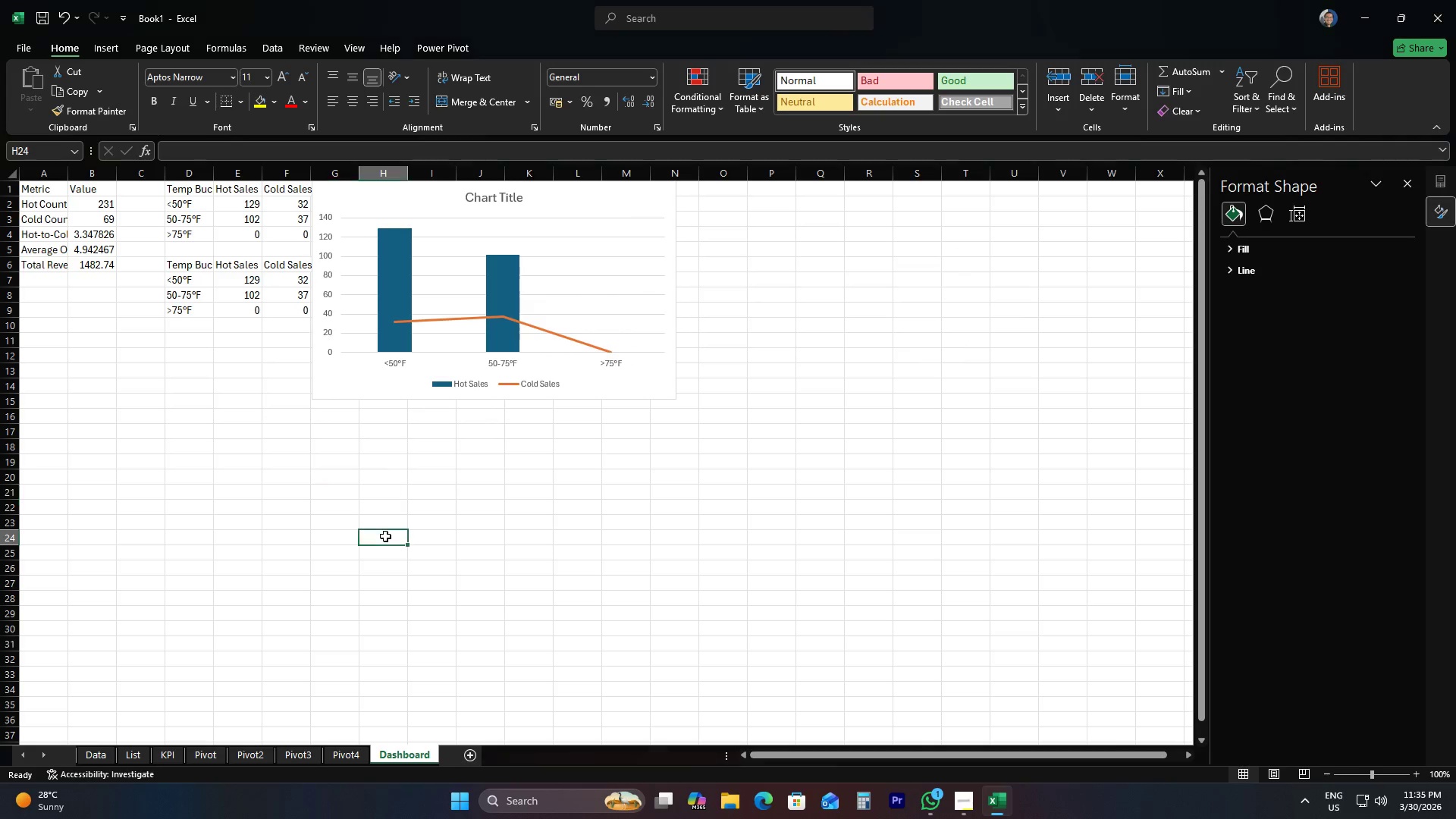 
key(Control+Z)
 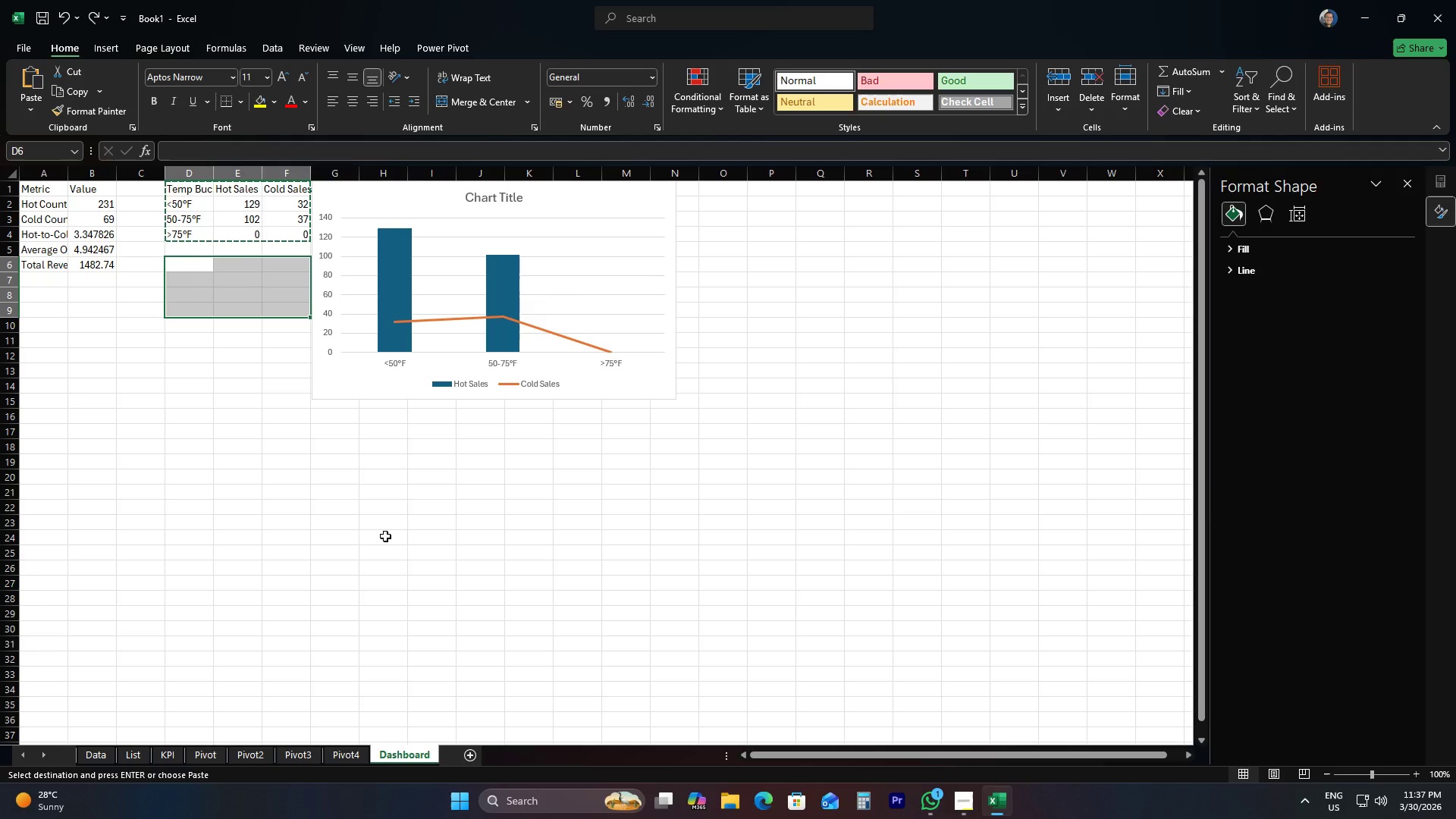 
wait(113.16)
 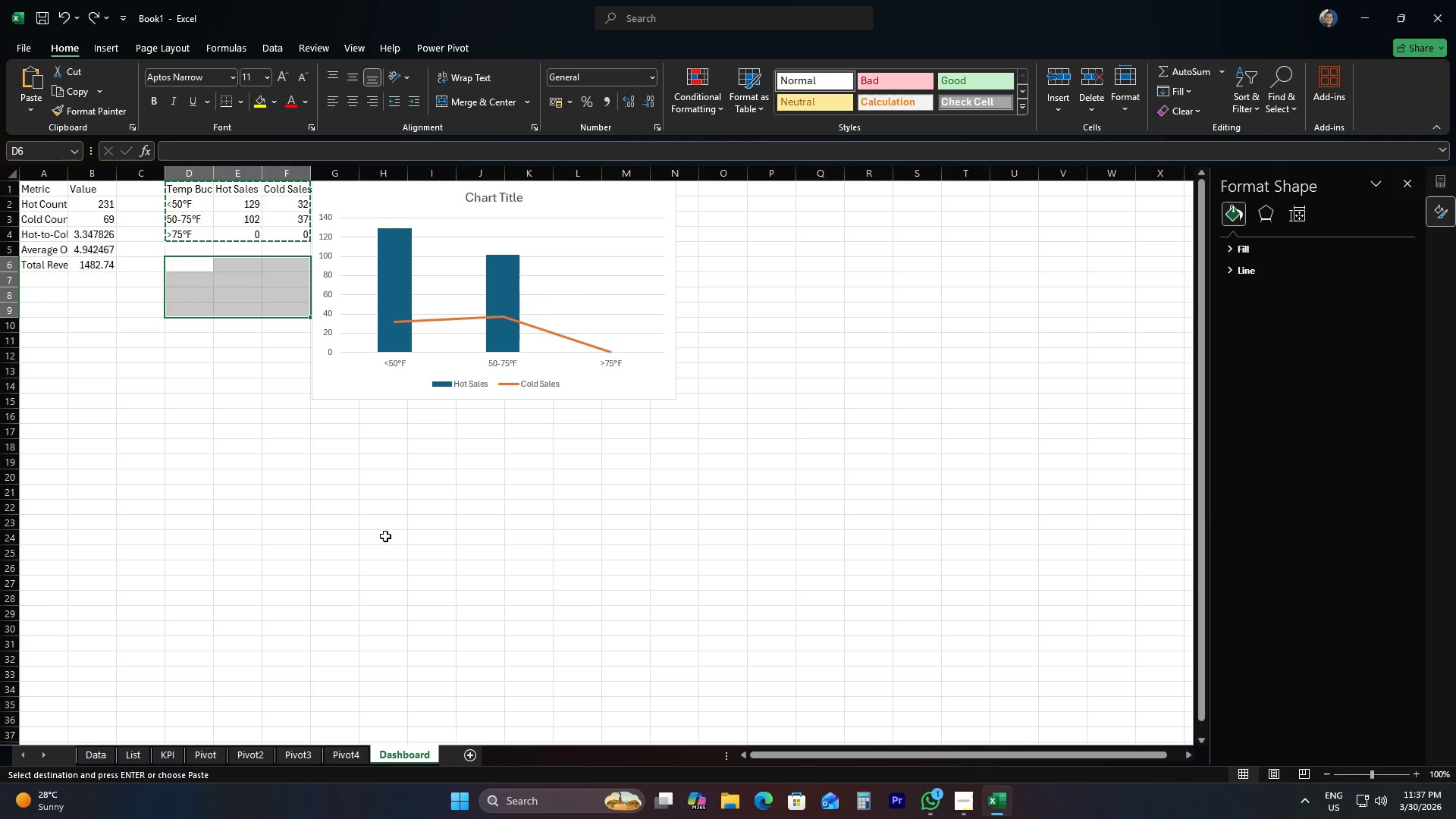 
double_click([46, 312])
 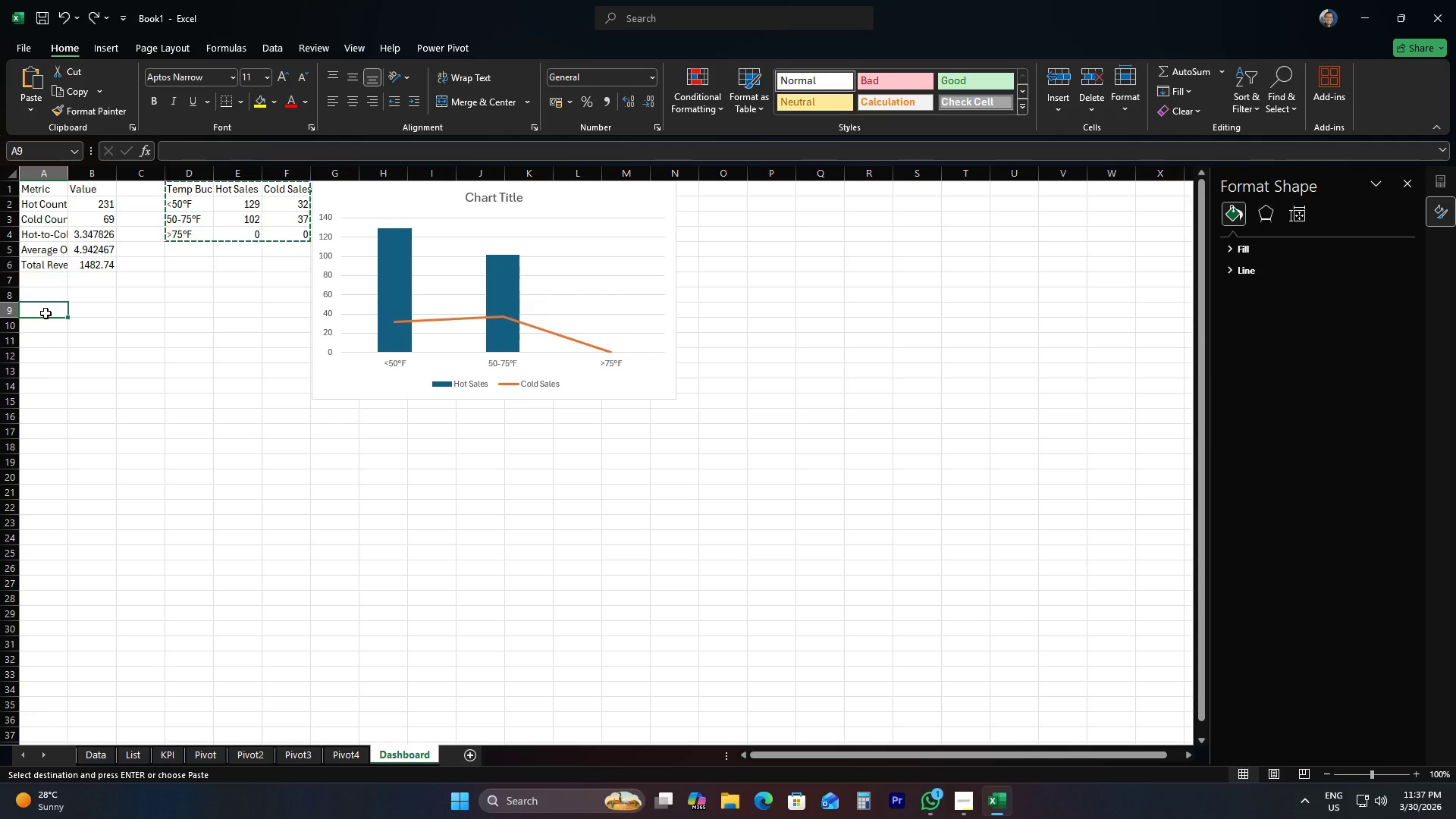 
wait(57.45)
 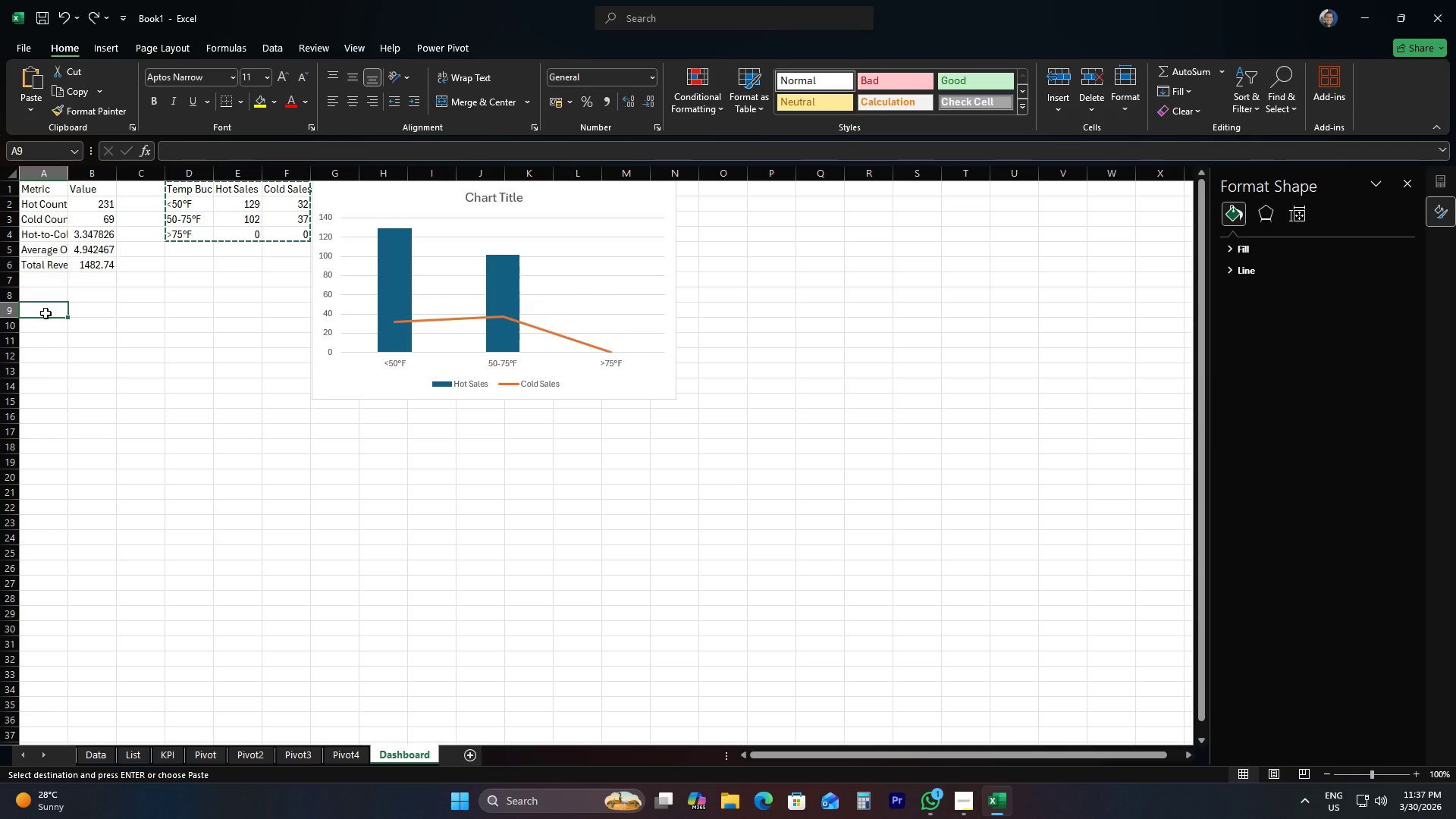 
left_click_drag(start_coordinate=[66, 175], to_coordinate=[110, 174])
 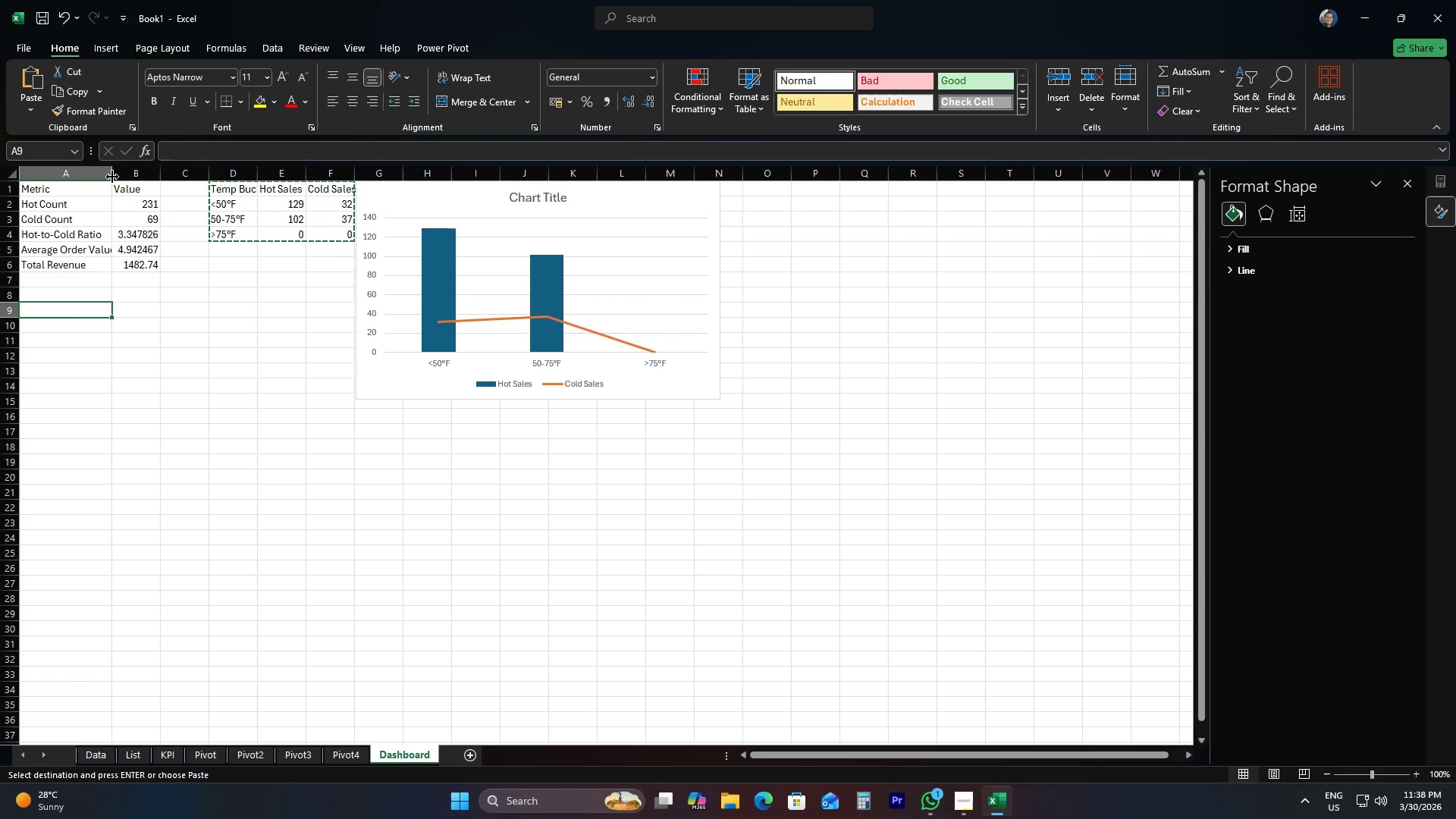 
left_click_drag(start_coordinate=[111, 177], to_coordinate=[125, 177])
 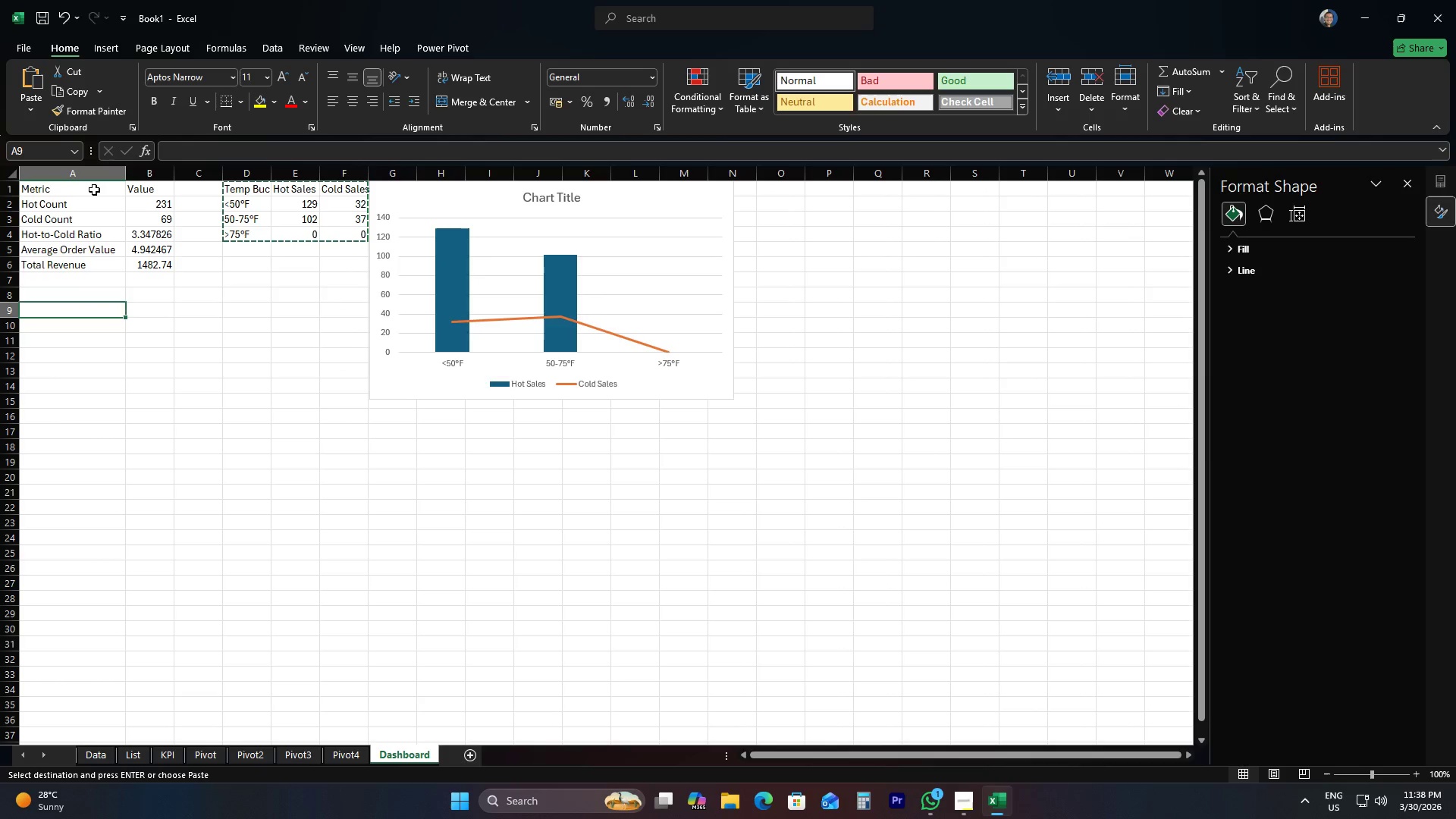 
left_click([93, 189])
 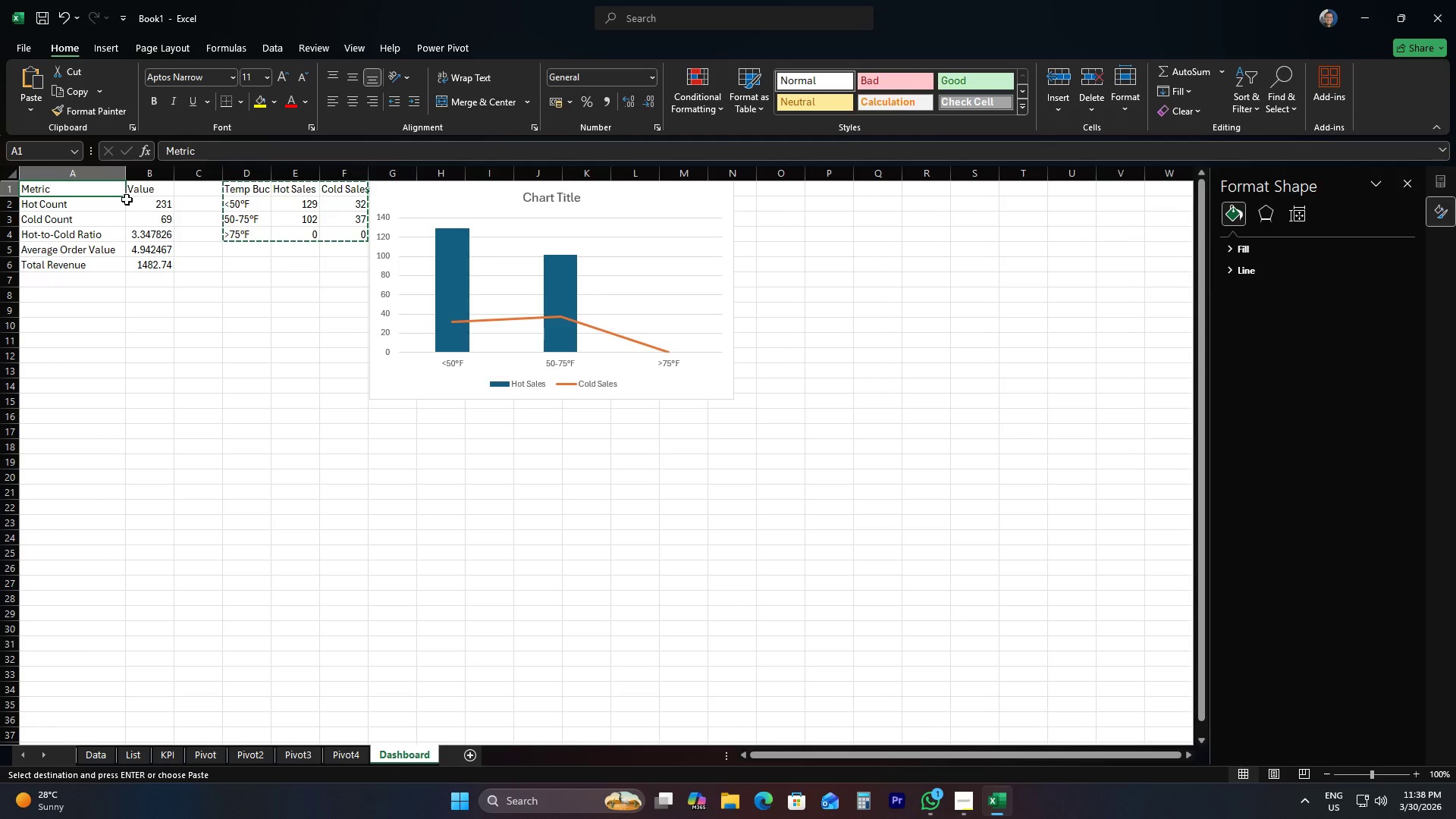 
hold_key(key=ShiftLeft, duration=0.94)
left_click([138, 190])
 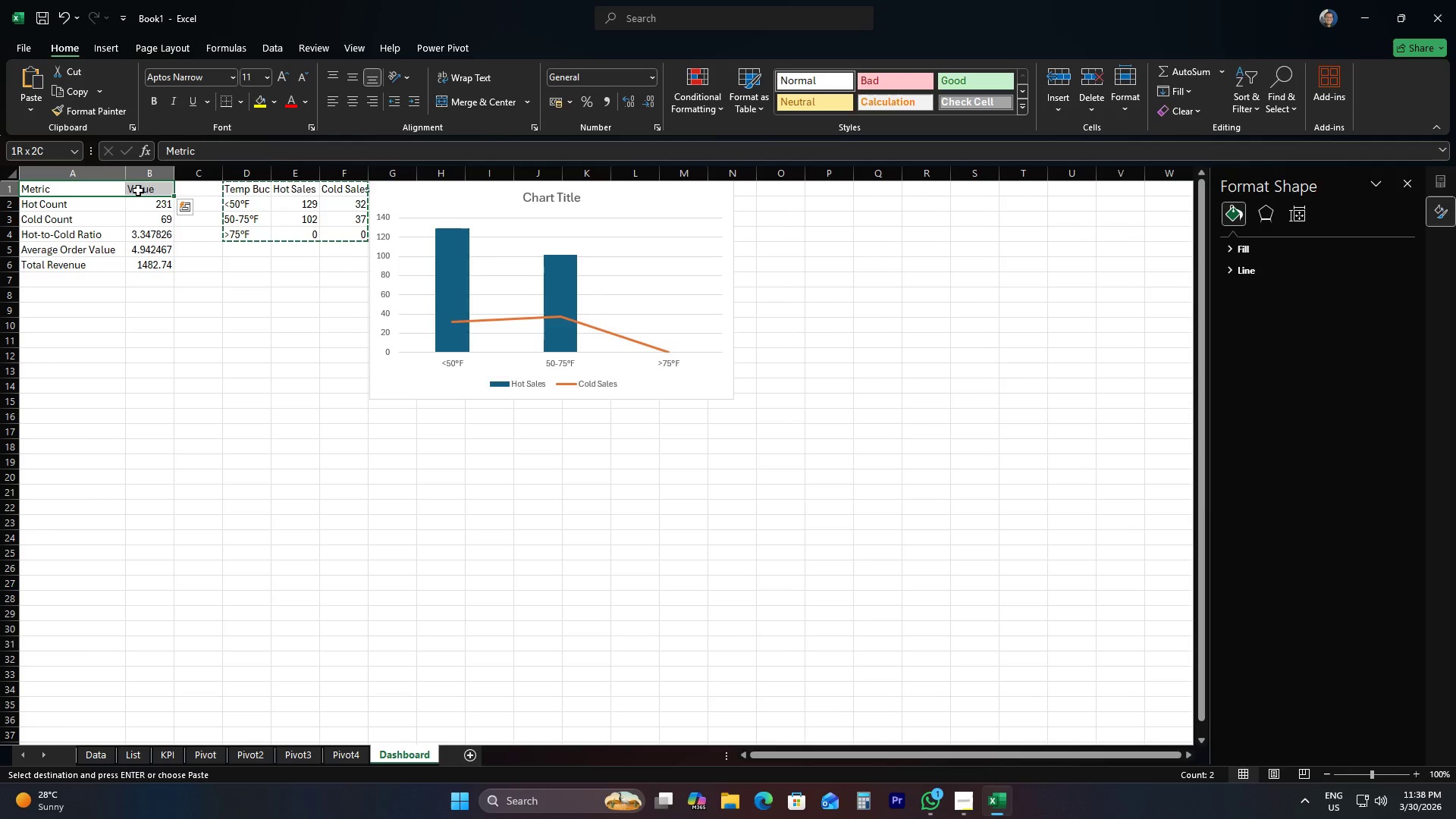 
key(Control+B)
 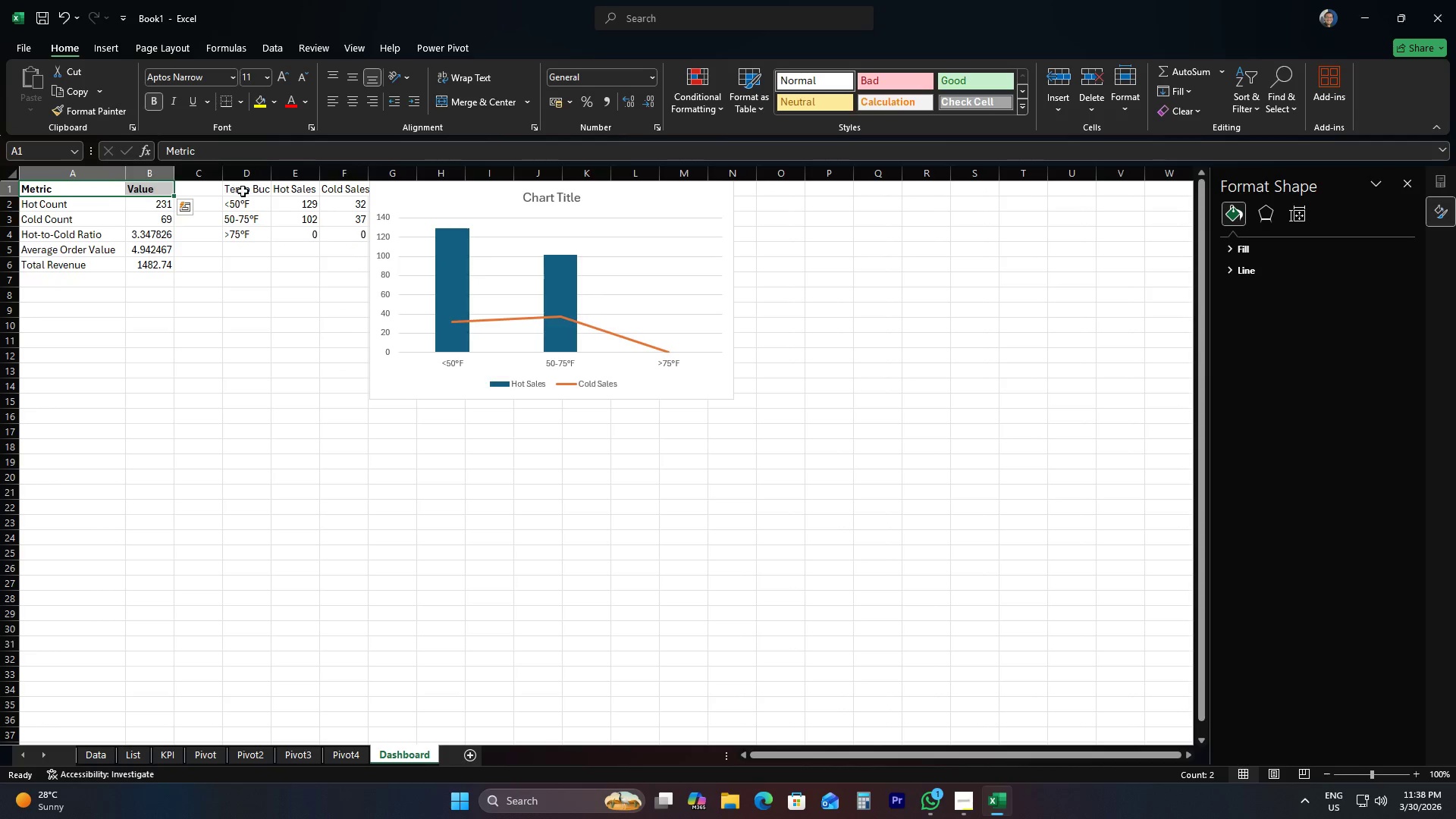 
left_click([243, 191])
 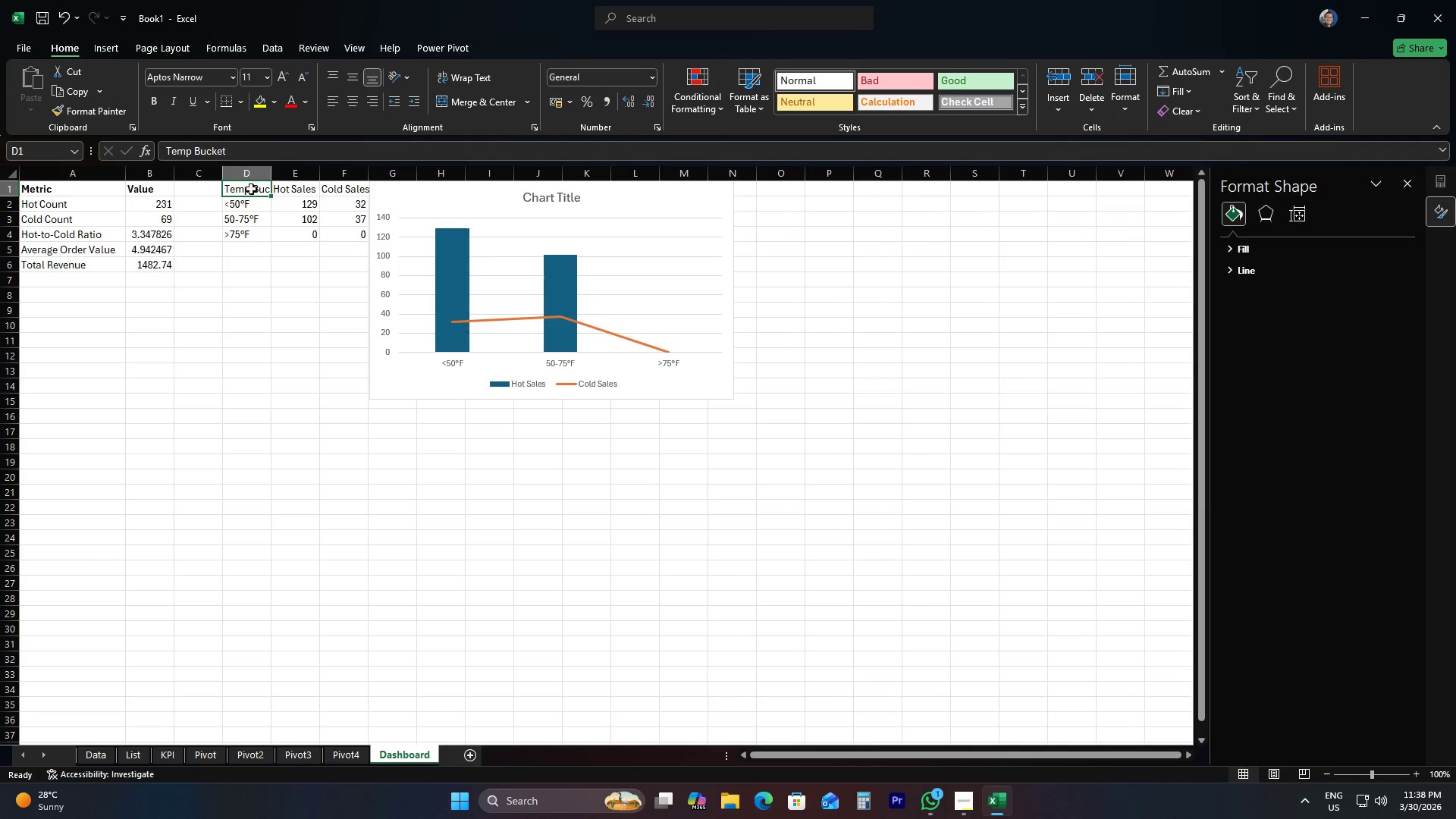 
left_click_drag(start_coordinate=[249, 190], to_coordinate=[328, 196])
 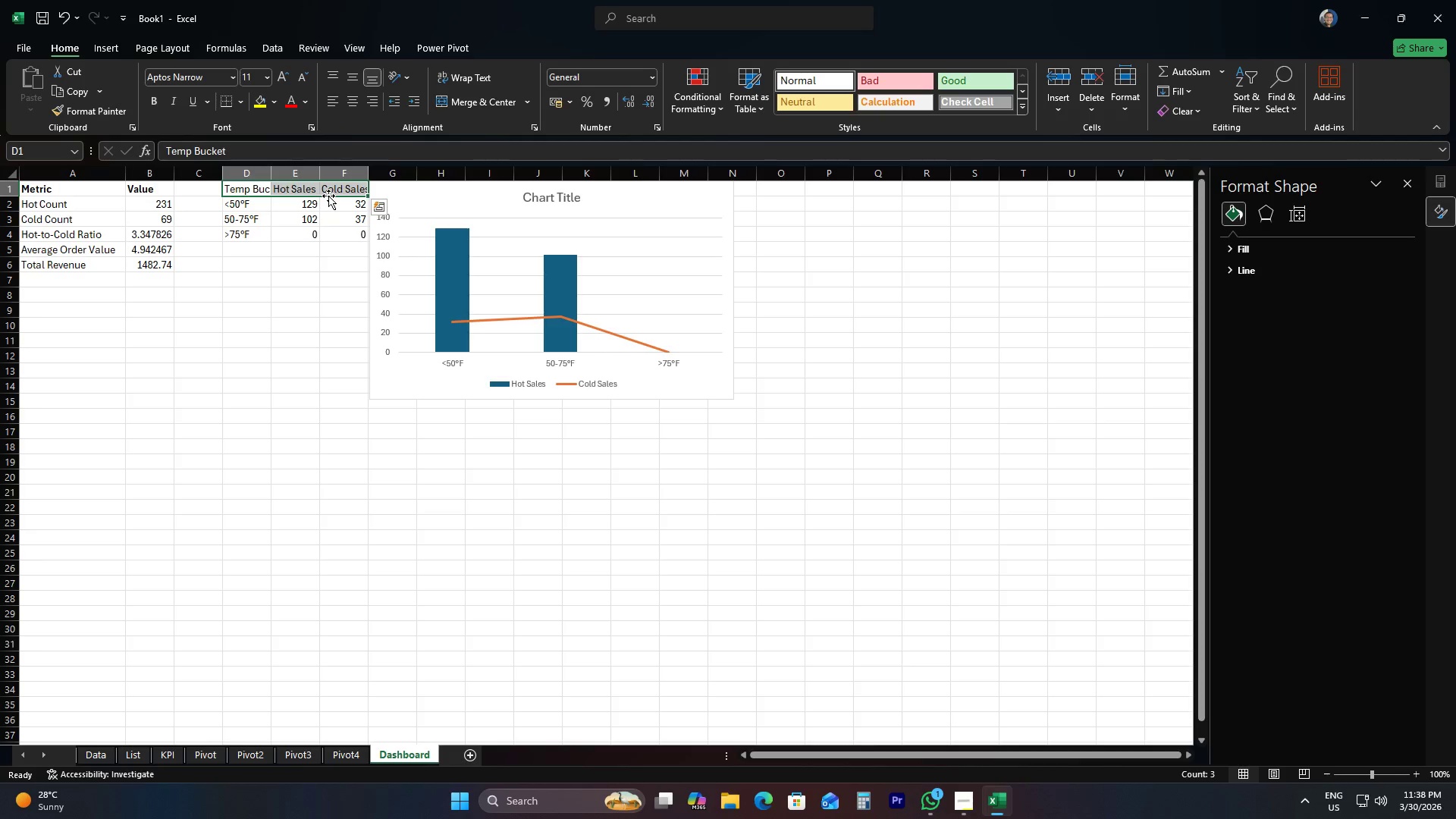 
key(Control+ControlLeft)
 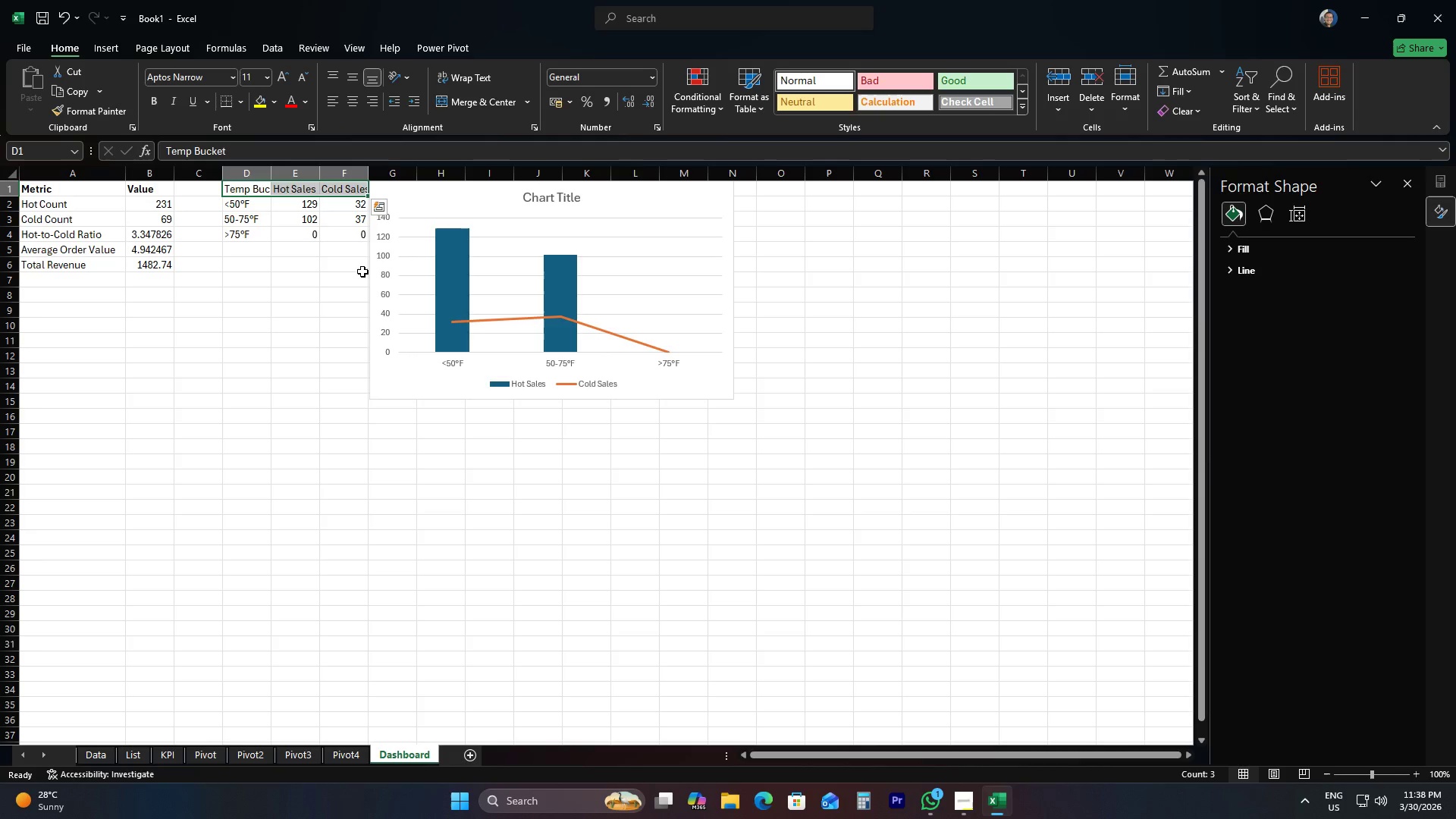 
key(Control+B)
 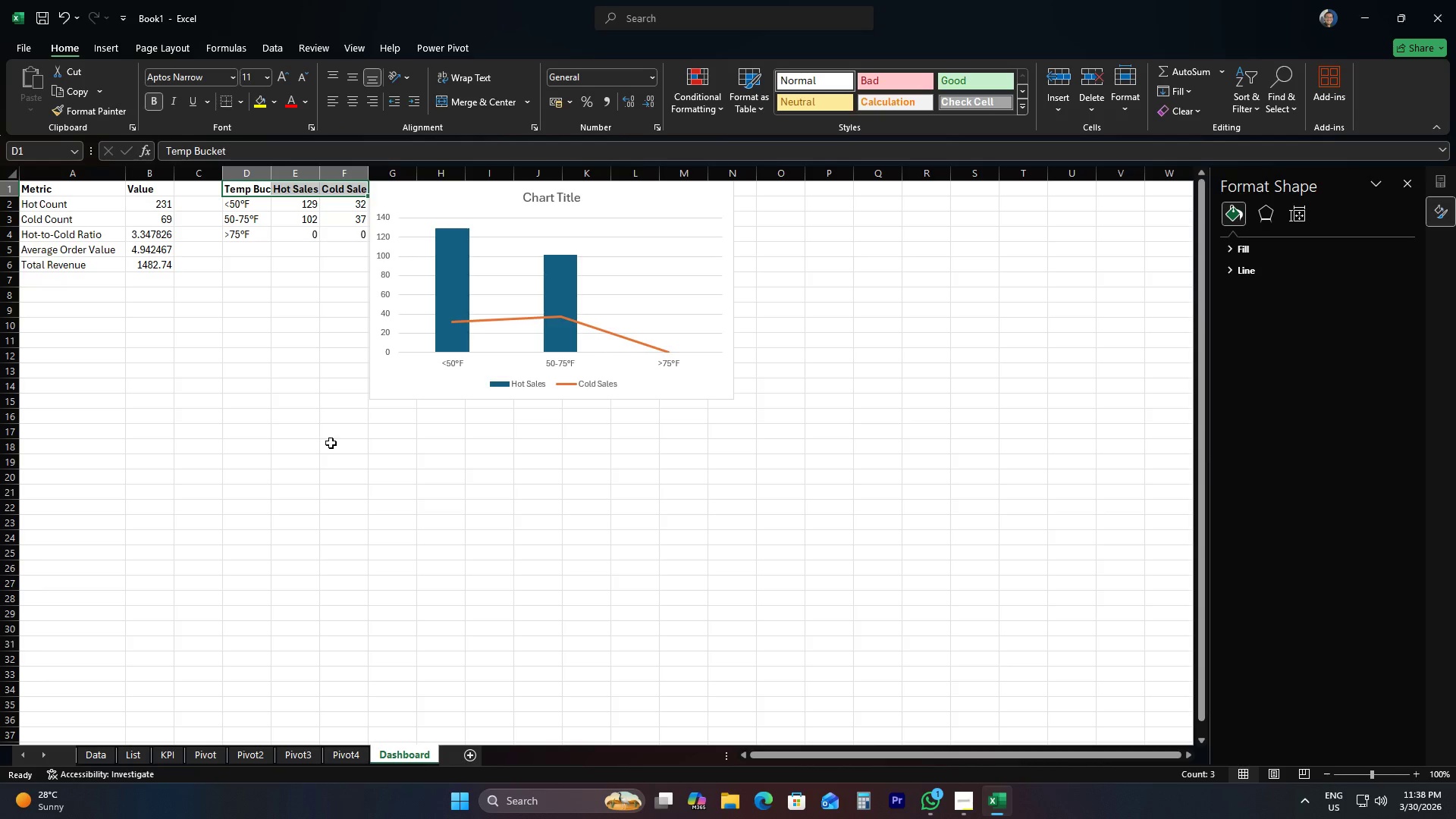 
left_click([322, 447])
 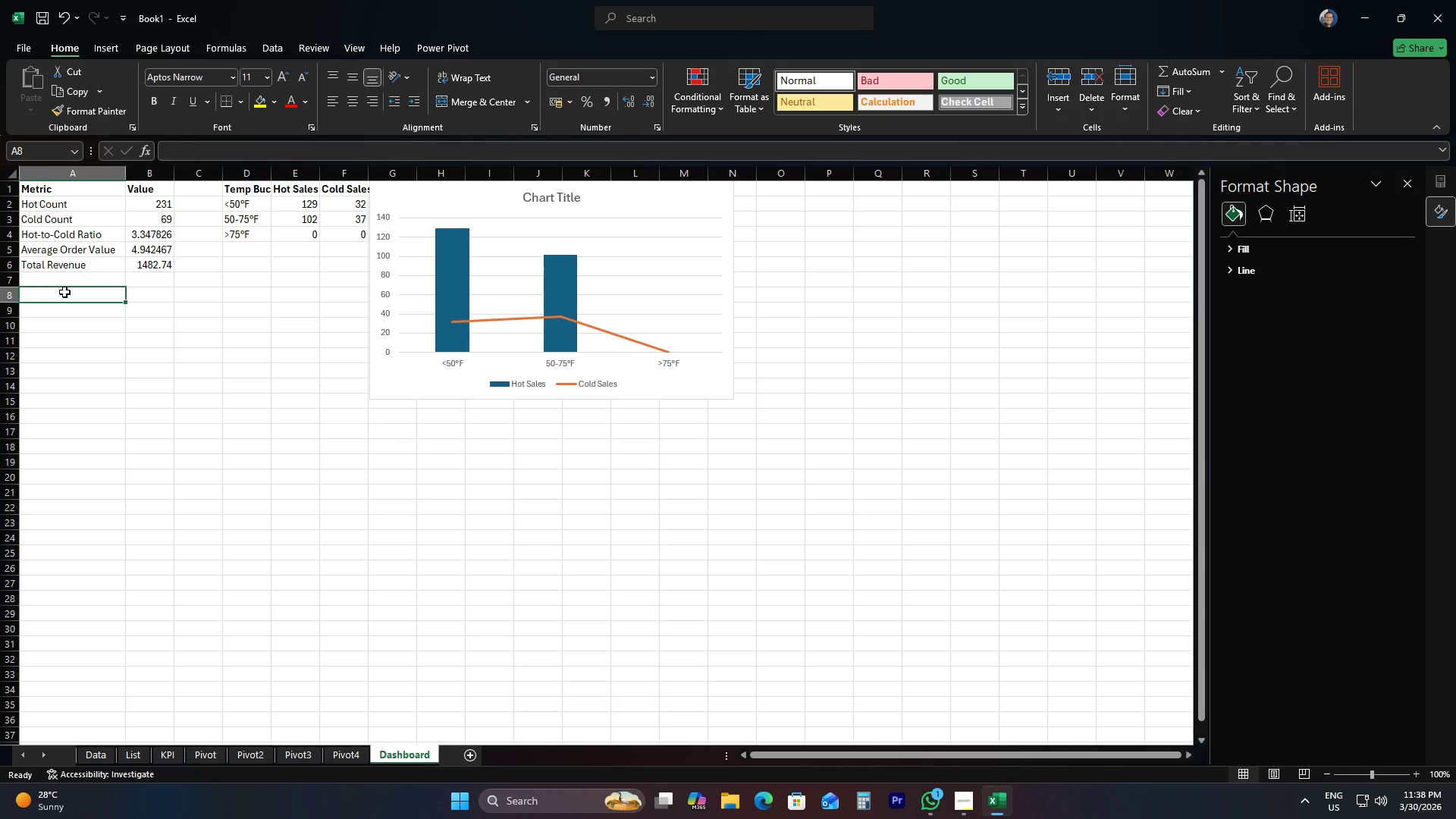 
wait(39.17)
 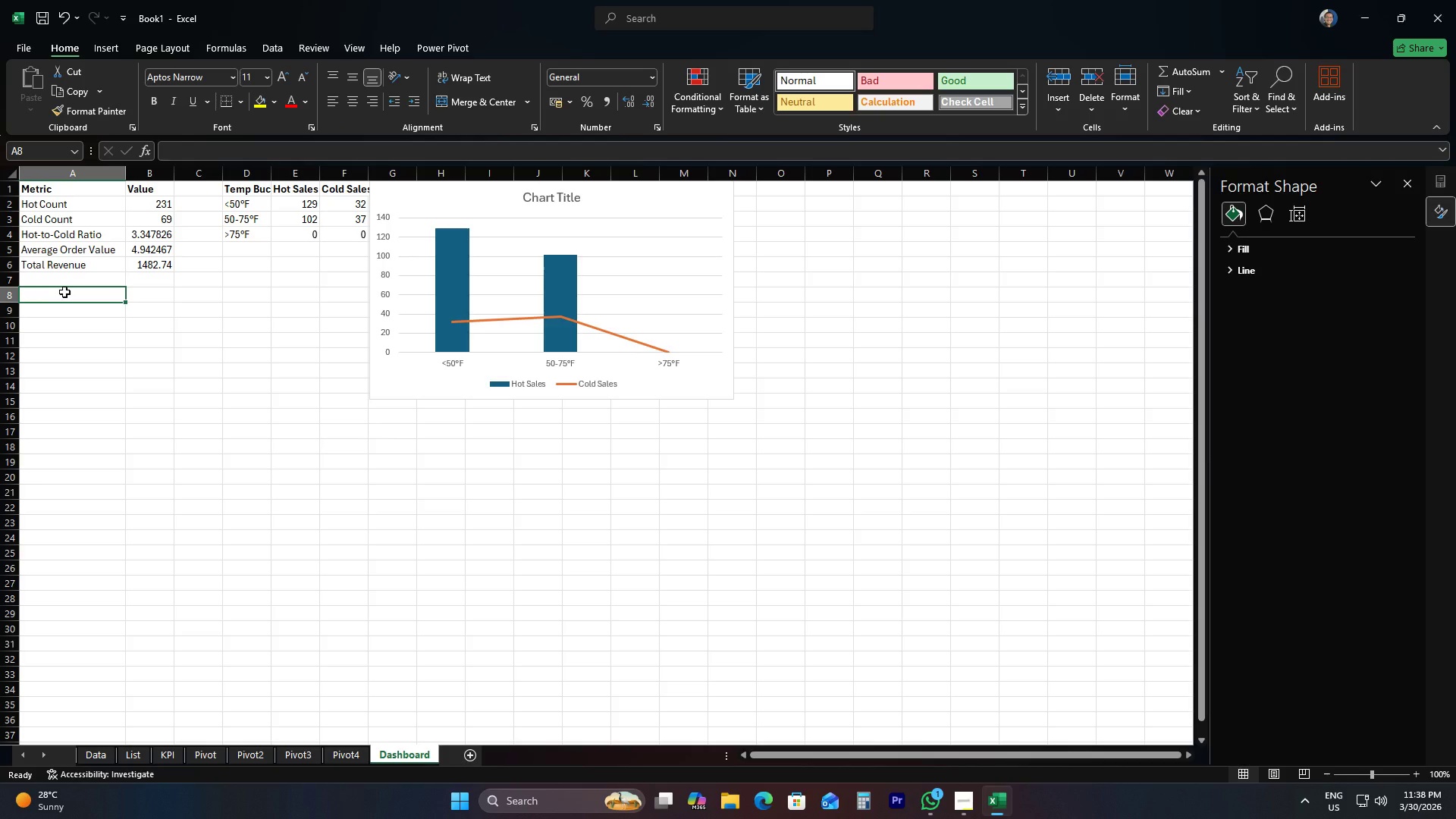 
left_click([964, 805])